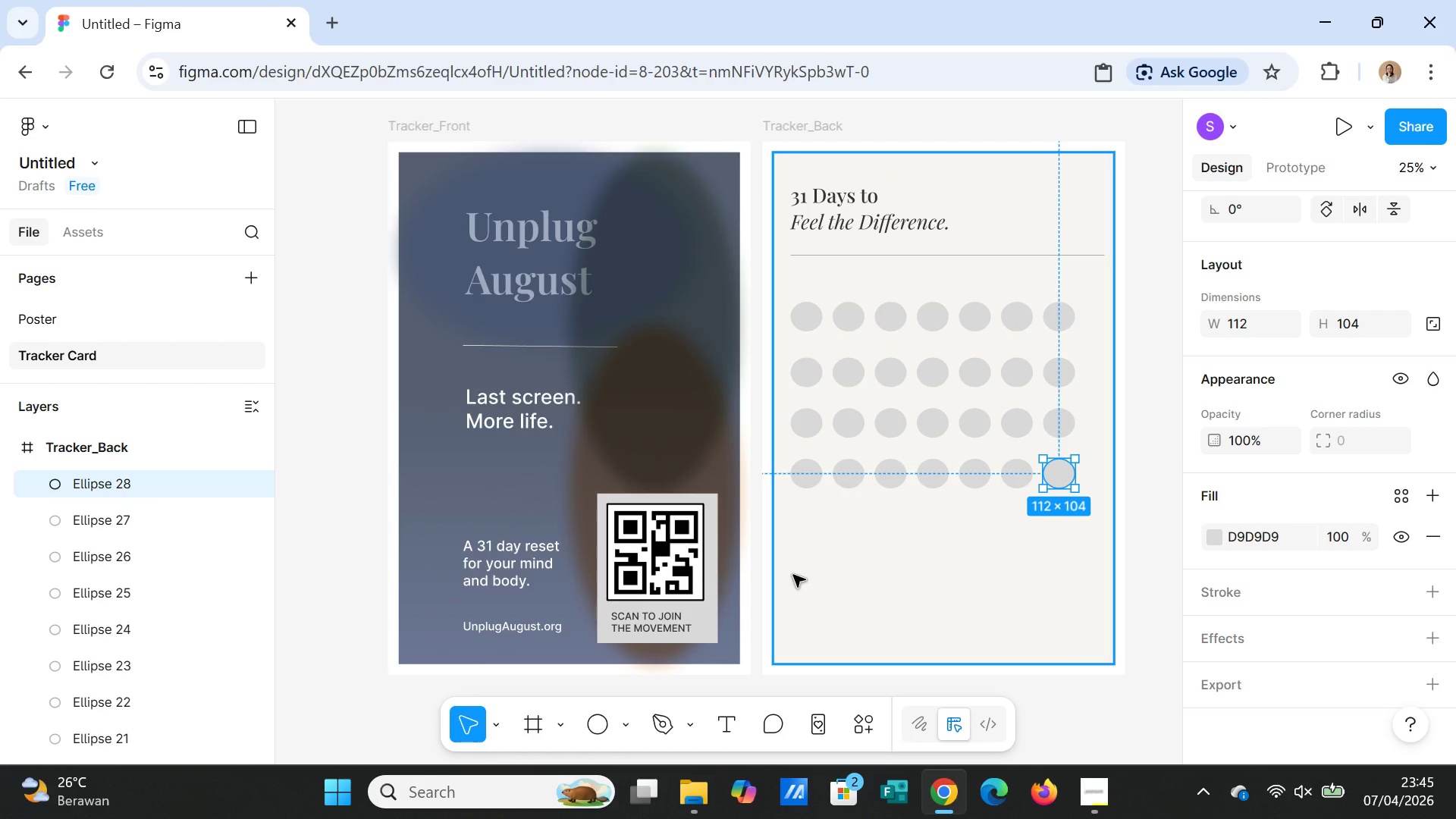 
key(Control+D)
 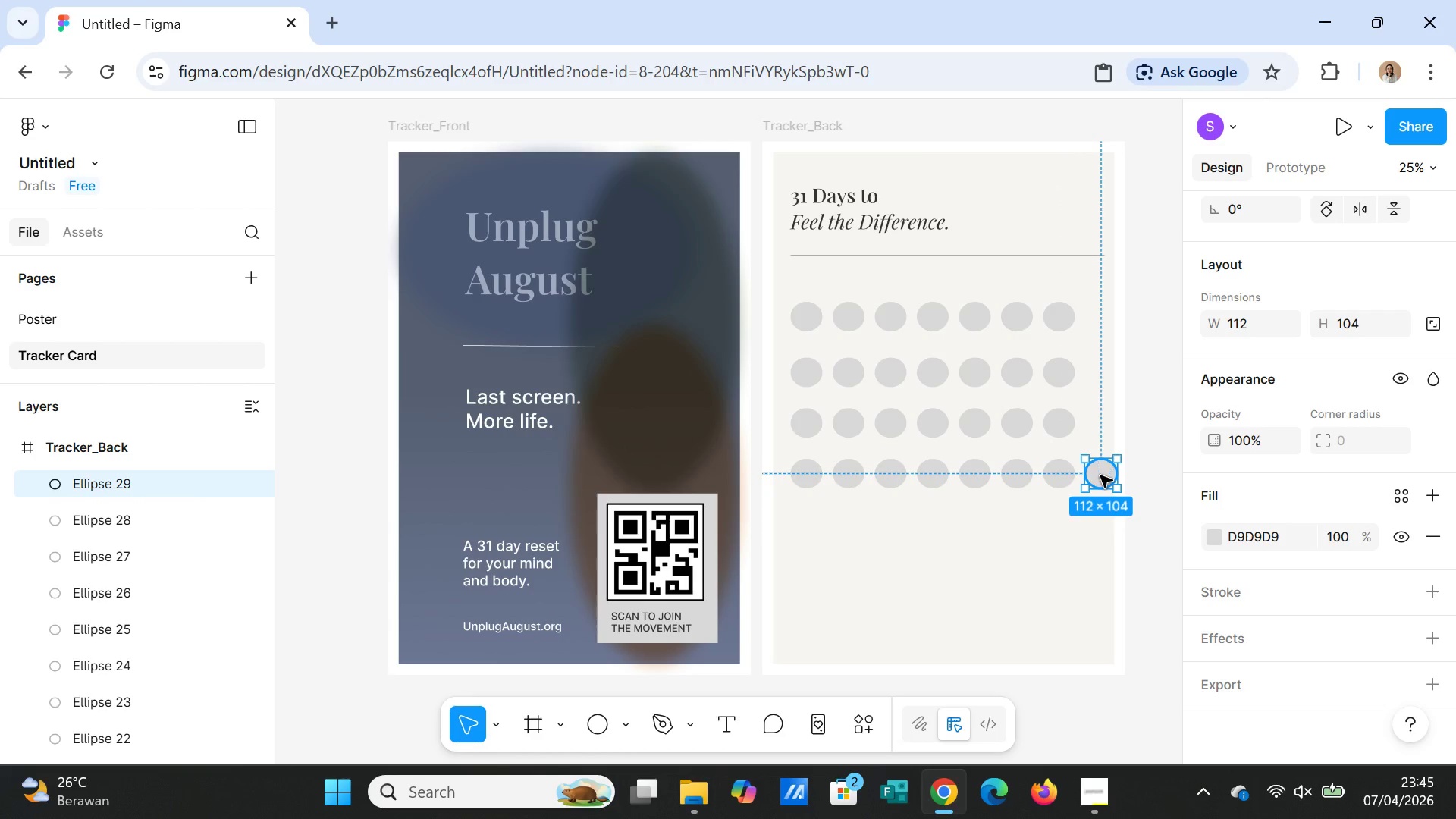 
left_click_drag(start_coordinate=[1100, 475], to_coordinate=[807, 533])
 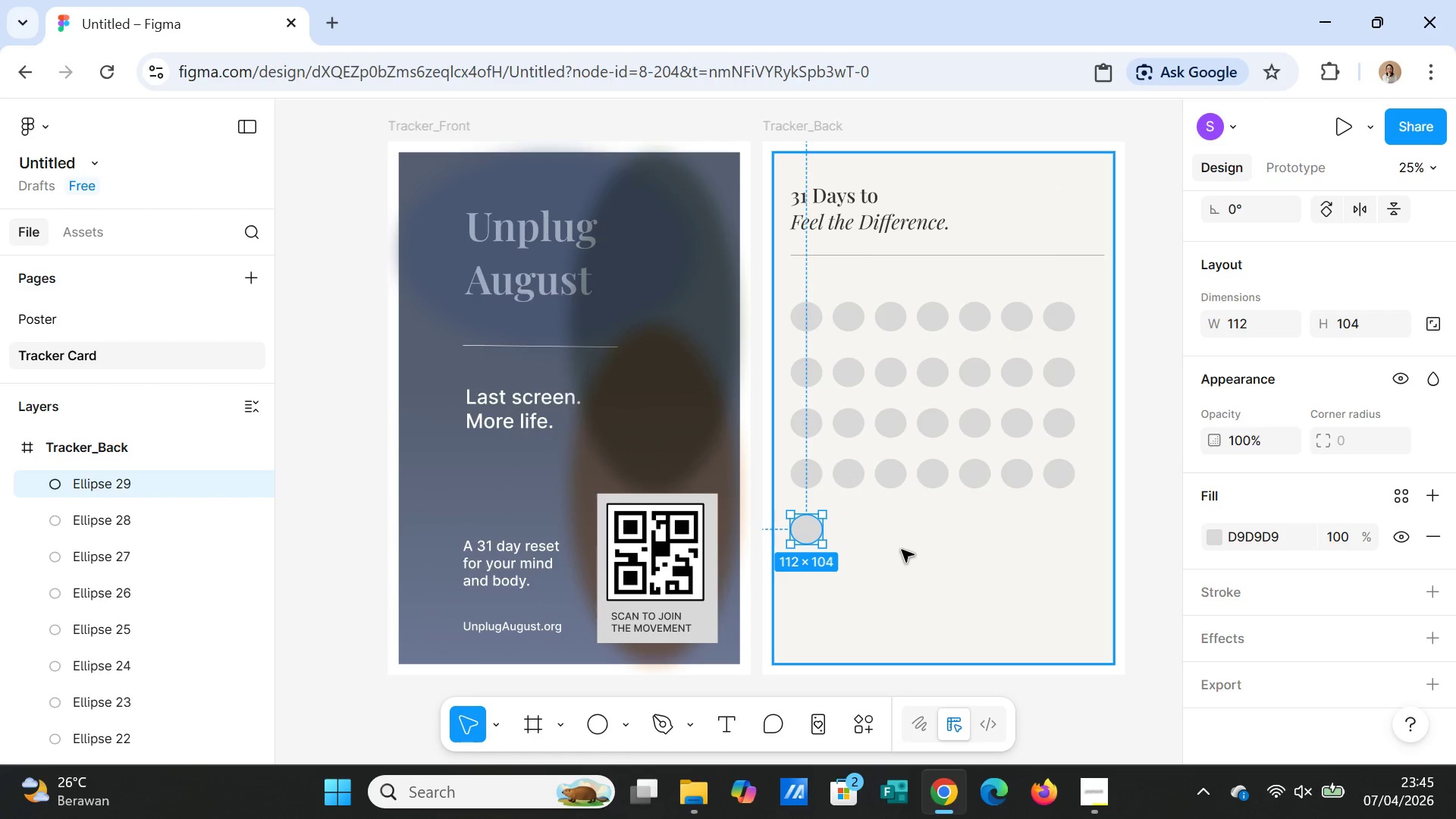 
key(Control+D)
 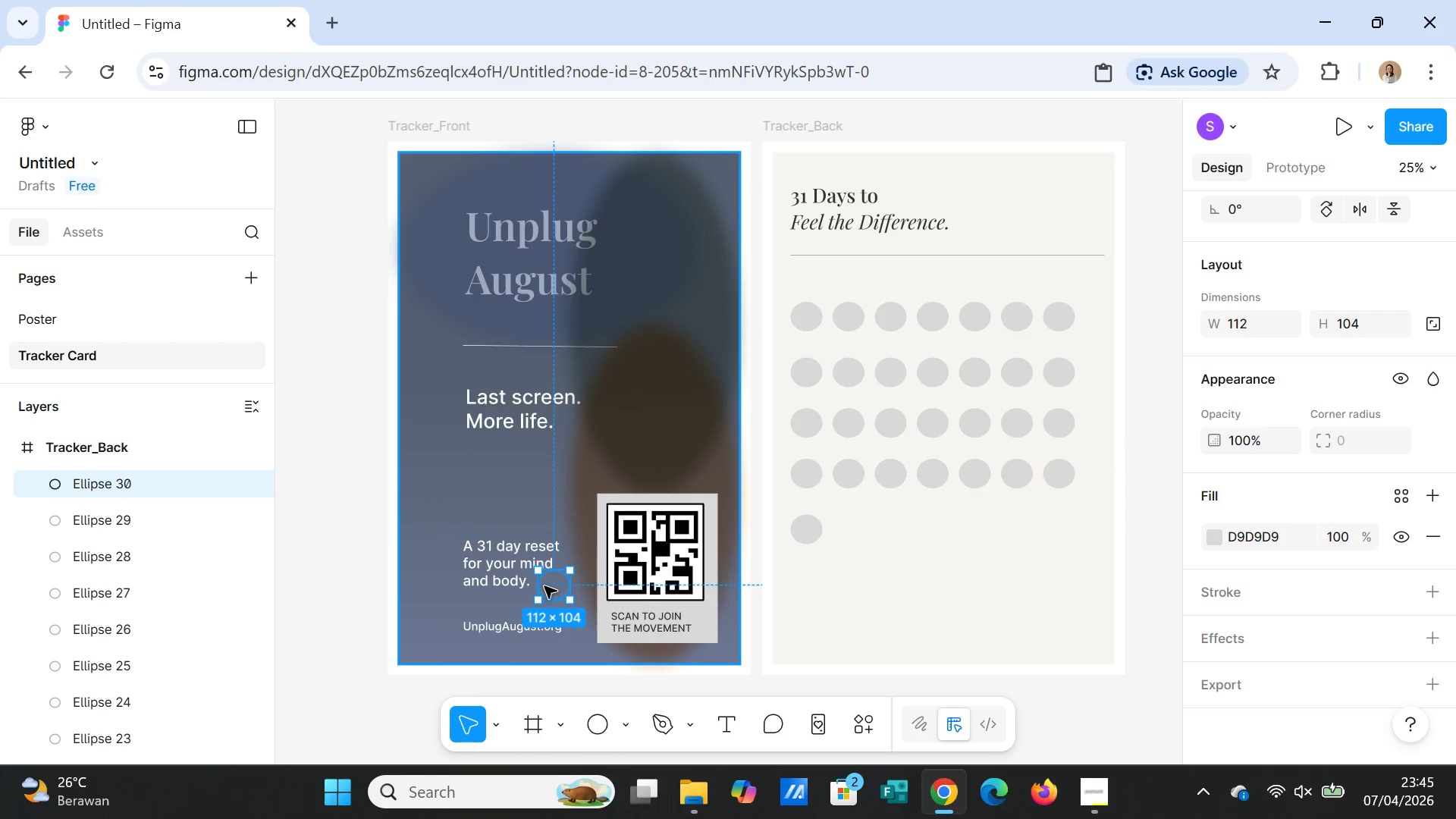 
left_click_drag(start_coordinate=[545, 585], to_coordinate=[844, 529])
 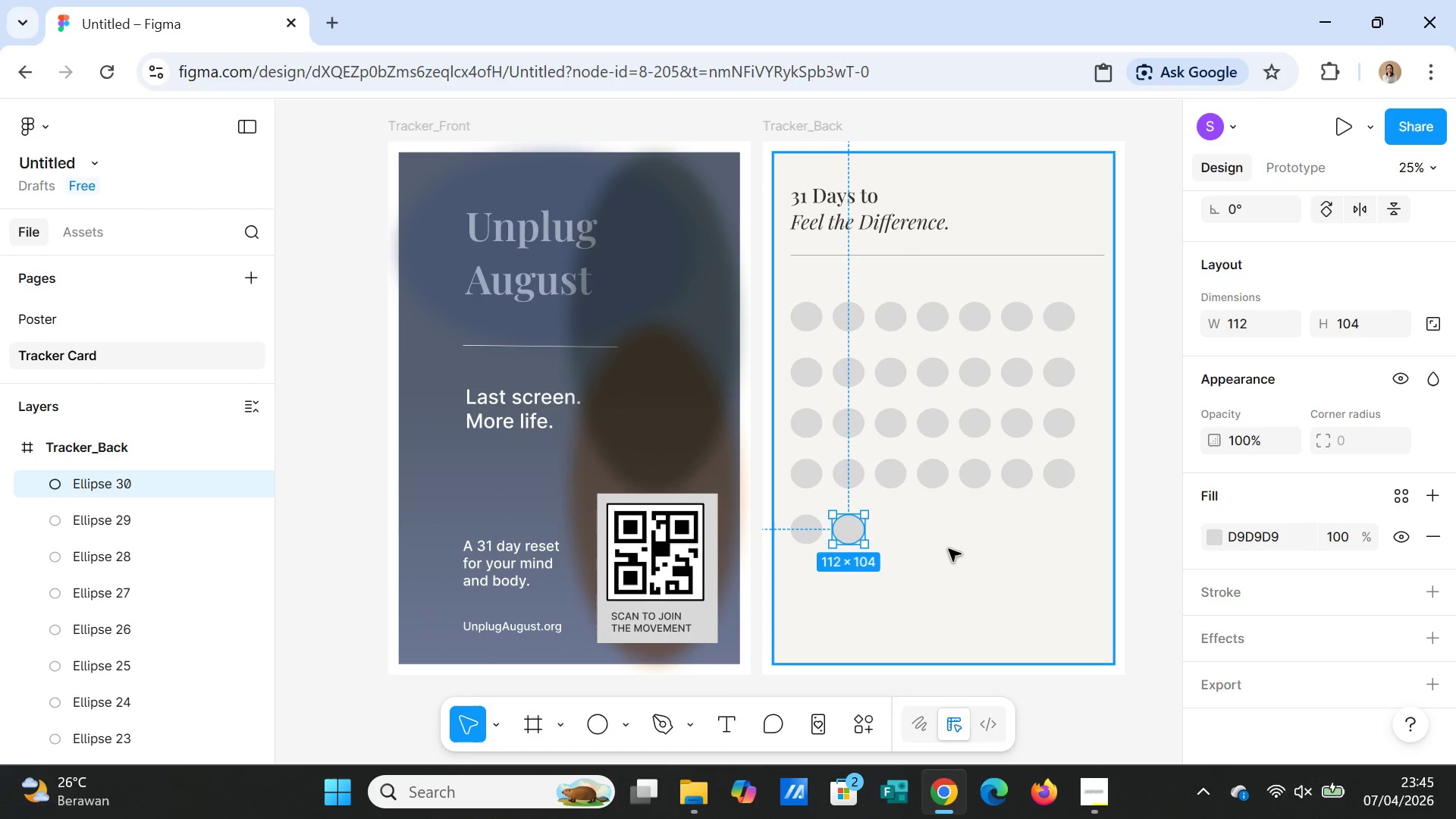 
left_click([949, 549])
 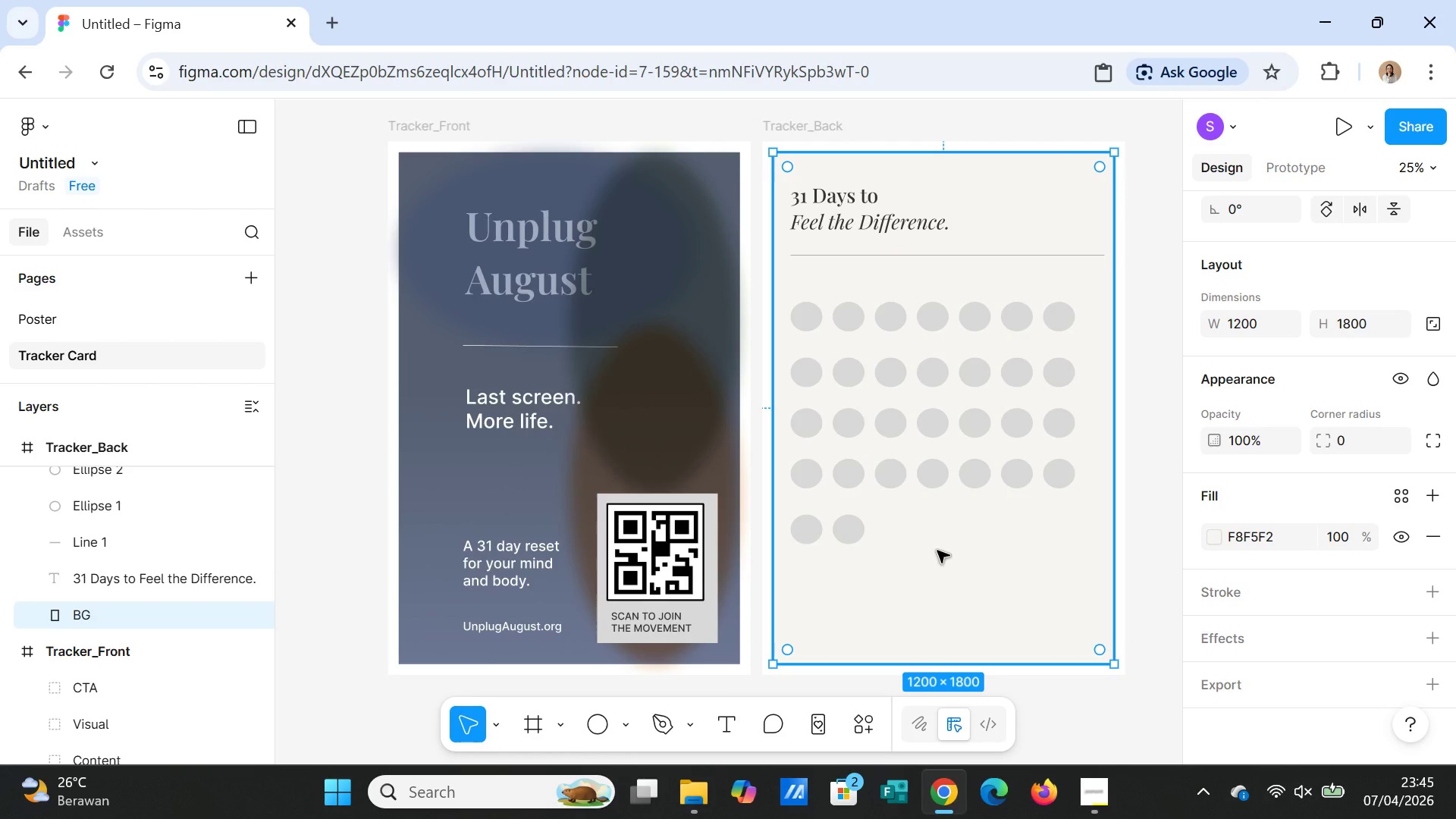 
wait(12.41)
 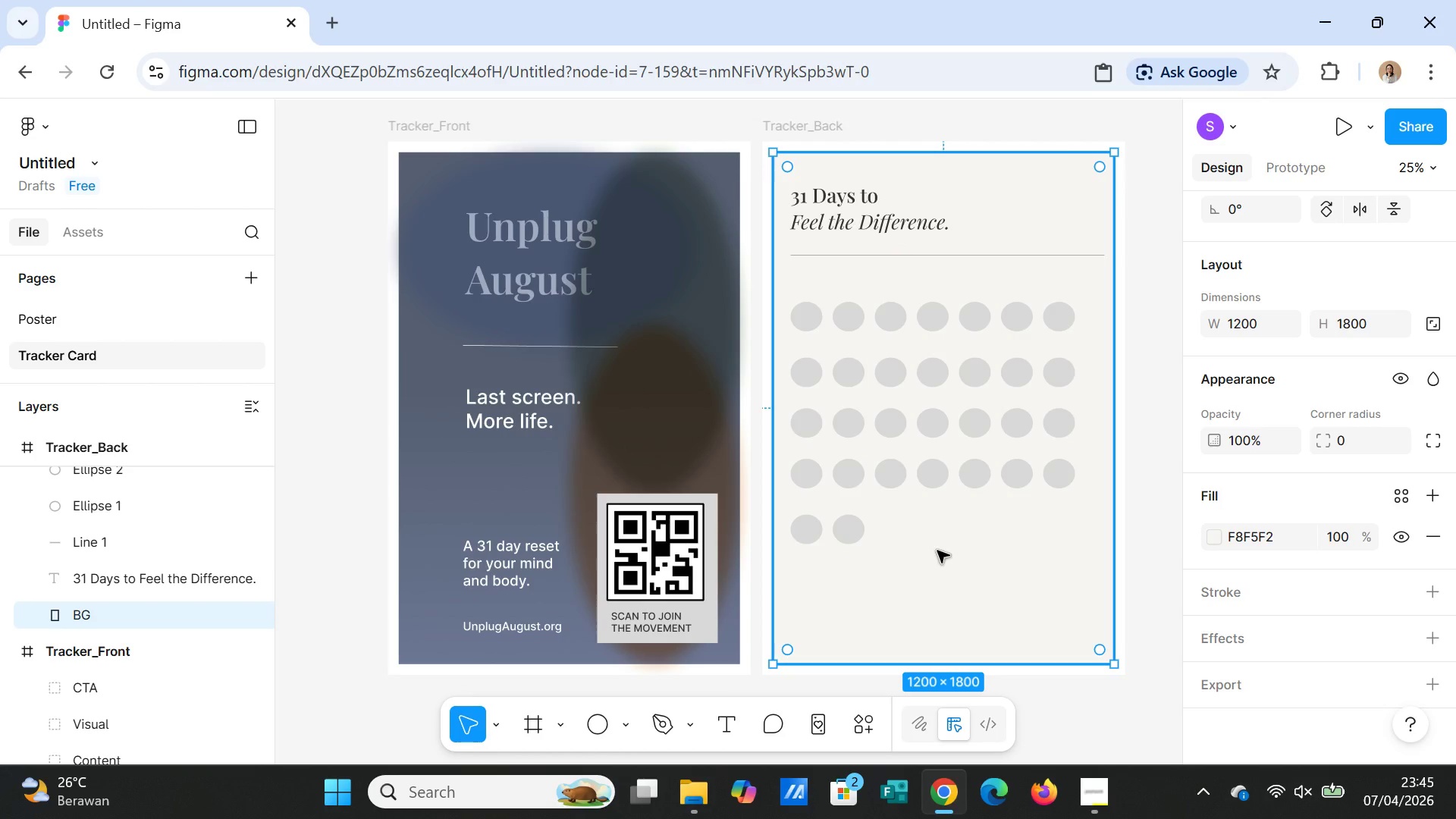 
mouse_move([642, 728])
 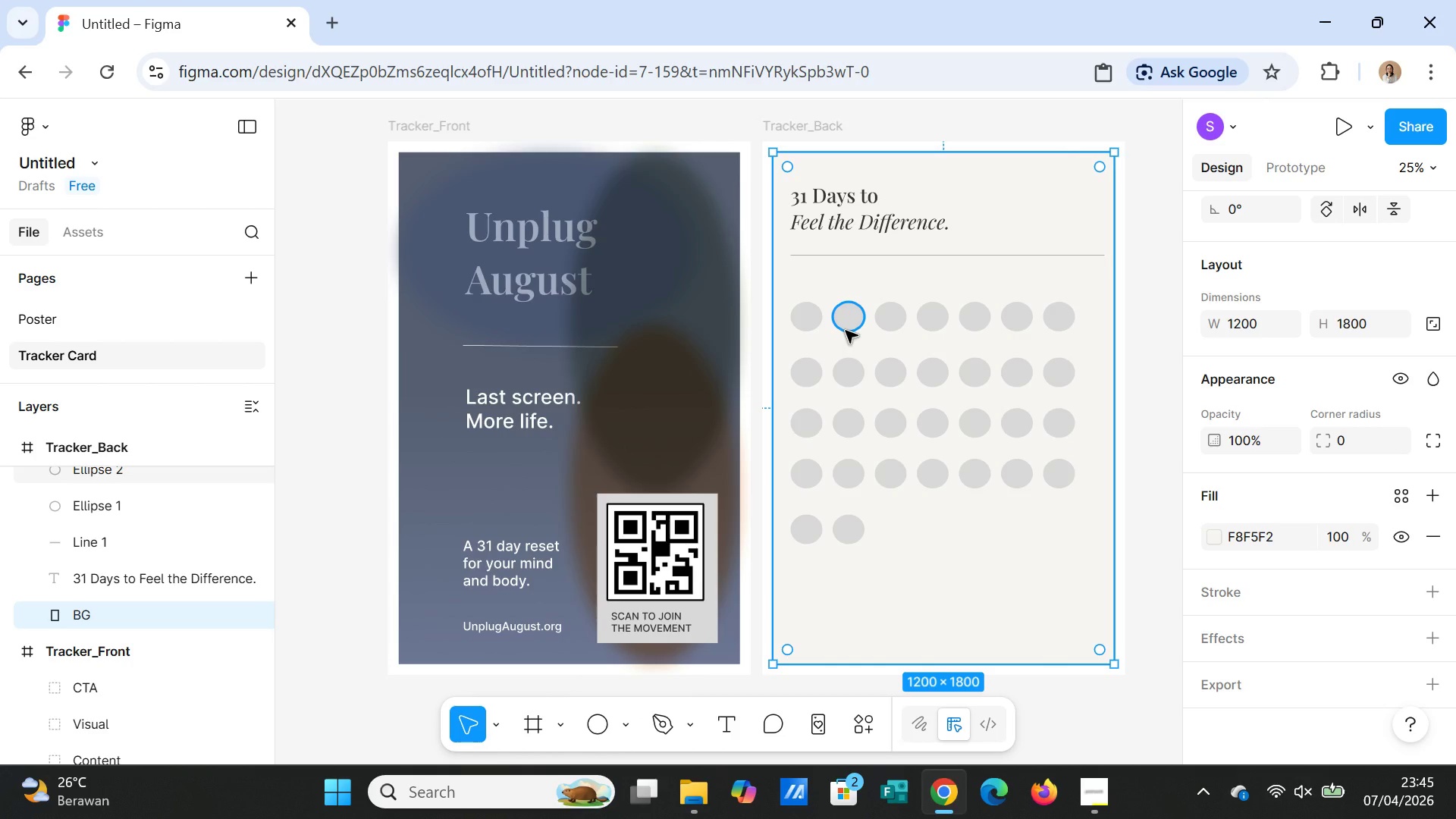 
left_click([846, 331])
 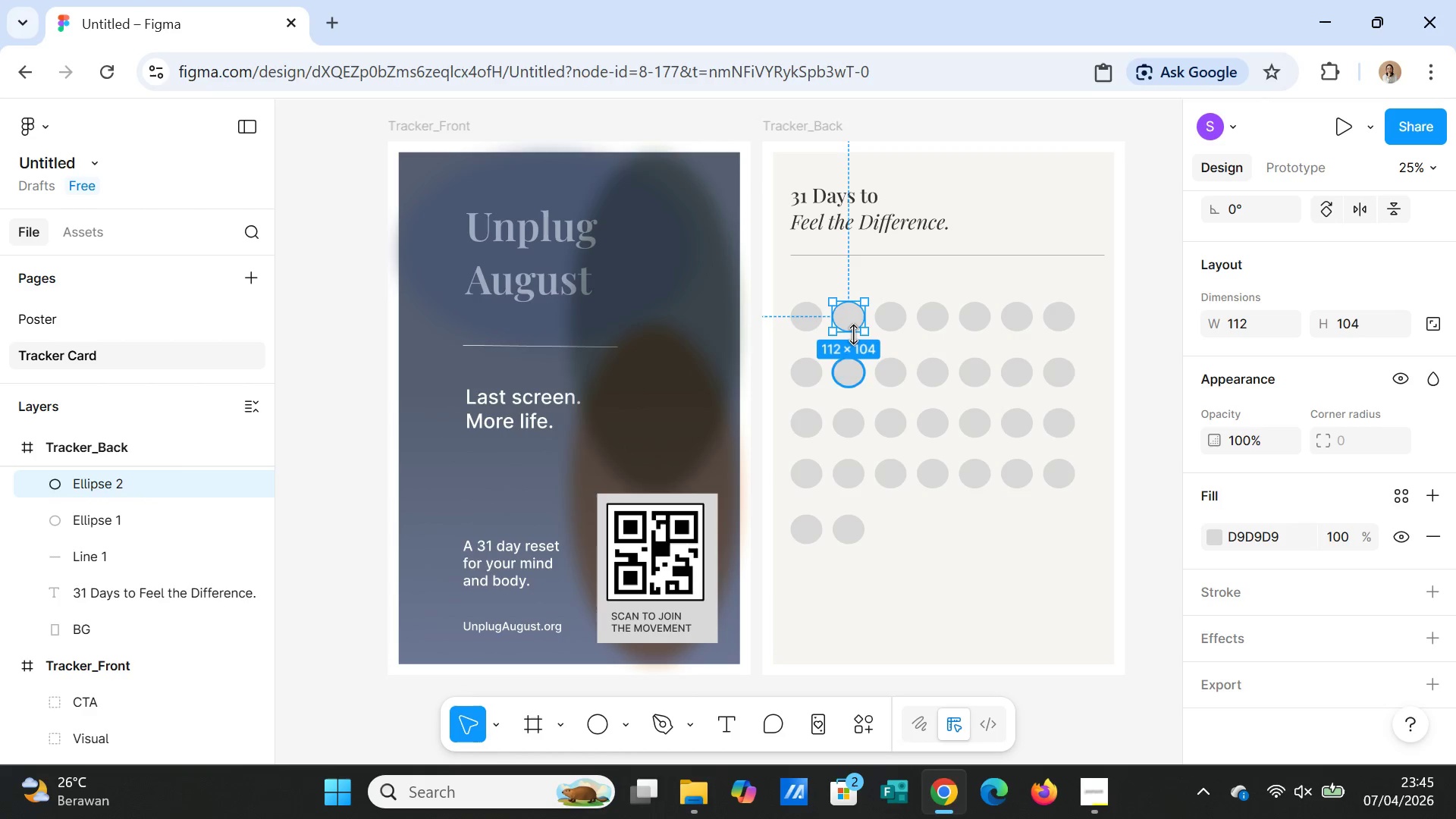 
key(Delete)
 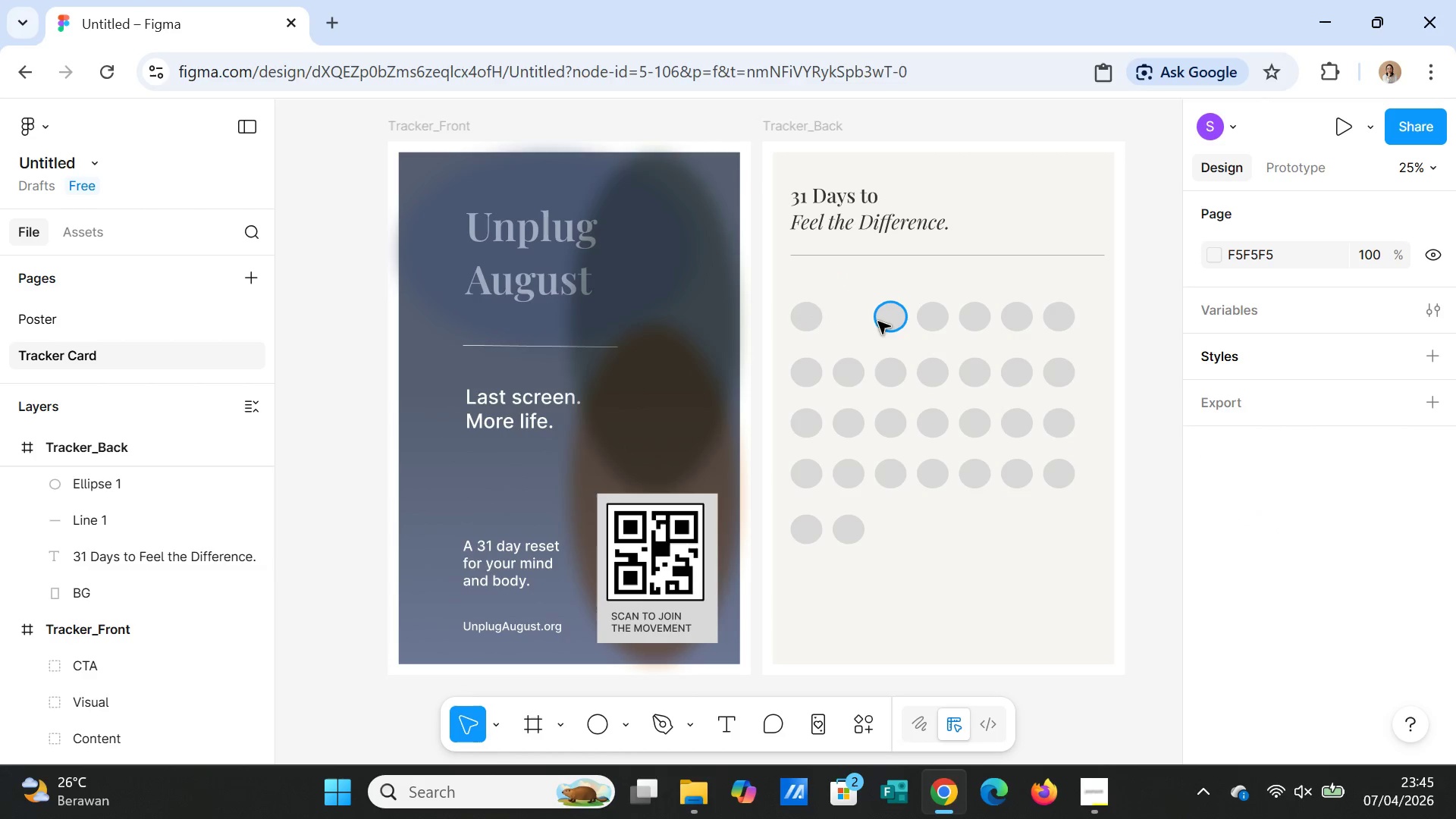 
left_click([884, 321])
 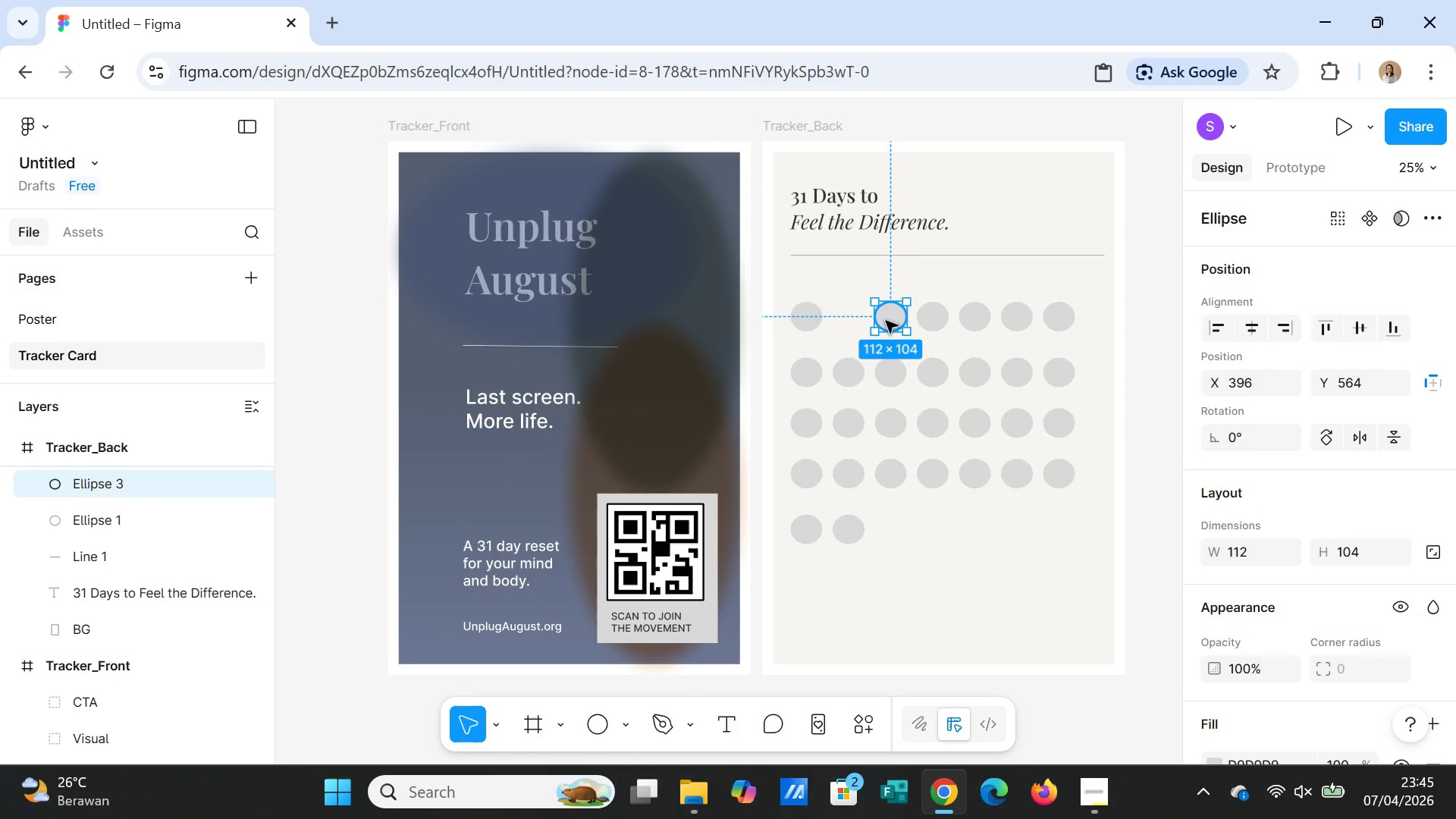 
key(Delete)
 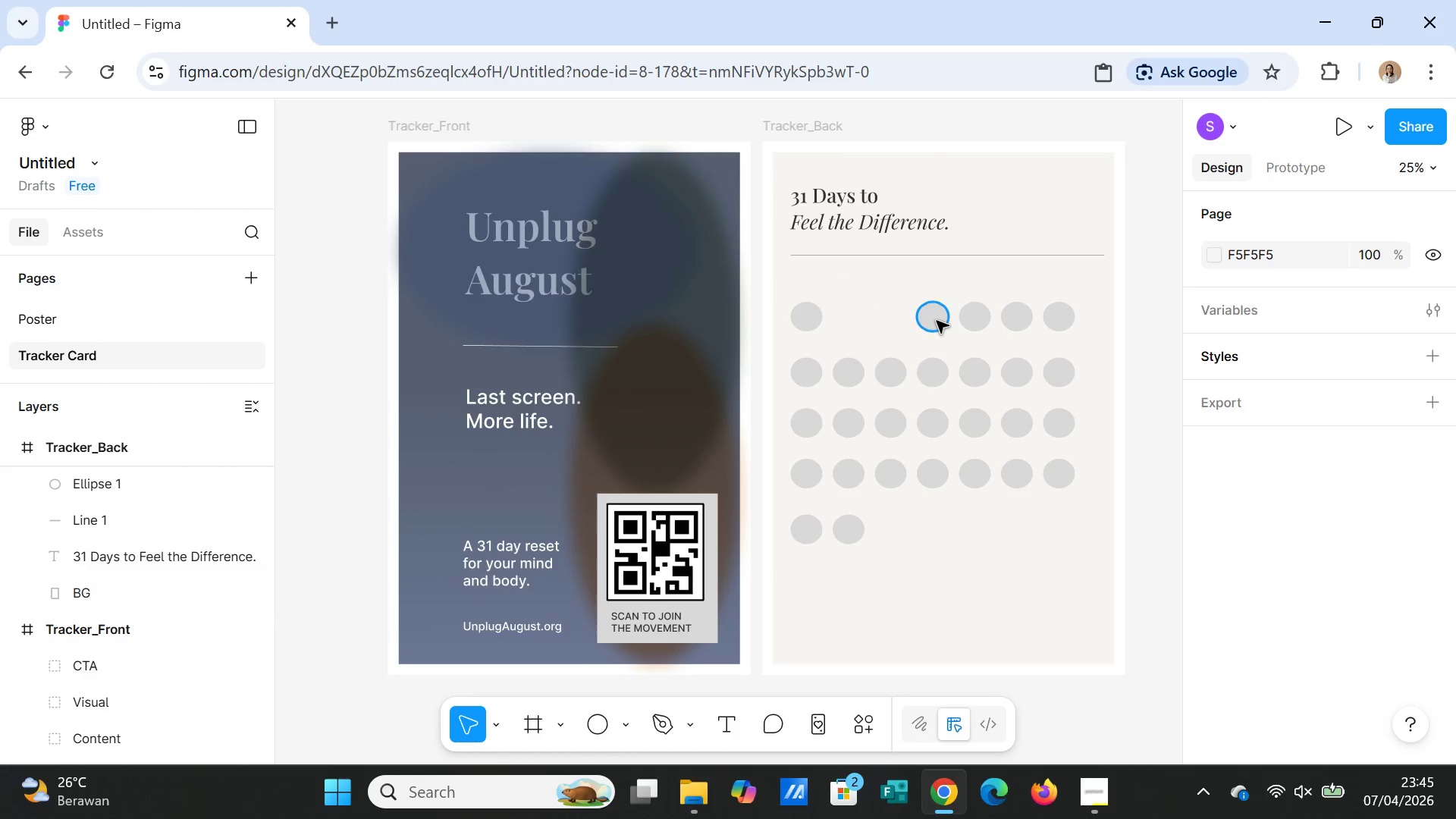 
left_click([937, 321])
 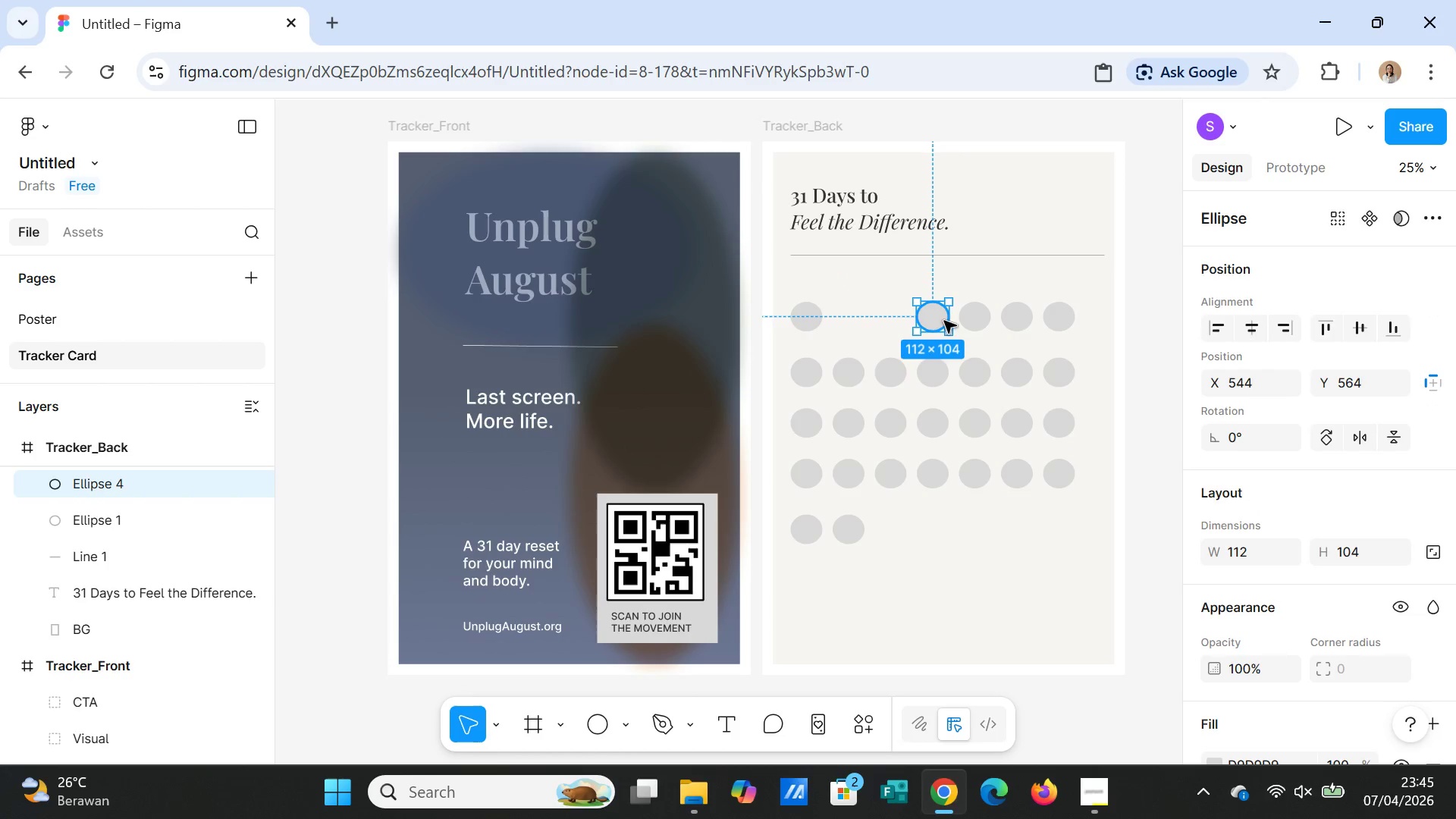 
key(Delete)
 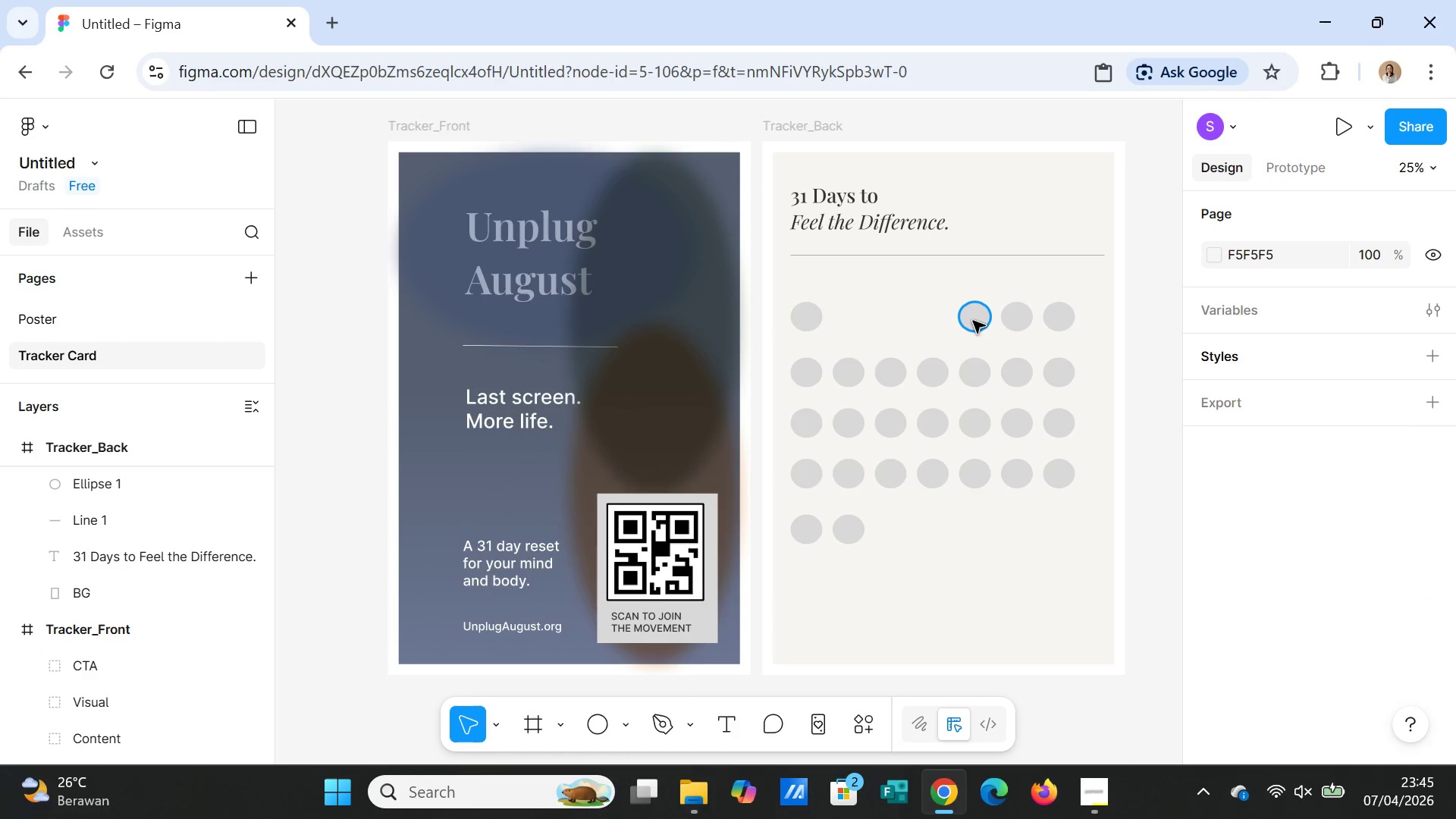 
left_click([973, 321])
 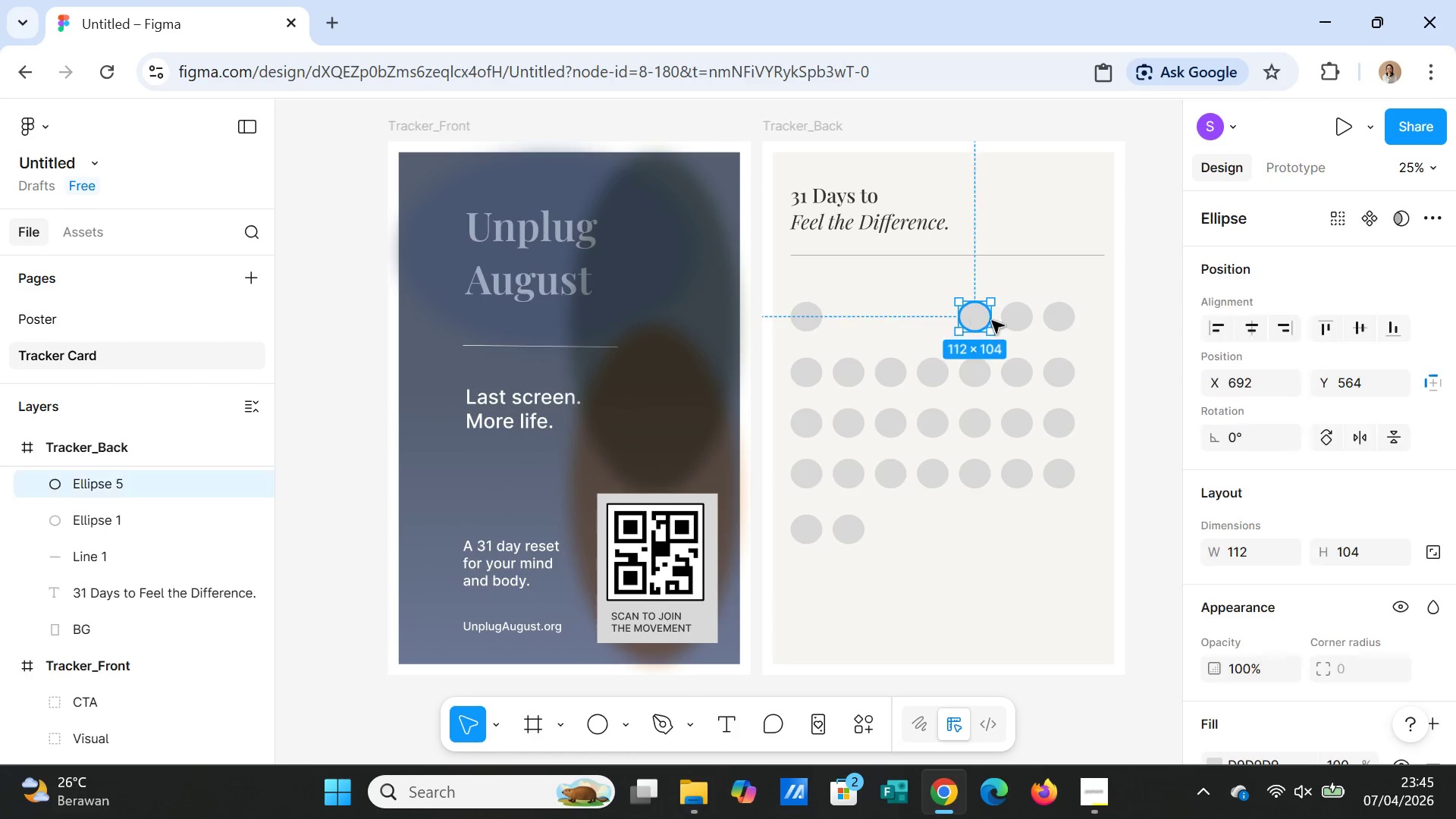 
key(Delete)
 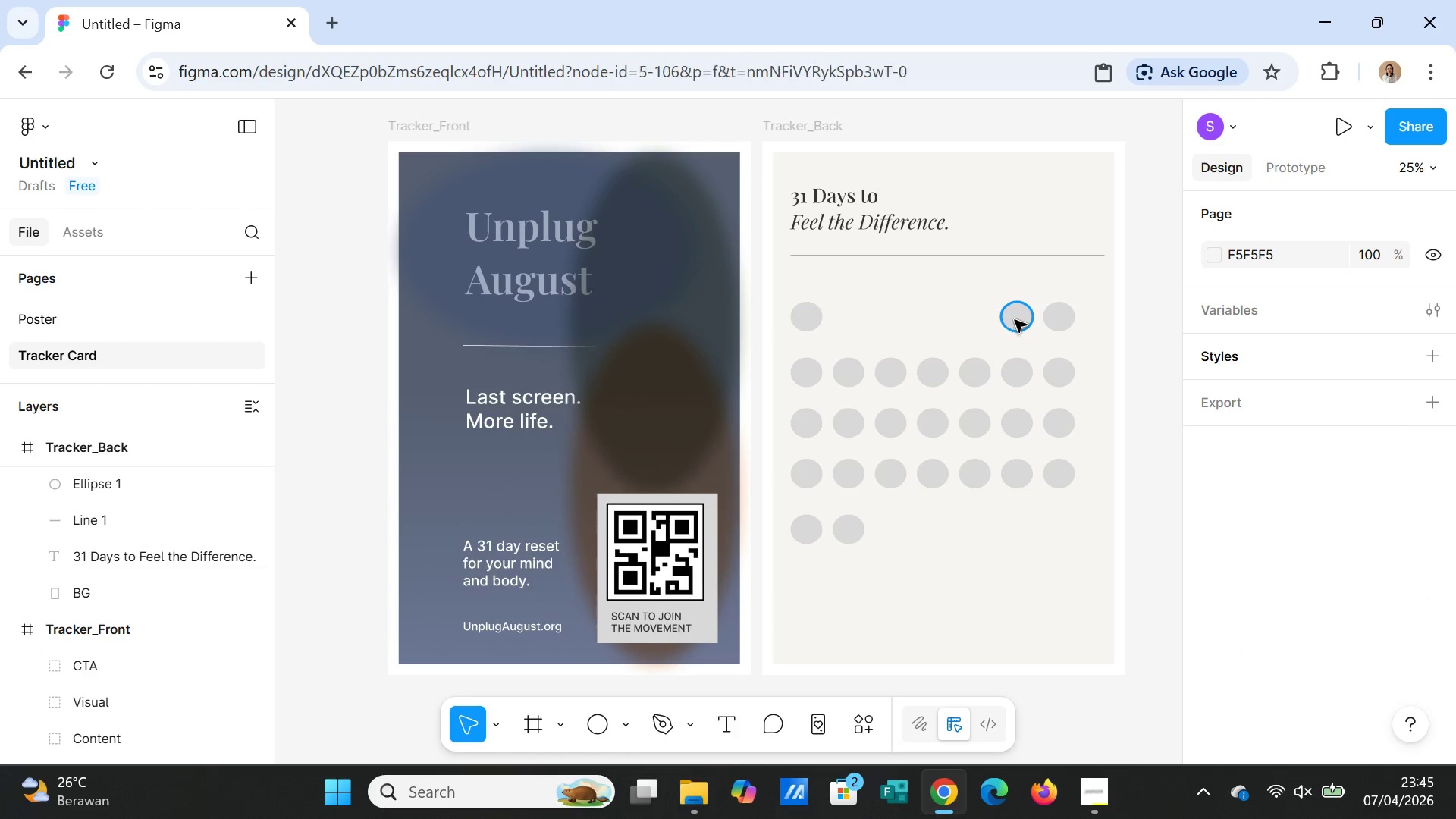 
left_click([1015, 320])
 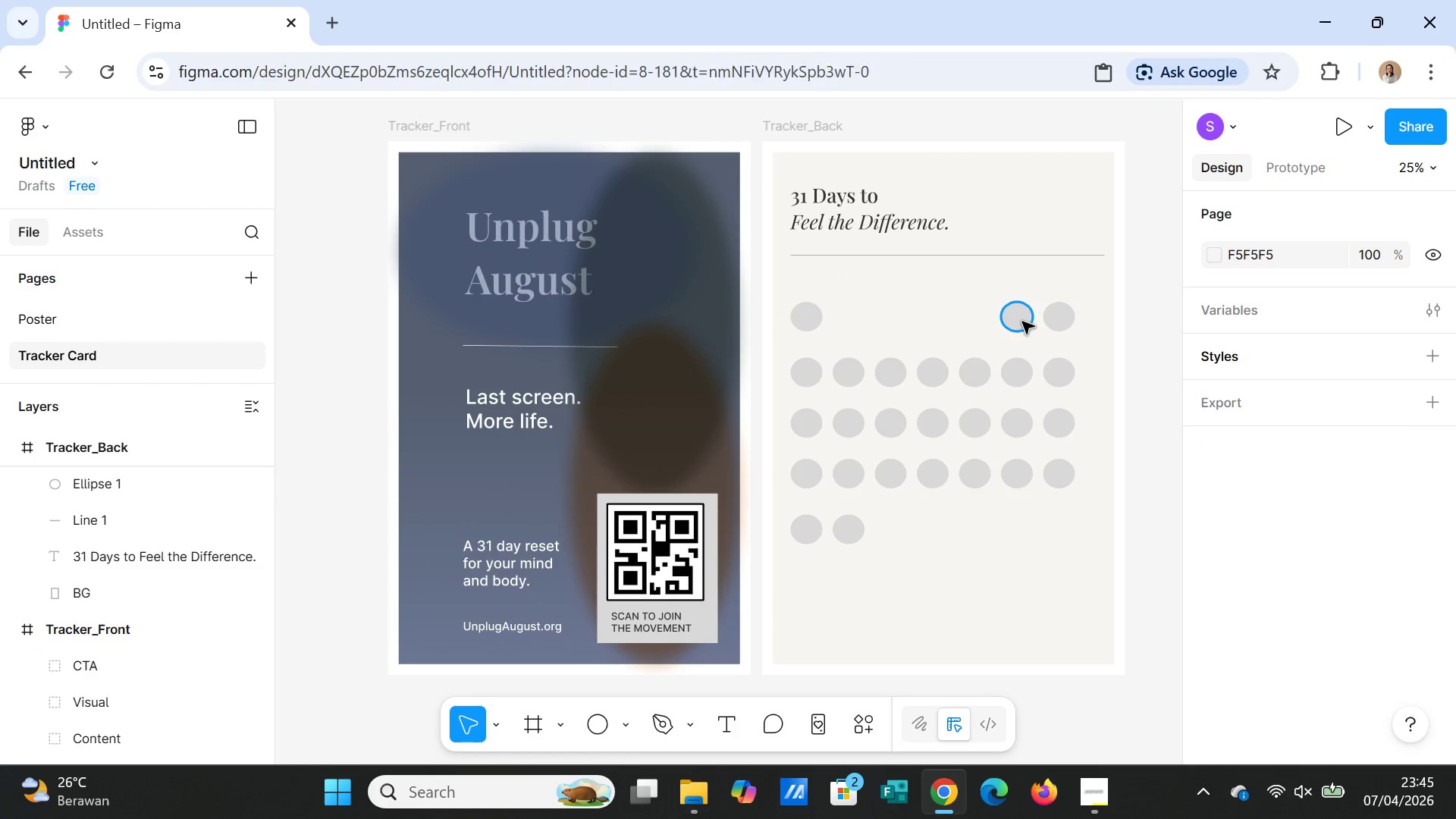 
key(Delete)
 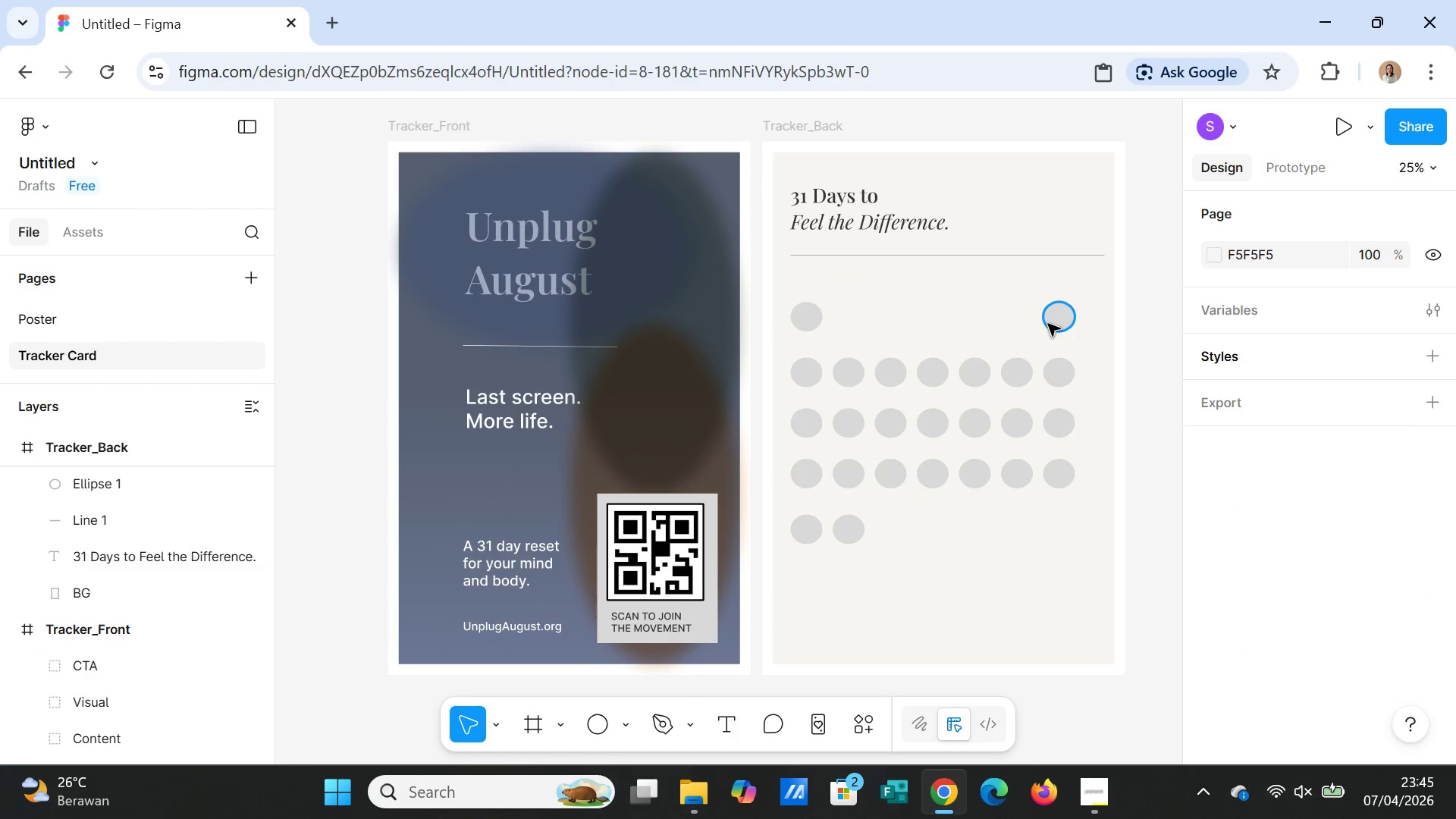 
left_click([1048, 324])
 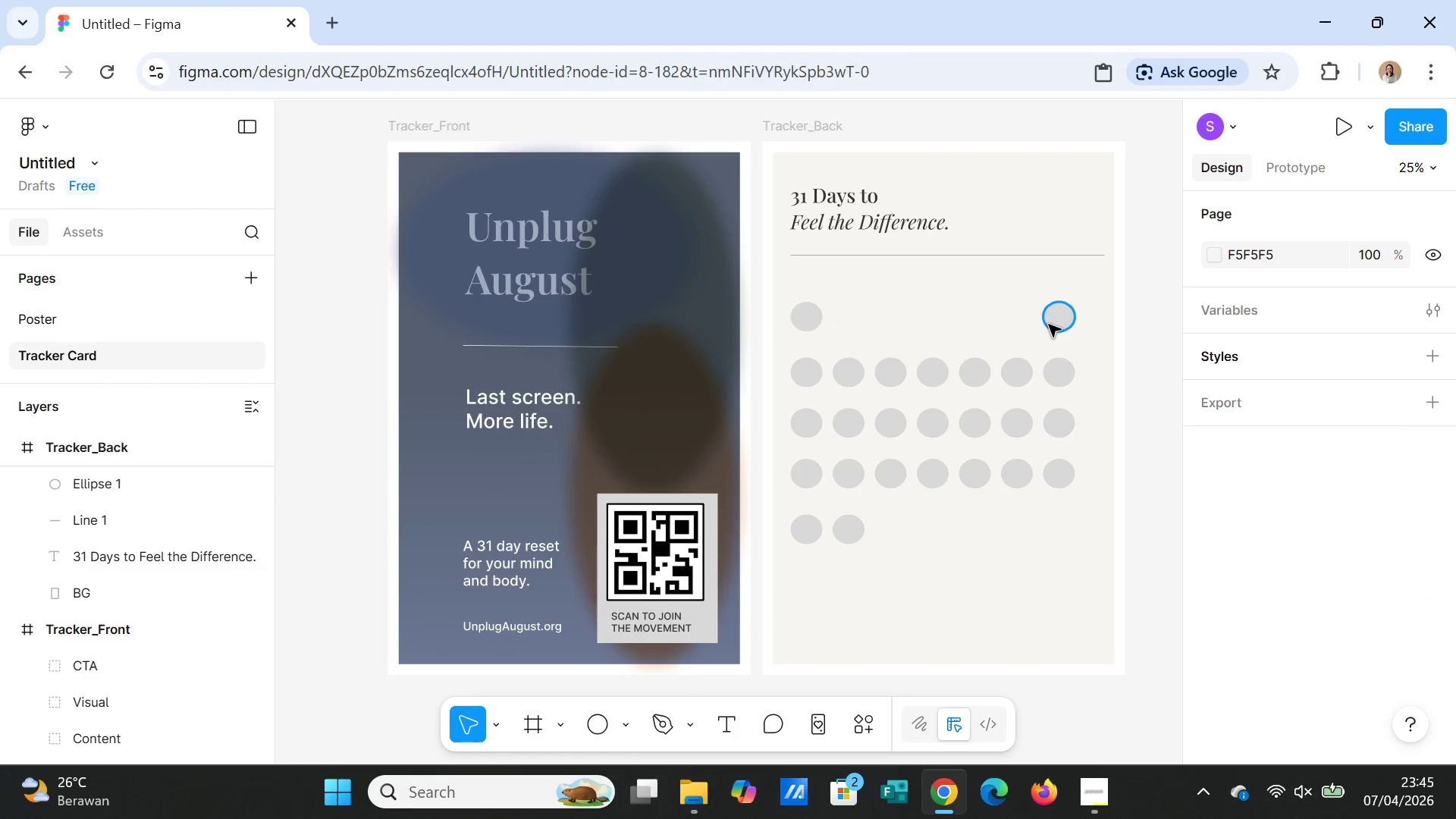 
key(Delete)
 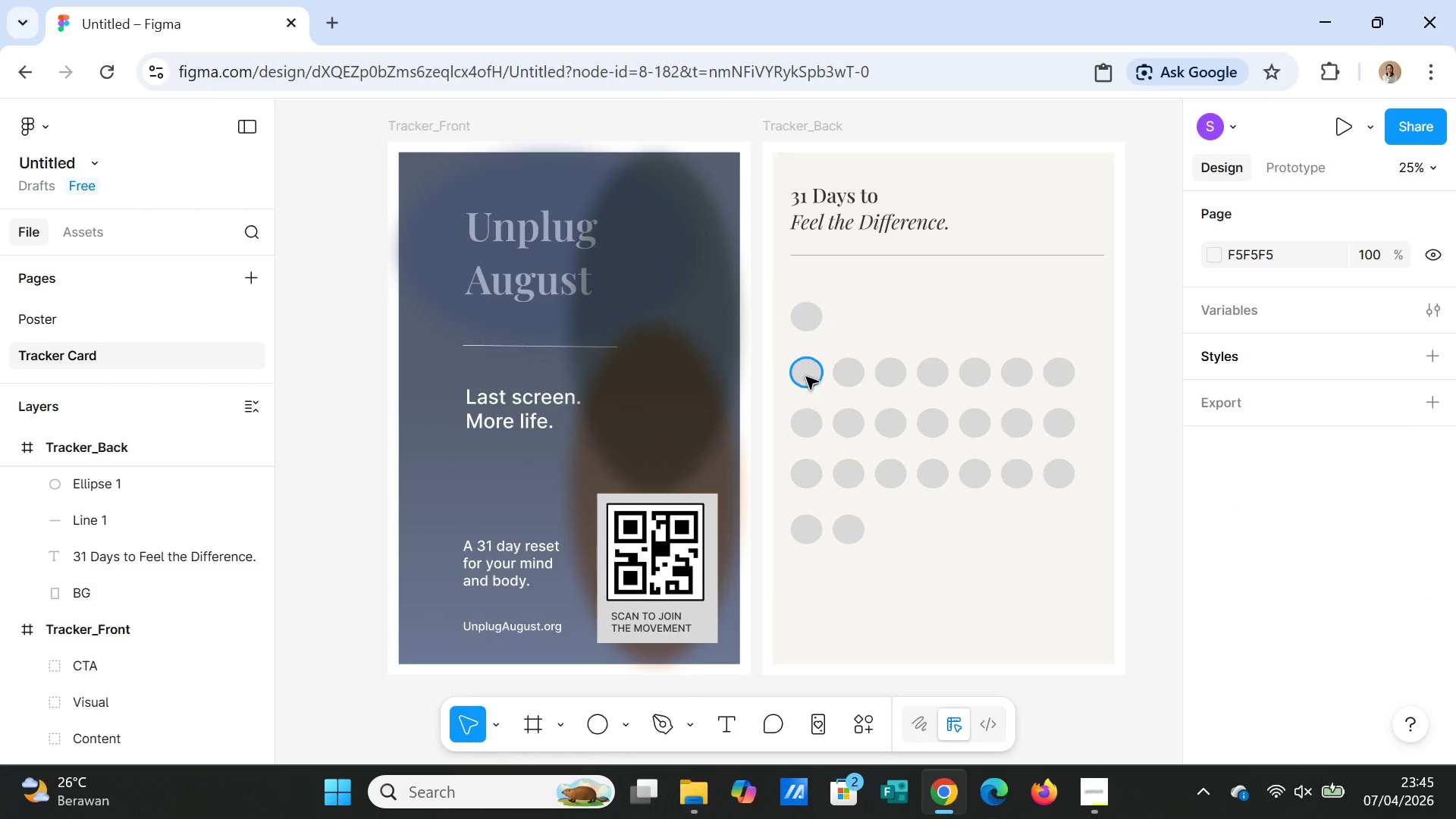 
left_click([807, 375])
 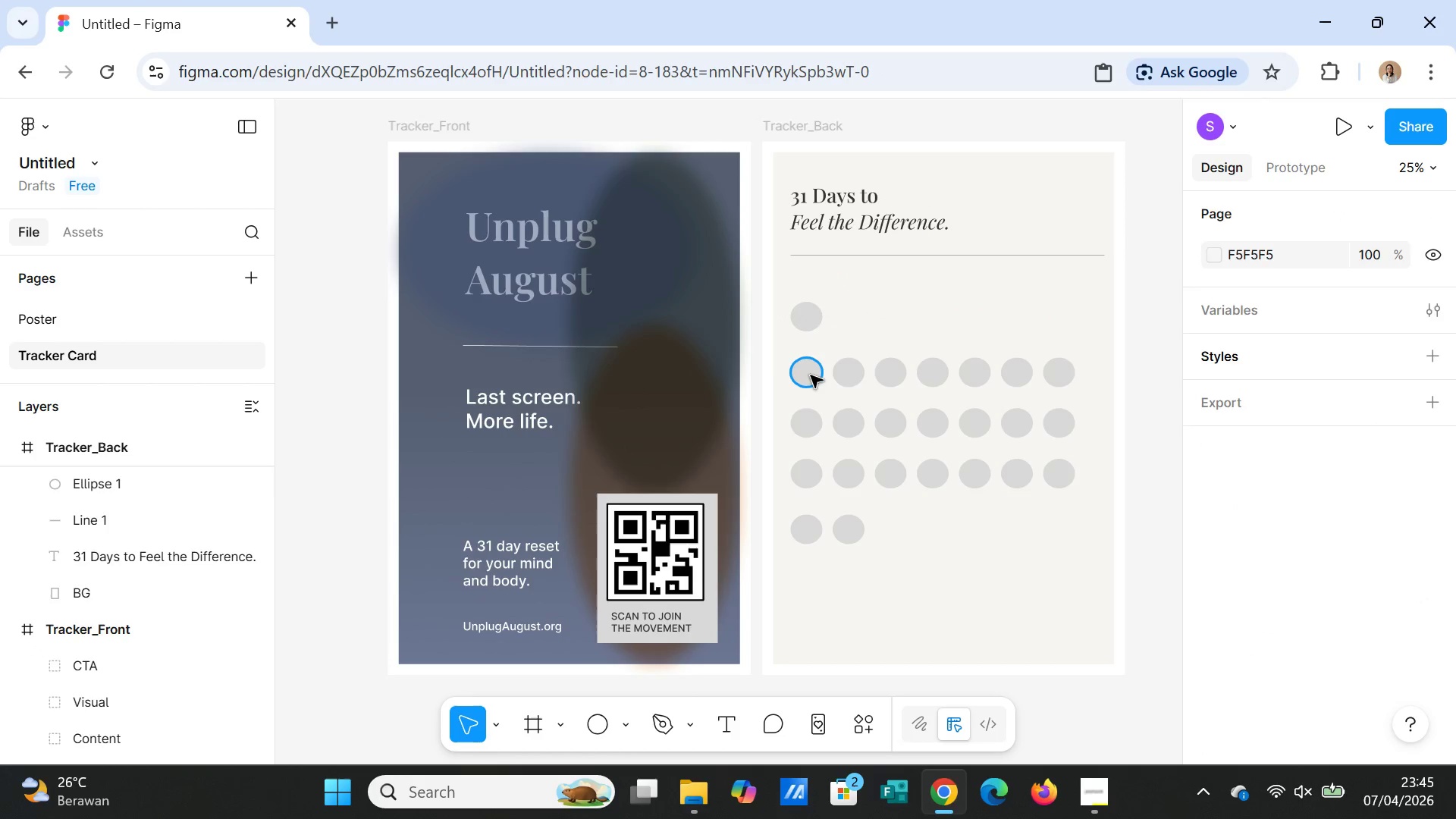 
key(Delete)
 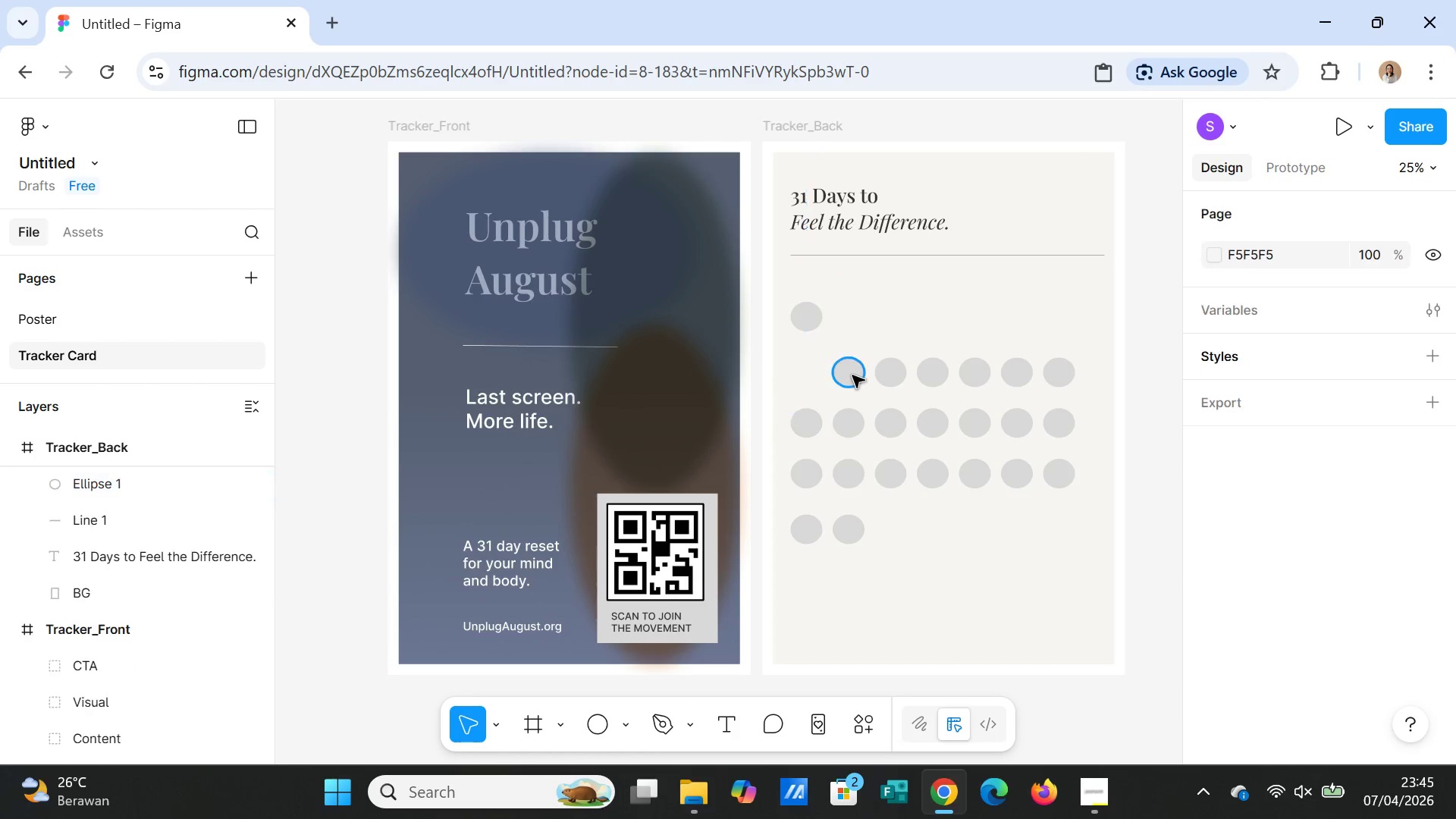 
left_click([852, 375])
 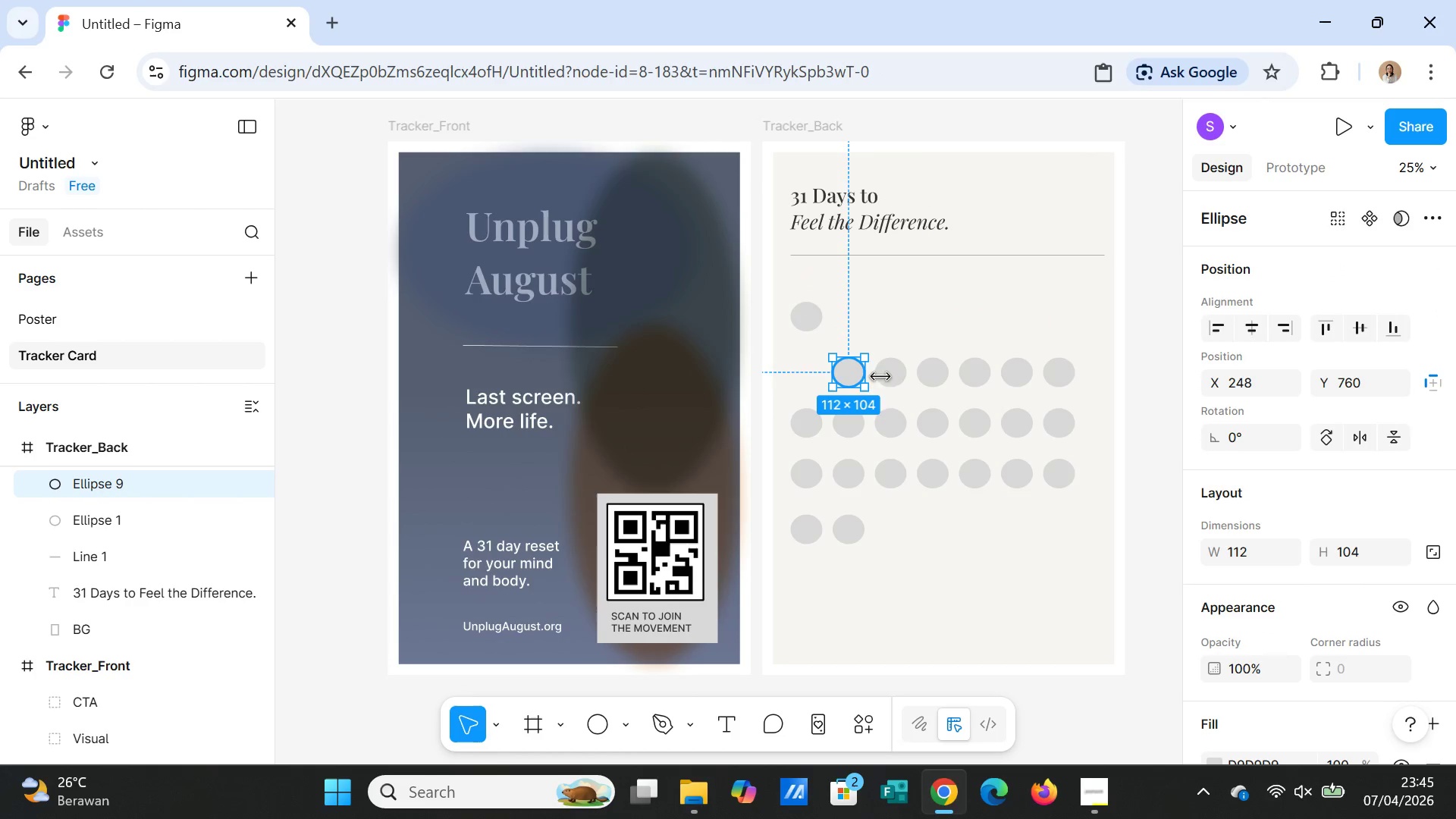 
key(Delete)
 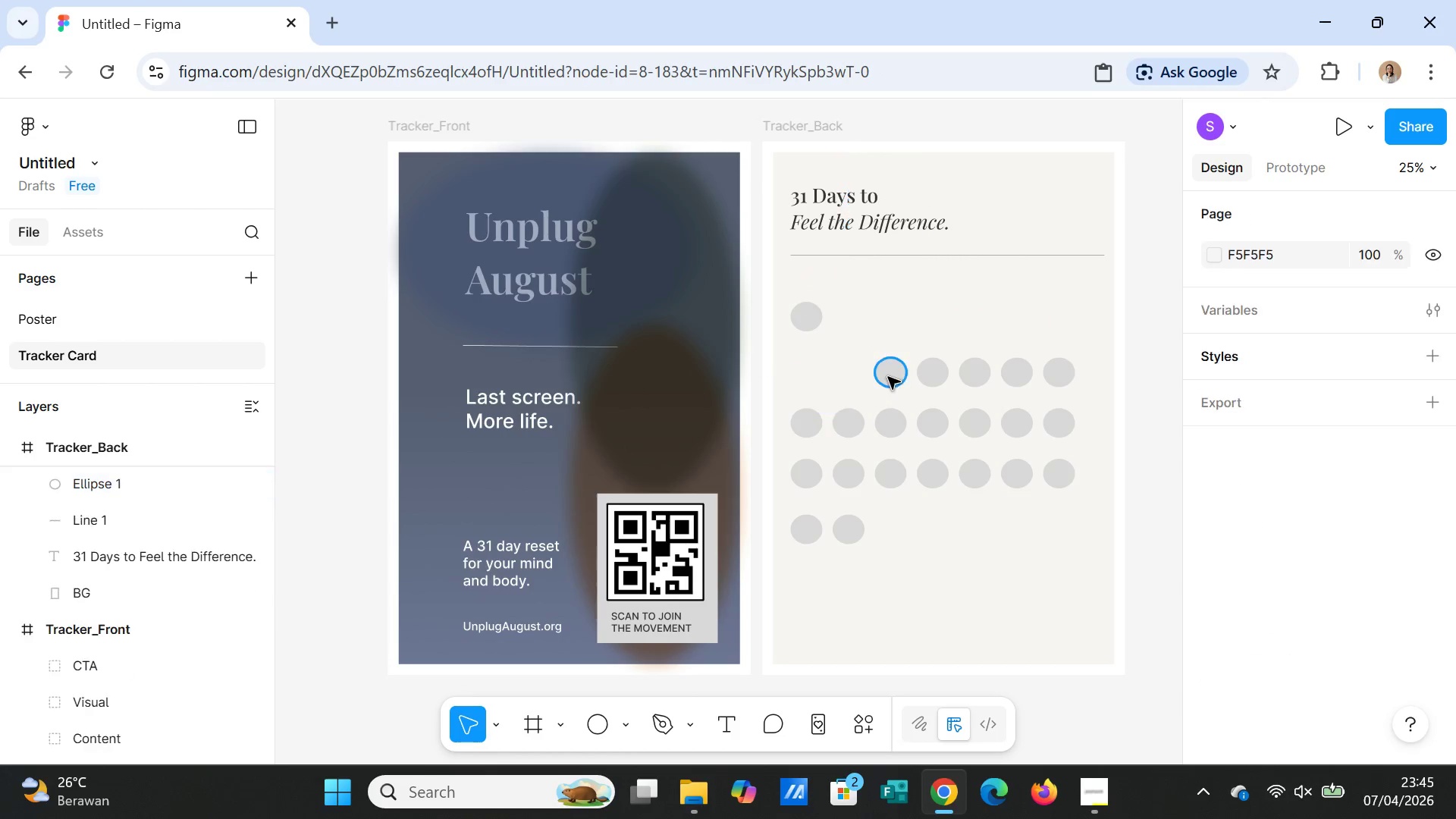 
left_click([888, 377])
 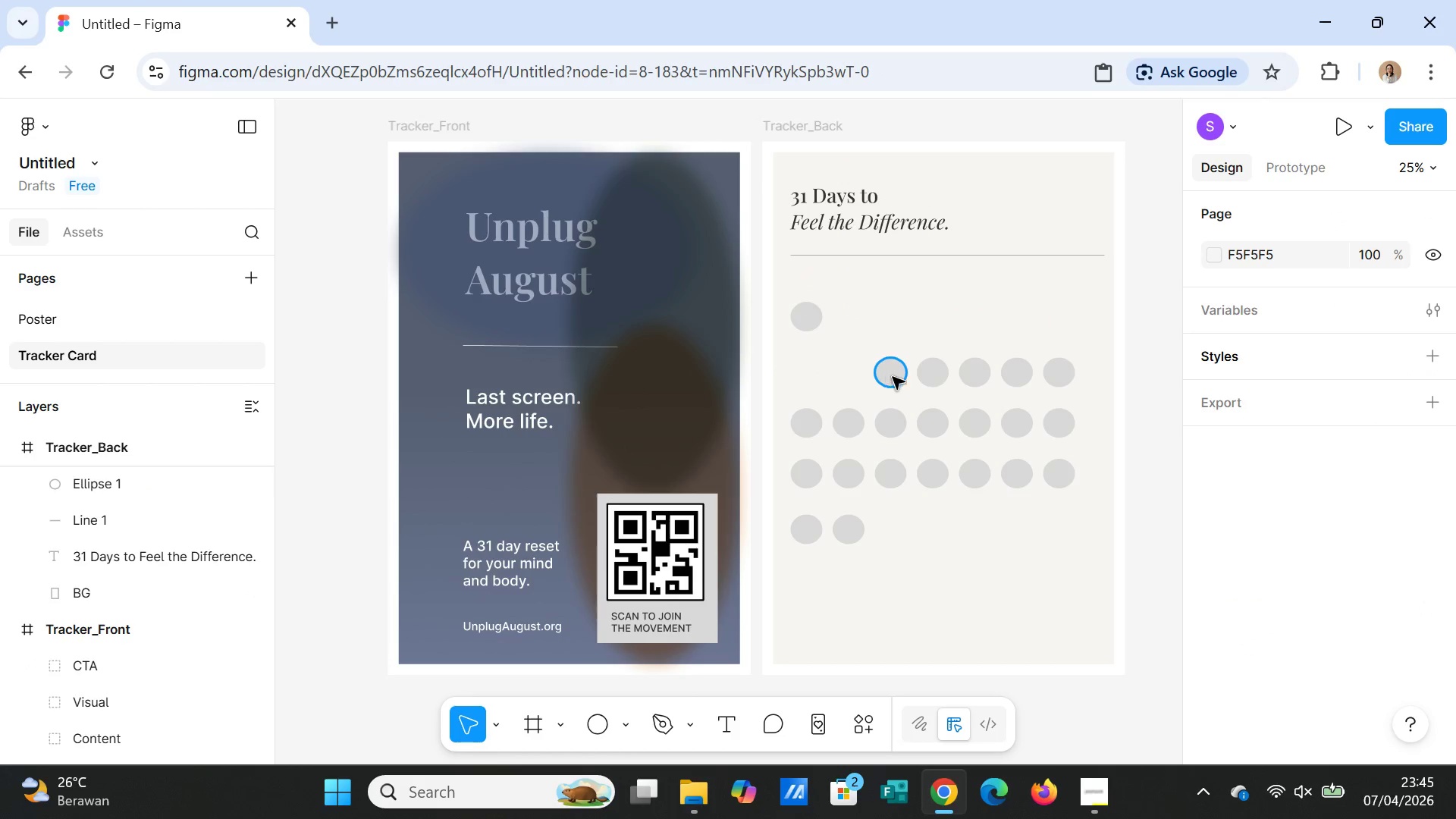 
key(Delete)
 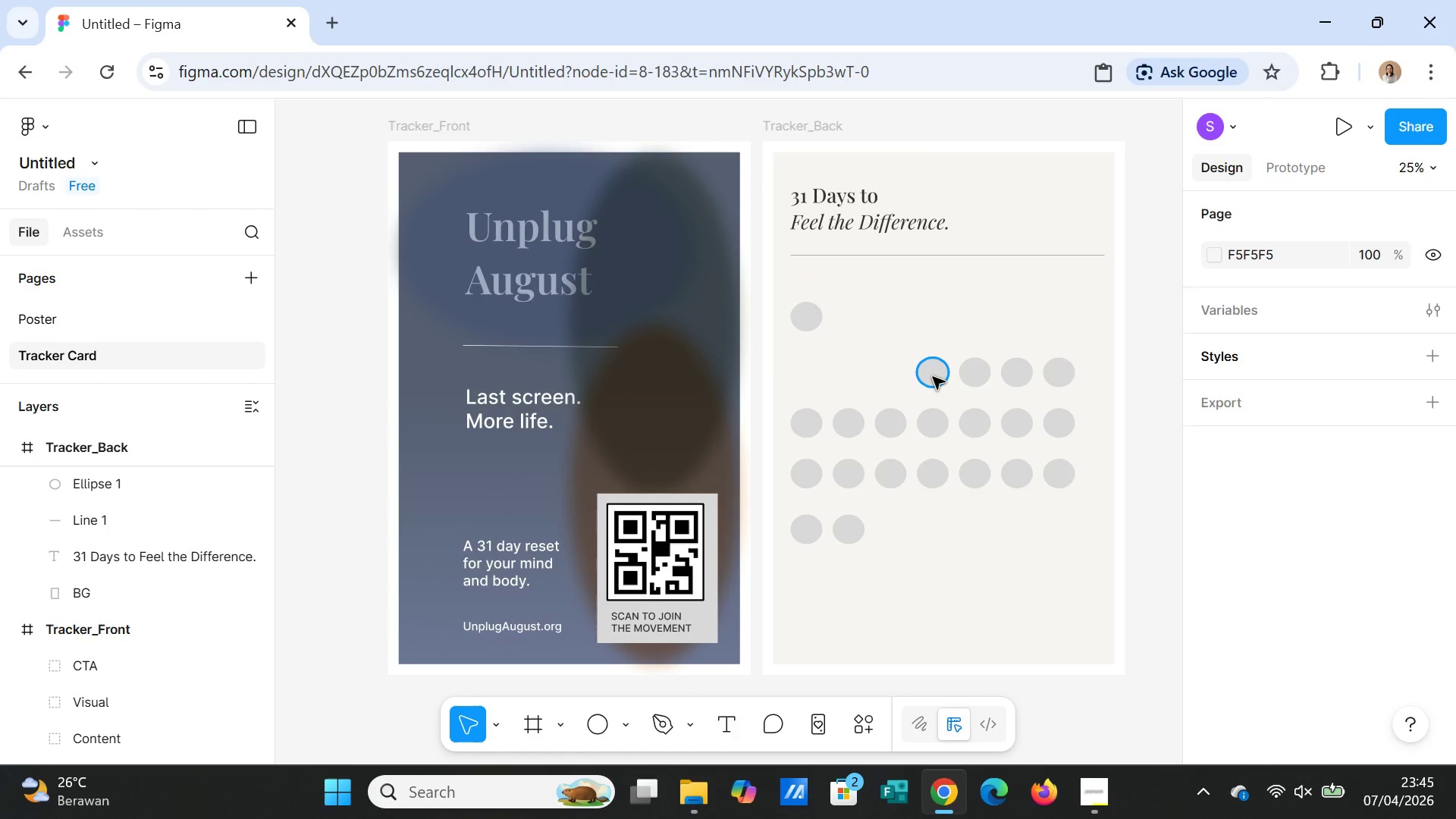 
left_click([933, 377])
 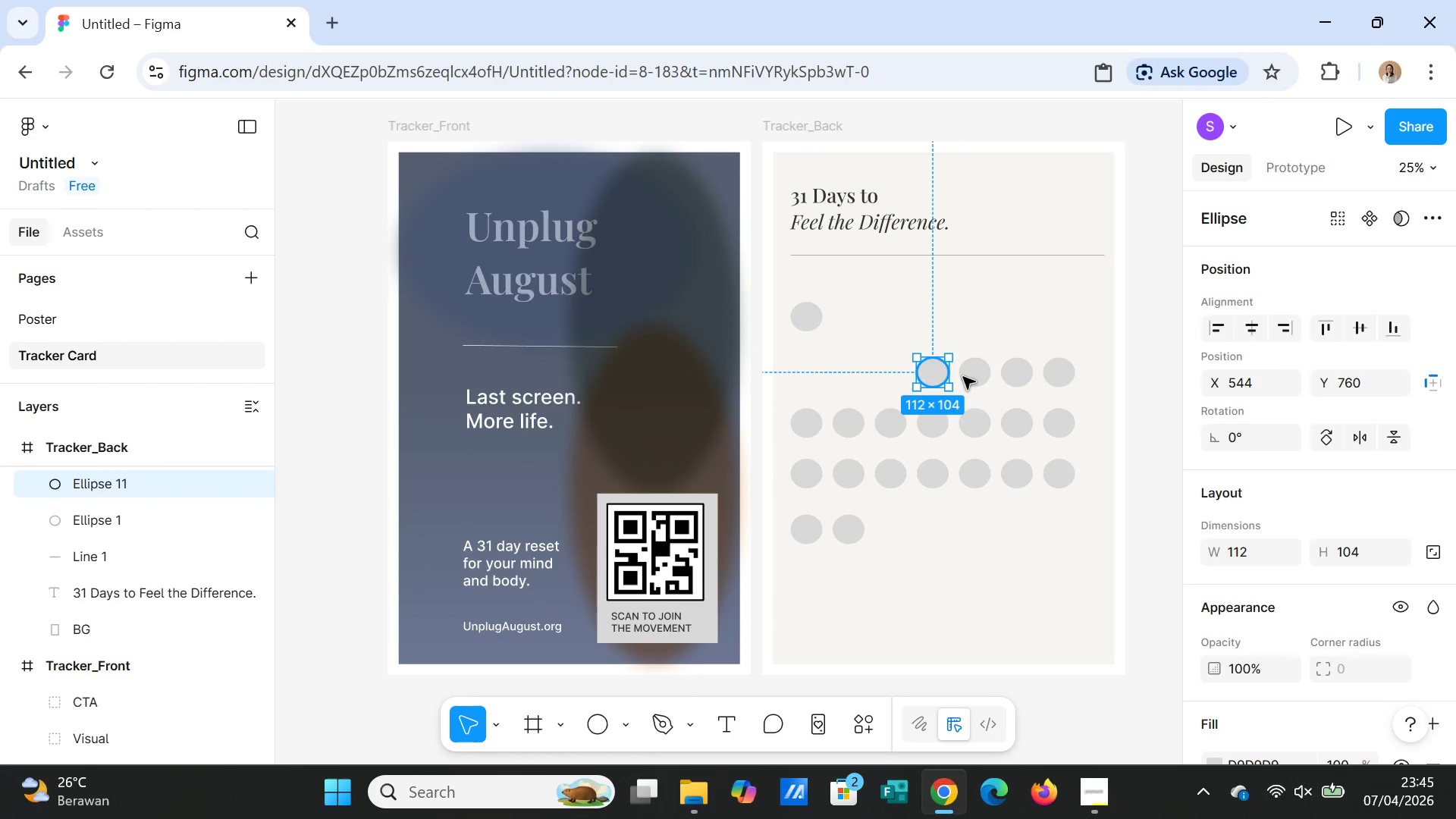 
key(Delete)
 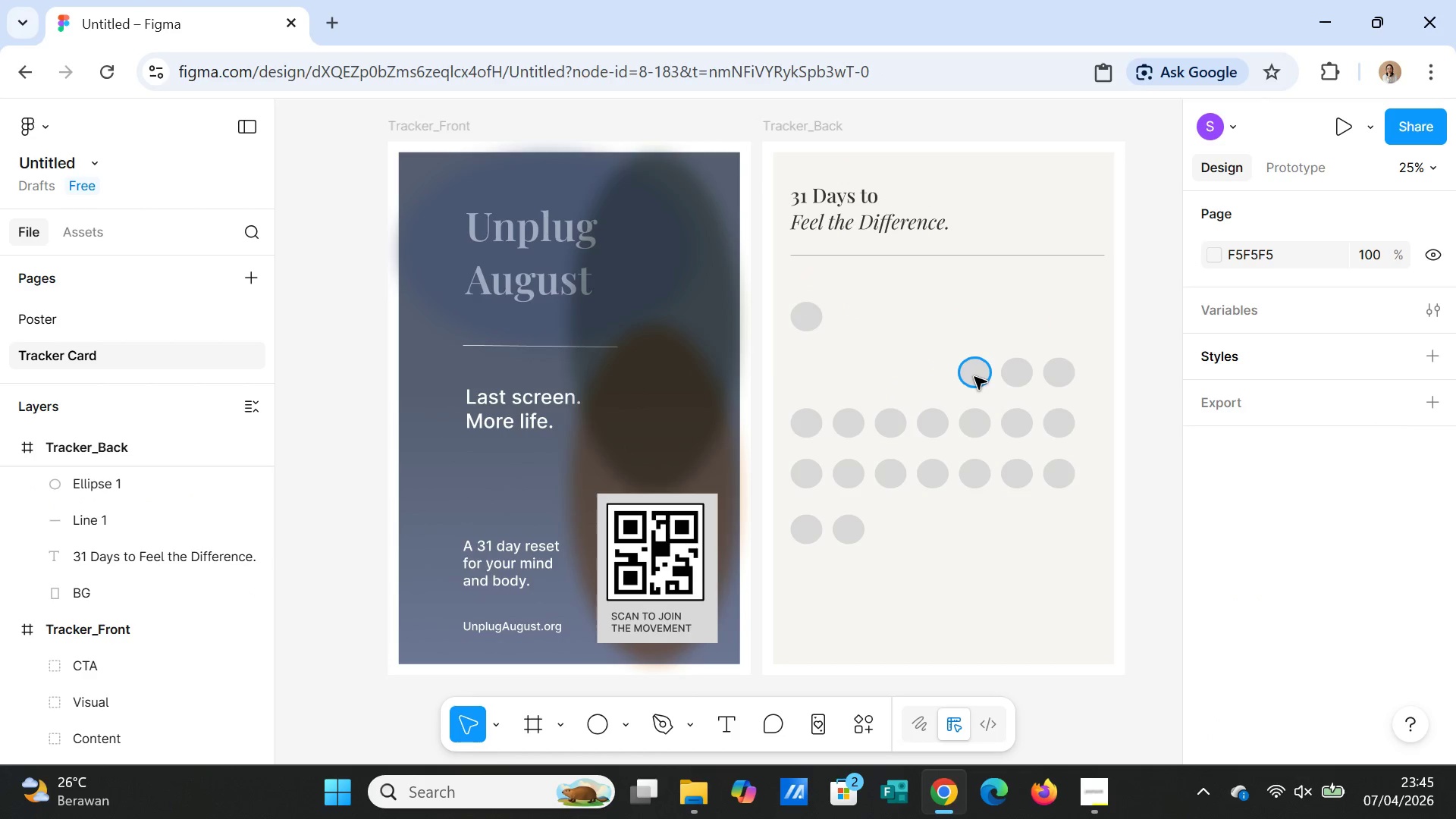 
left_click([974, 377])
 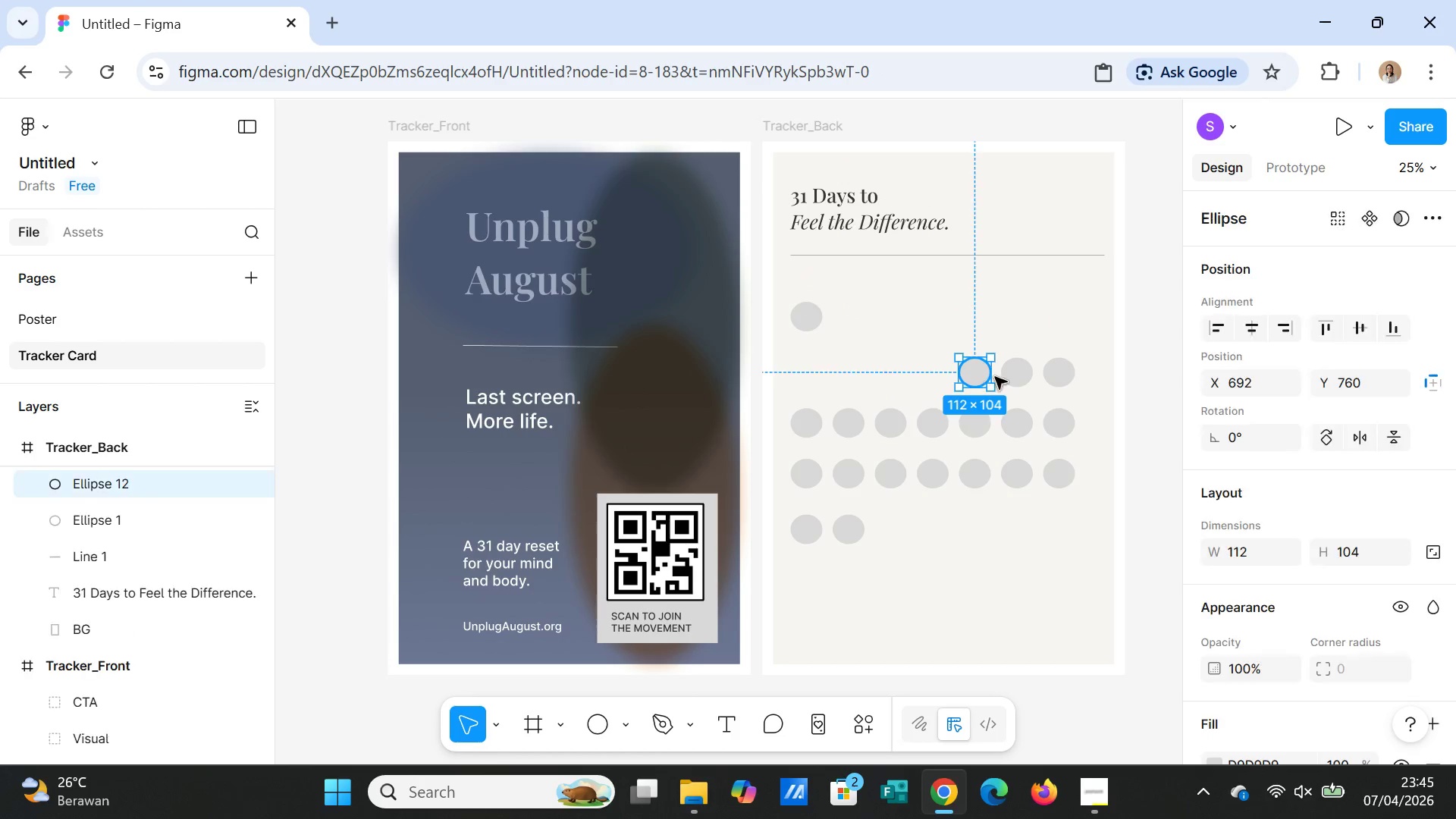 
key(Delete)
 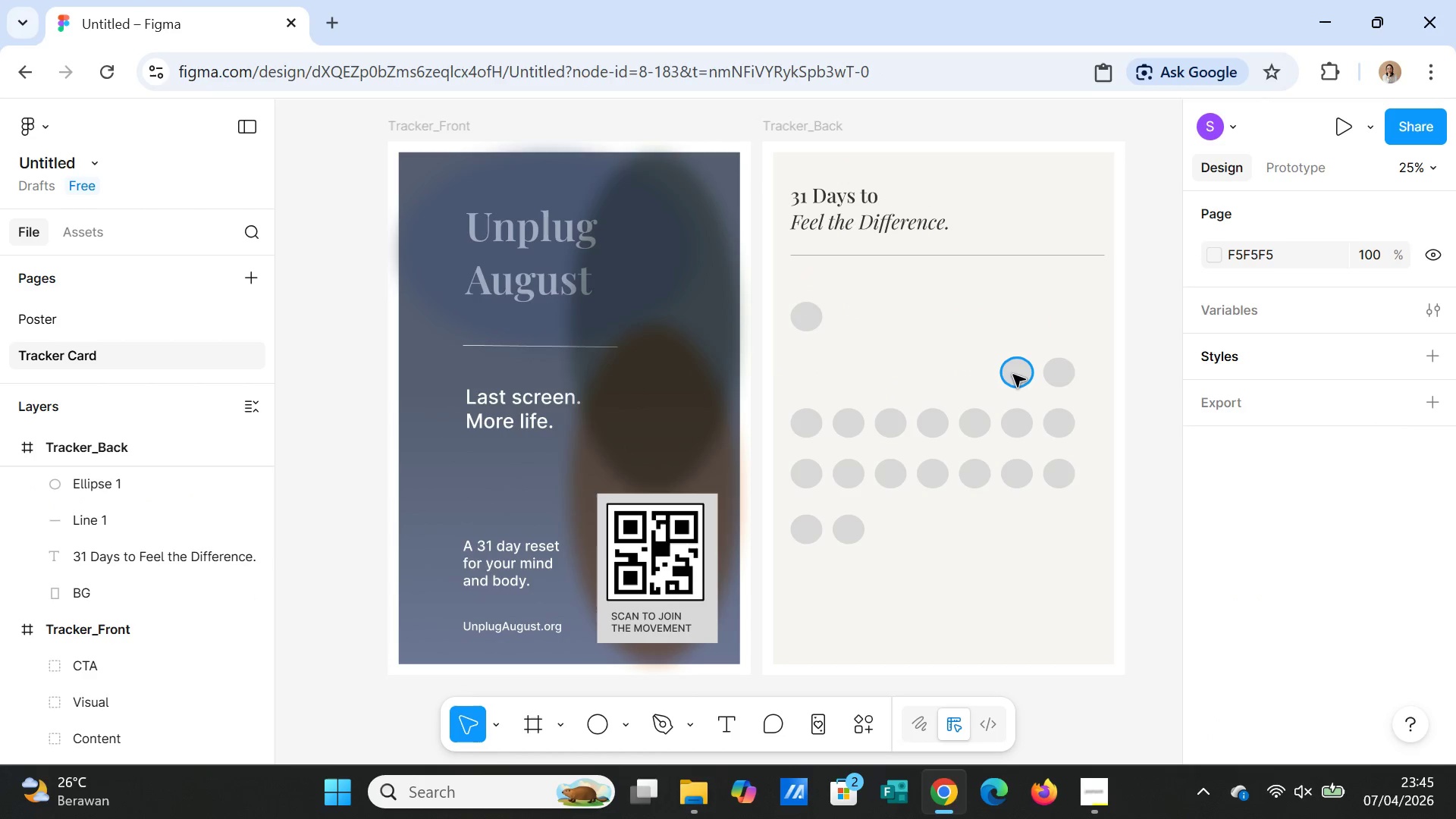 
left_click([1013, 375])
 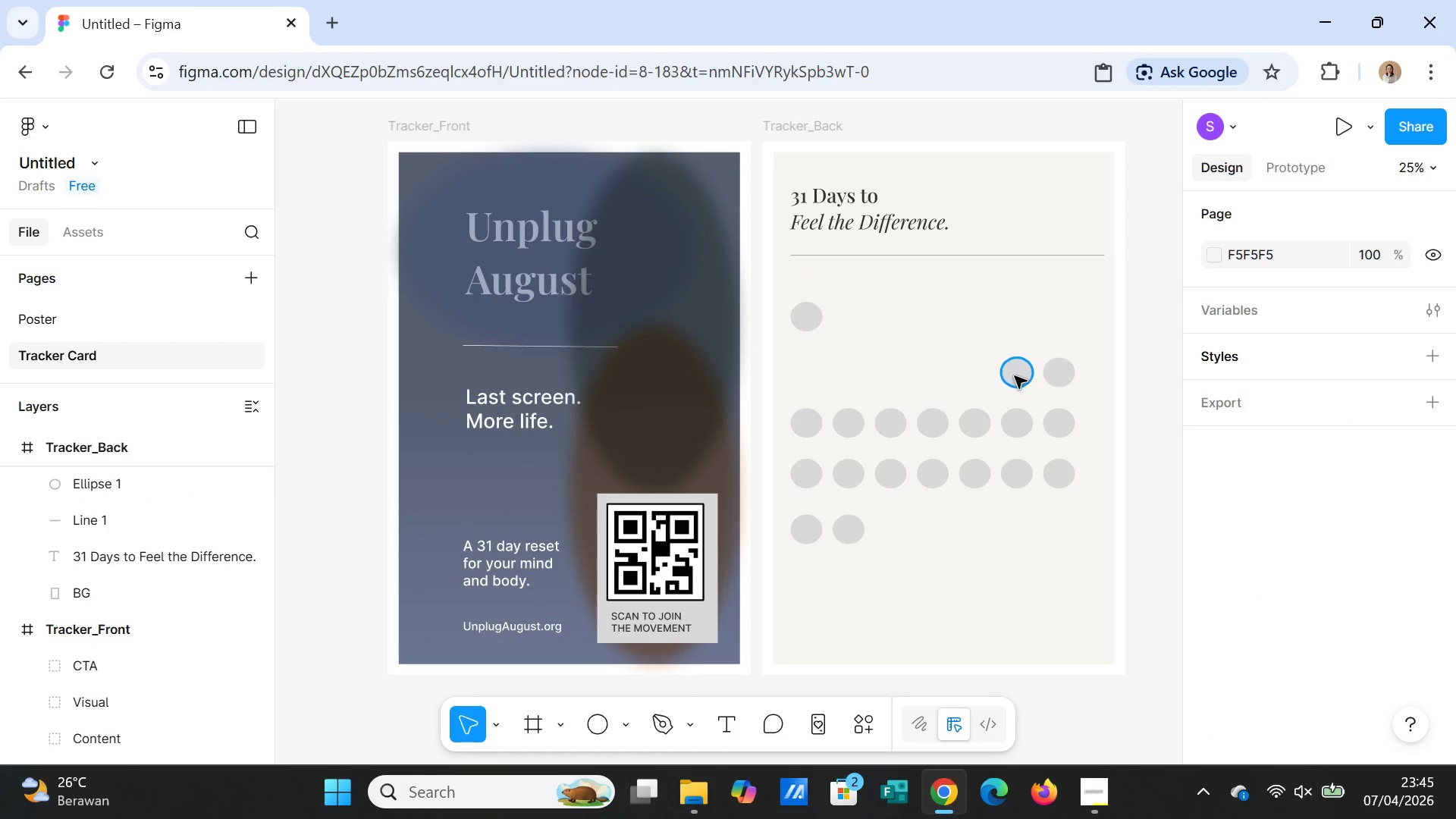 
key(Delete)
 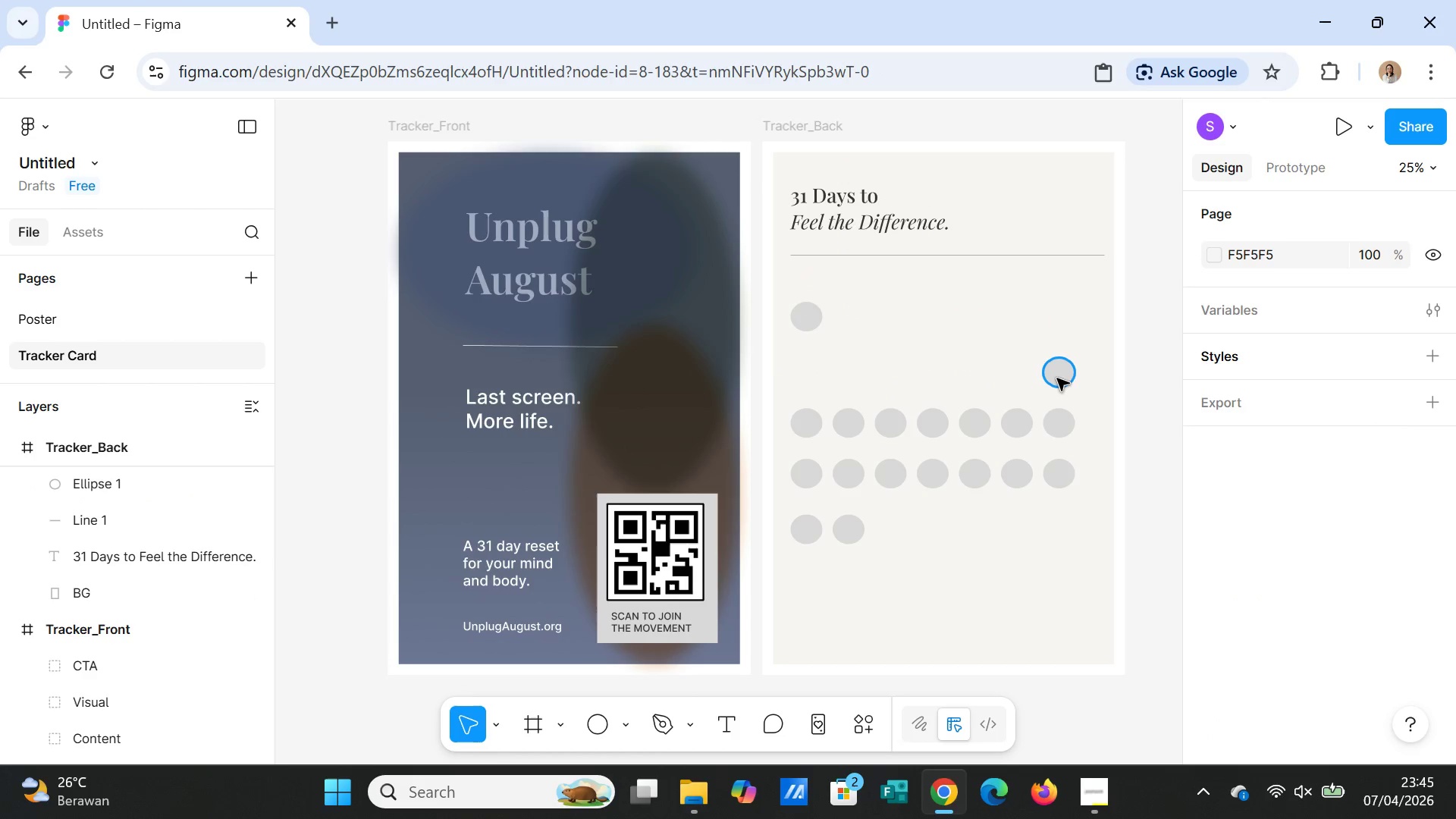 
left_click([1057, 378])
 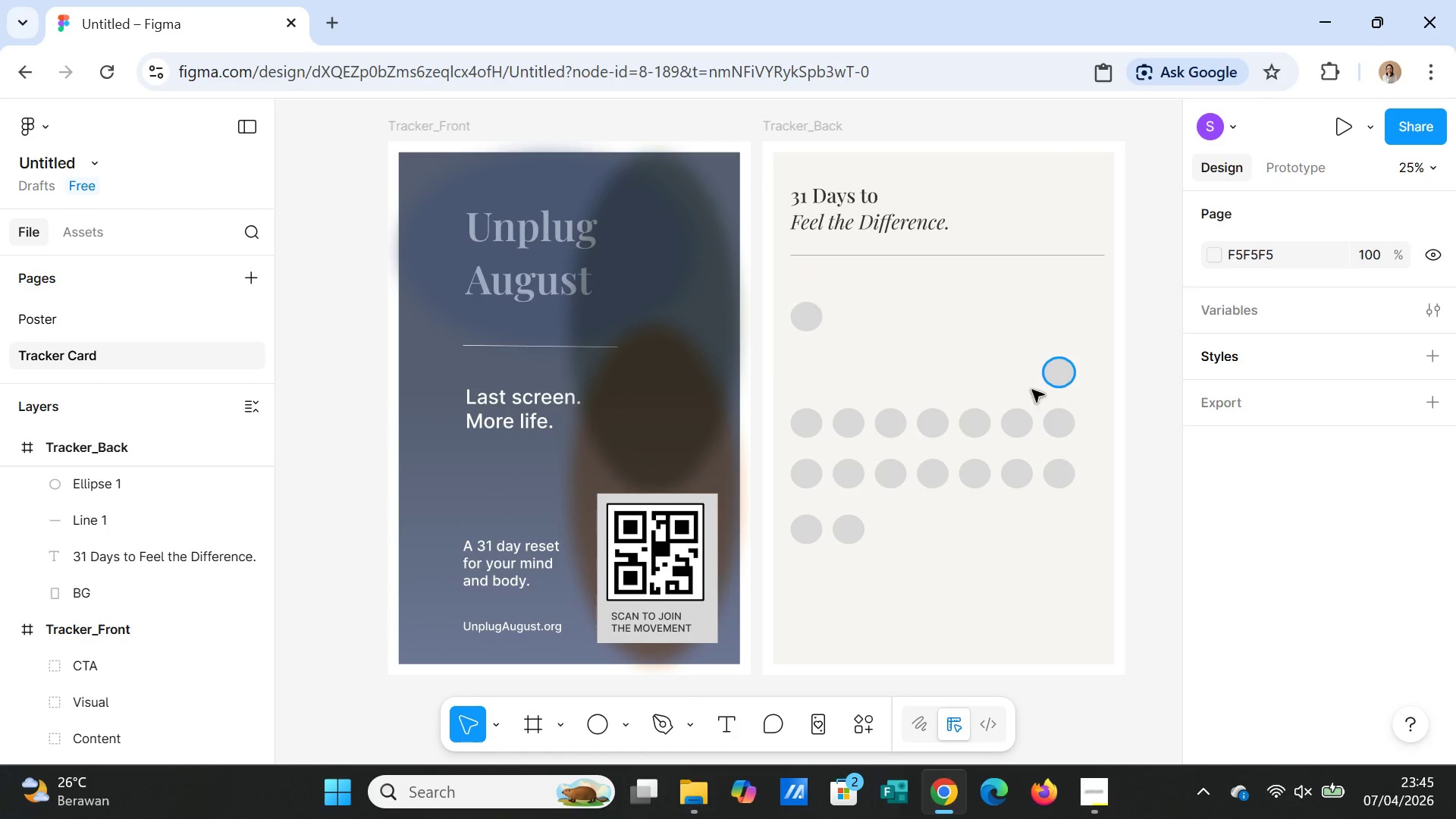 
key(Delete)
 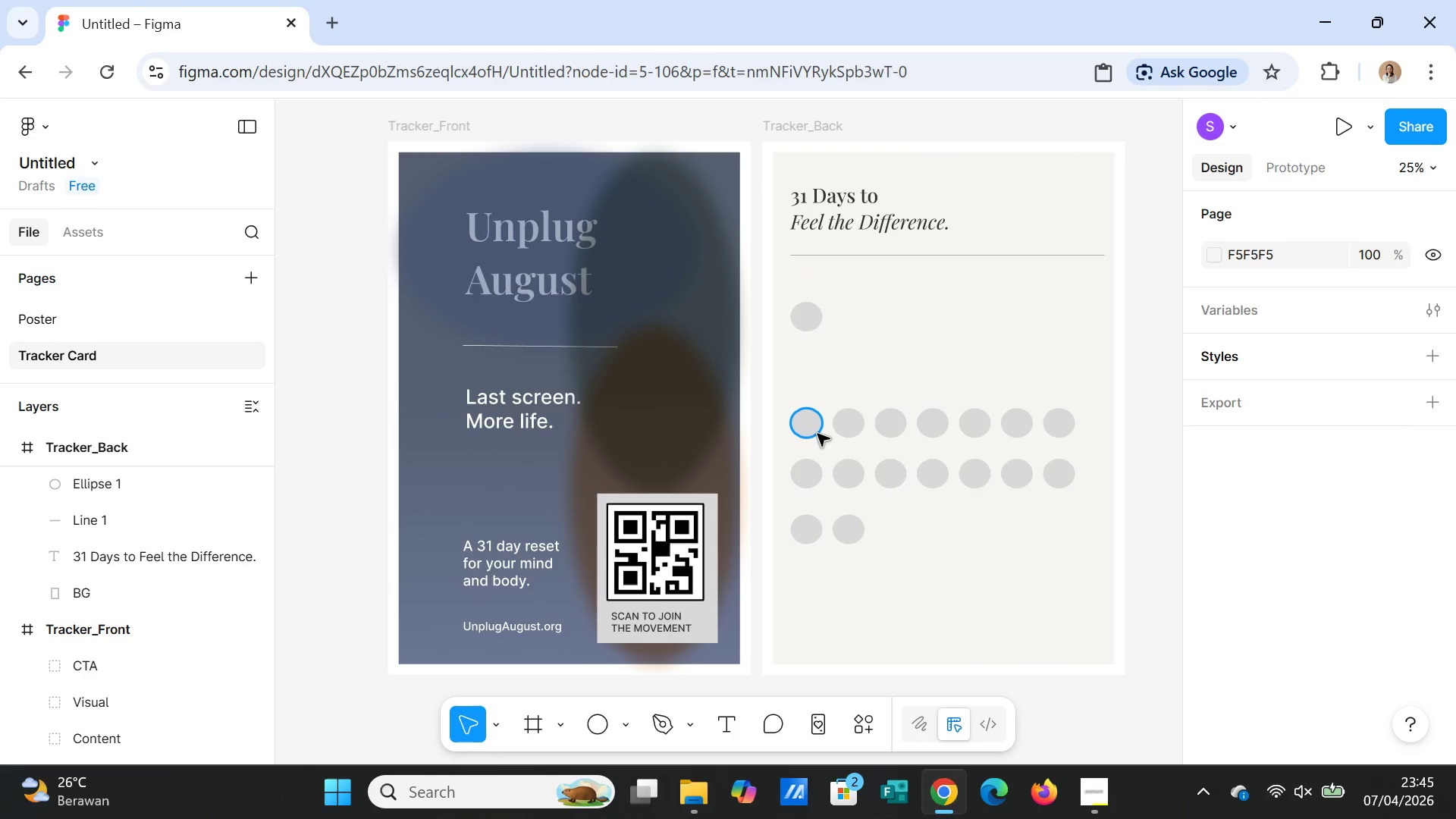 
left_click([817, 434])
 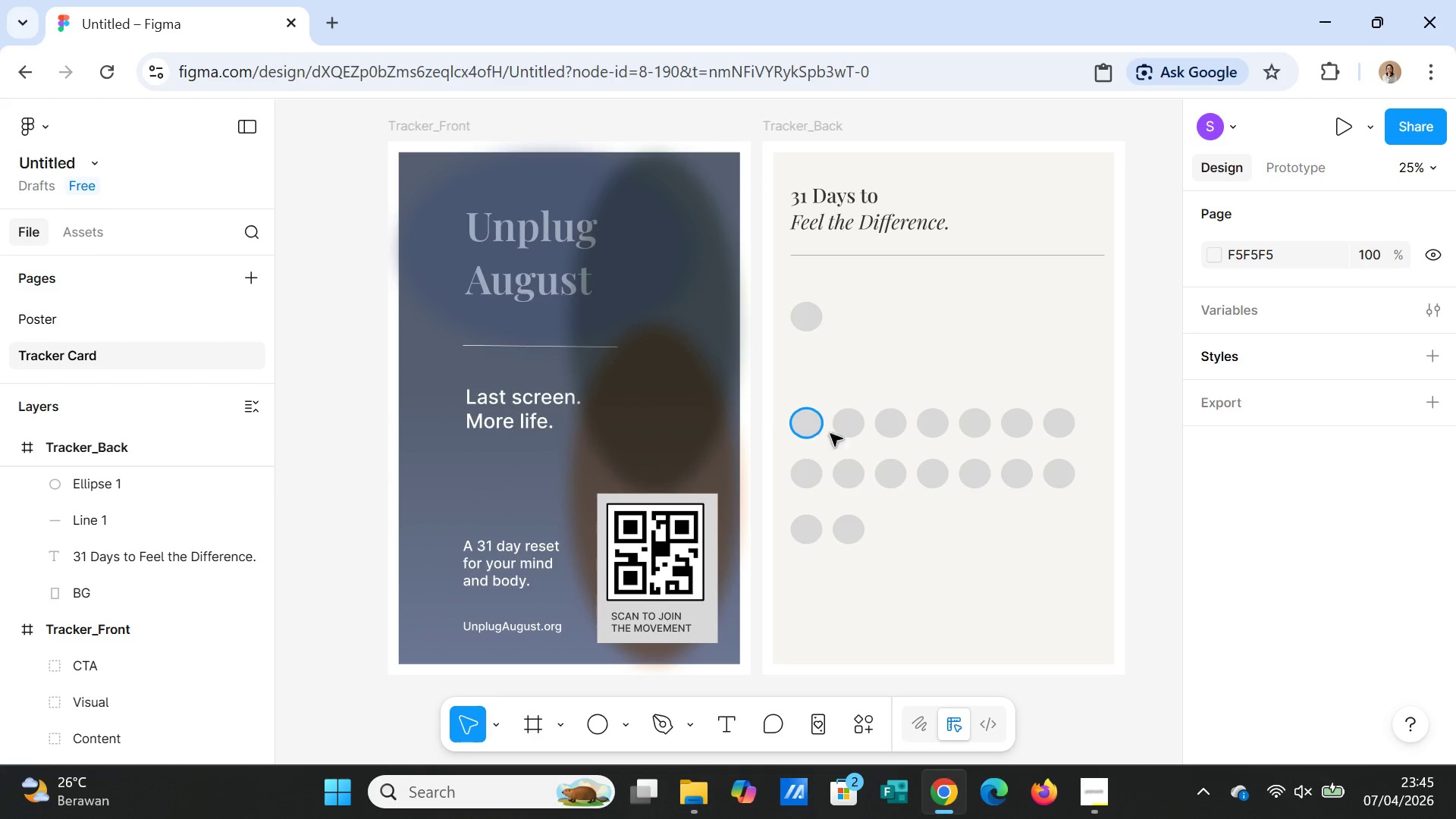 
key(Delete)
 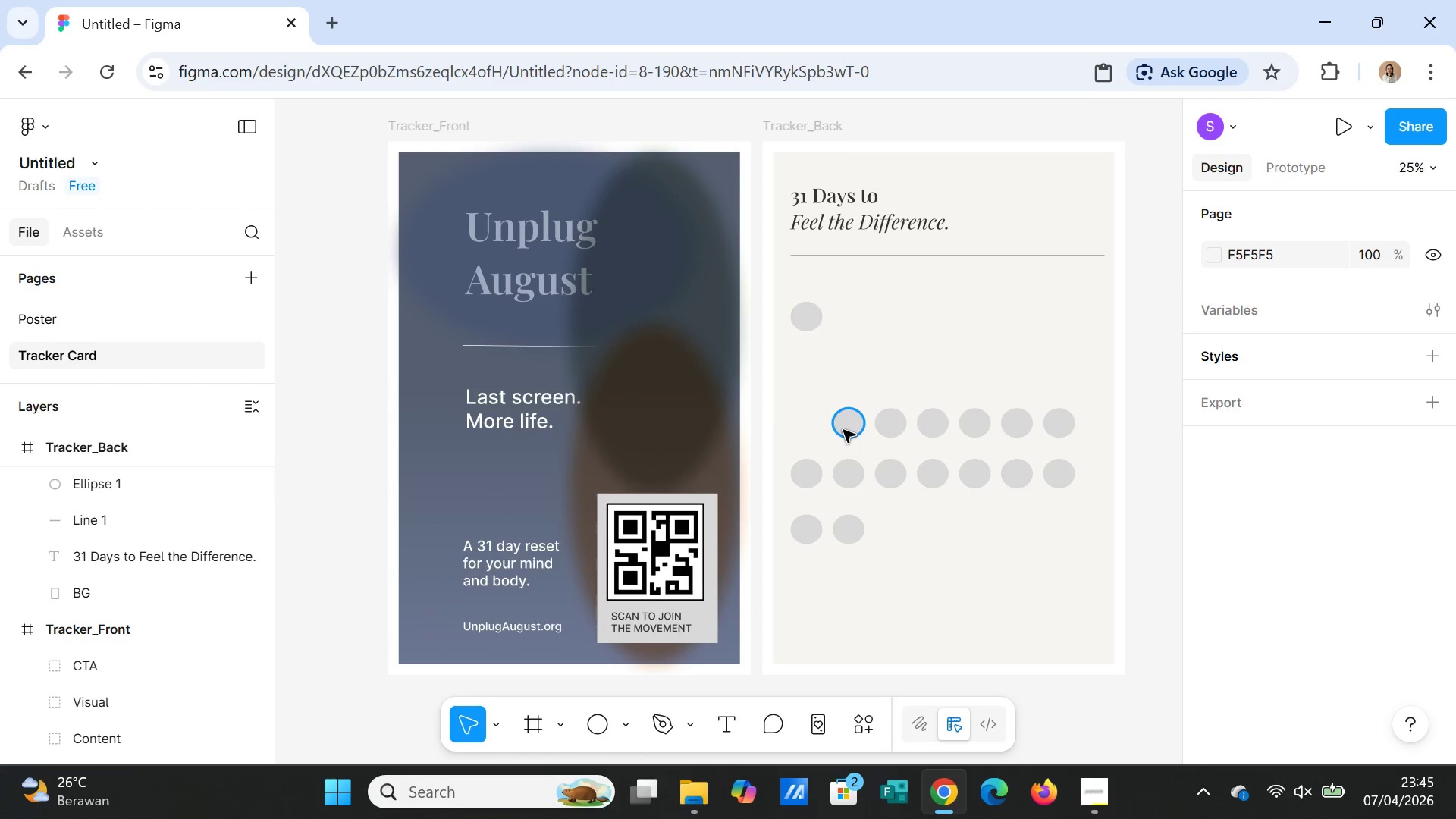 
left_click([843, 430])
 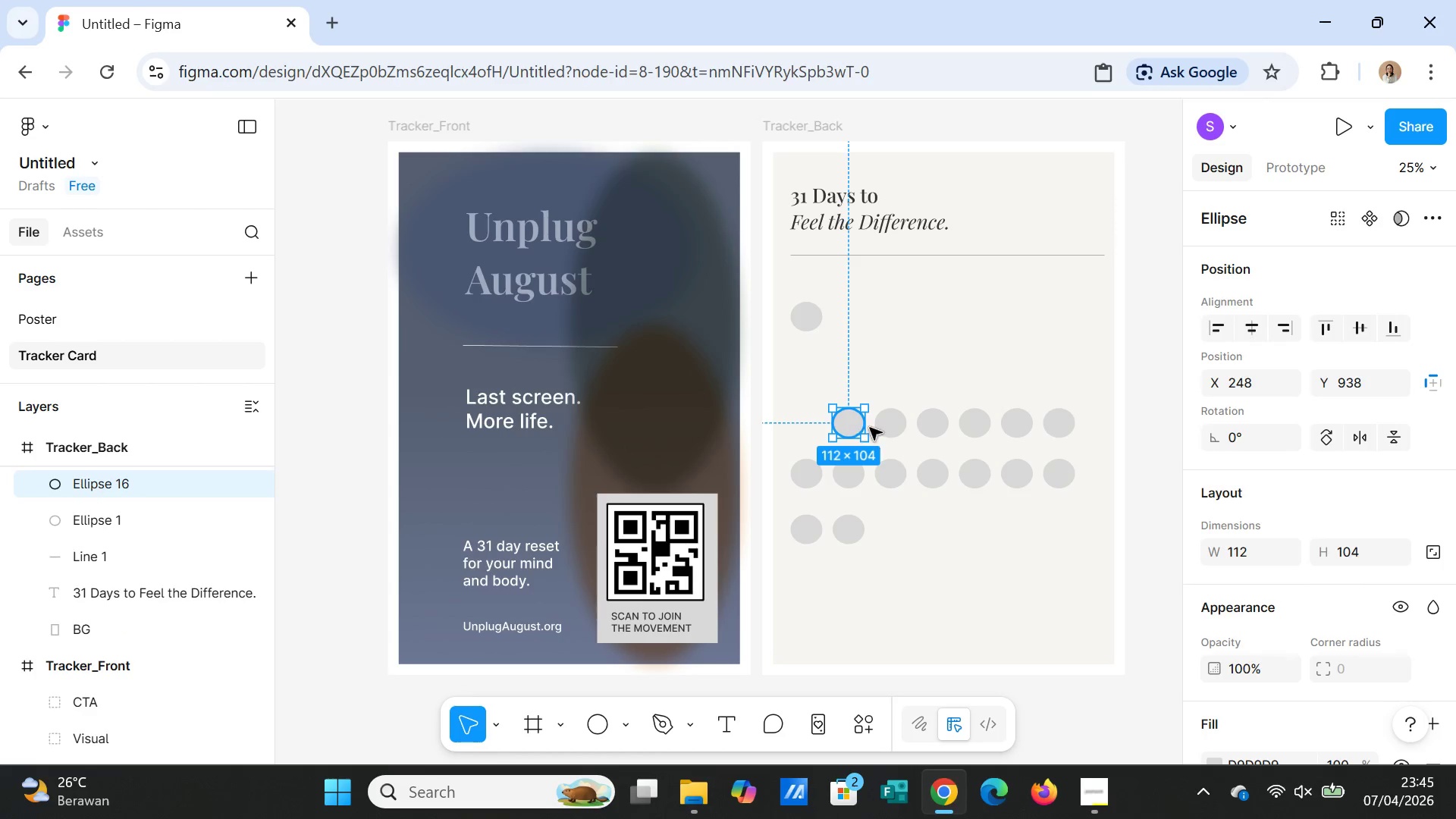 
key(Delete)
 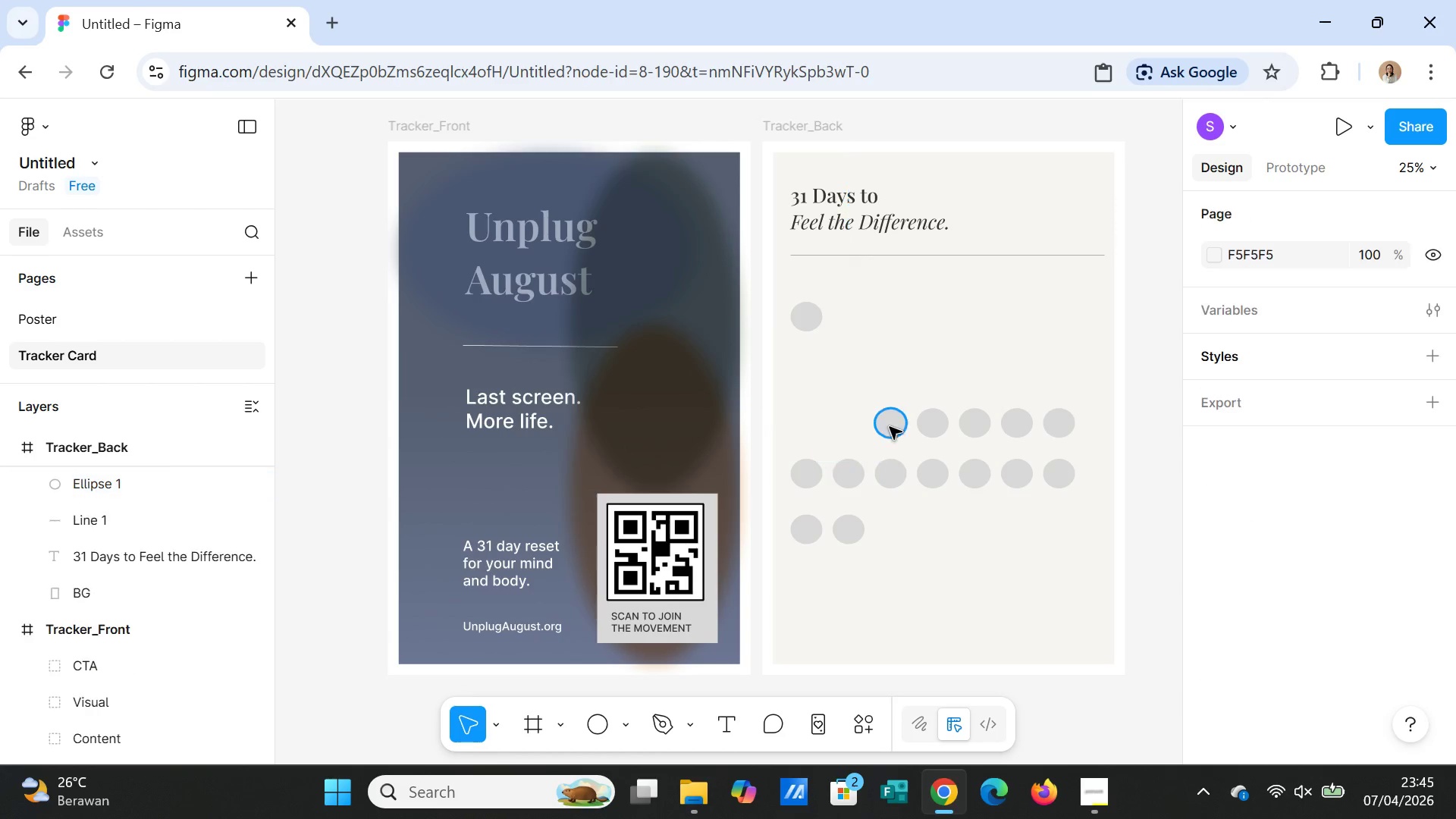 
left_click([890, 427])
 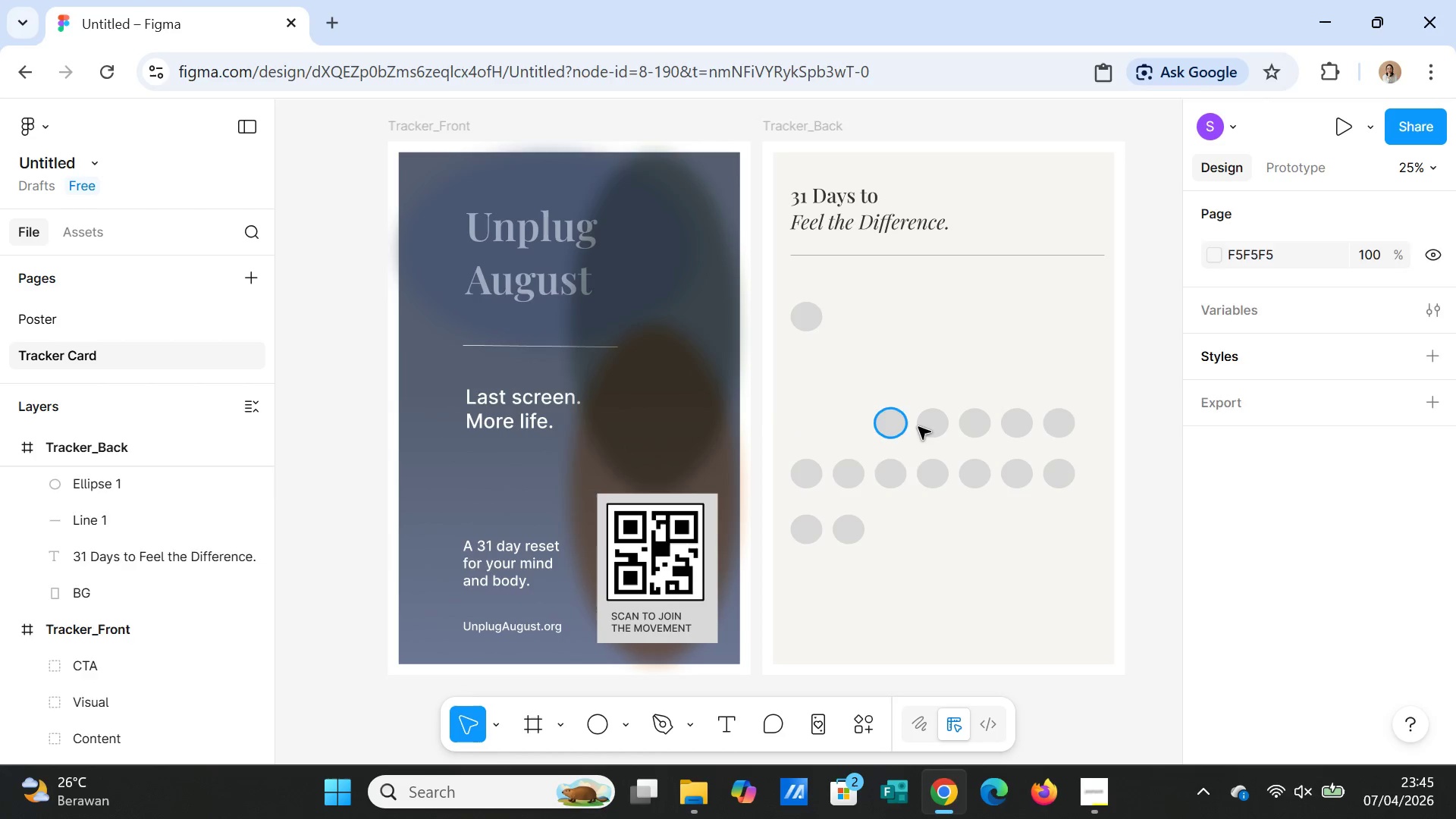 
key(Delete)
 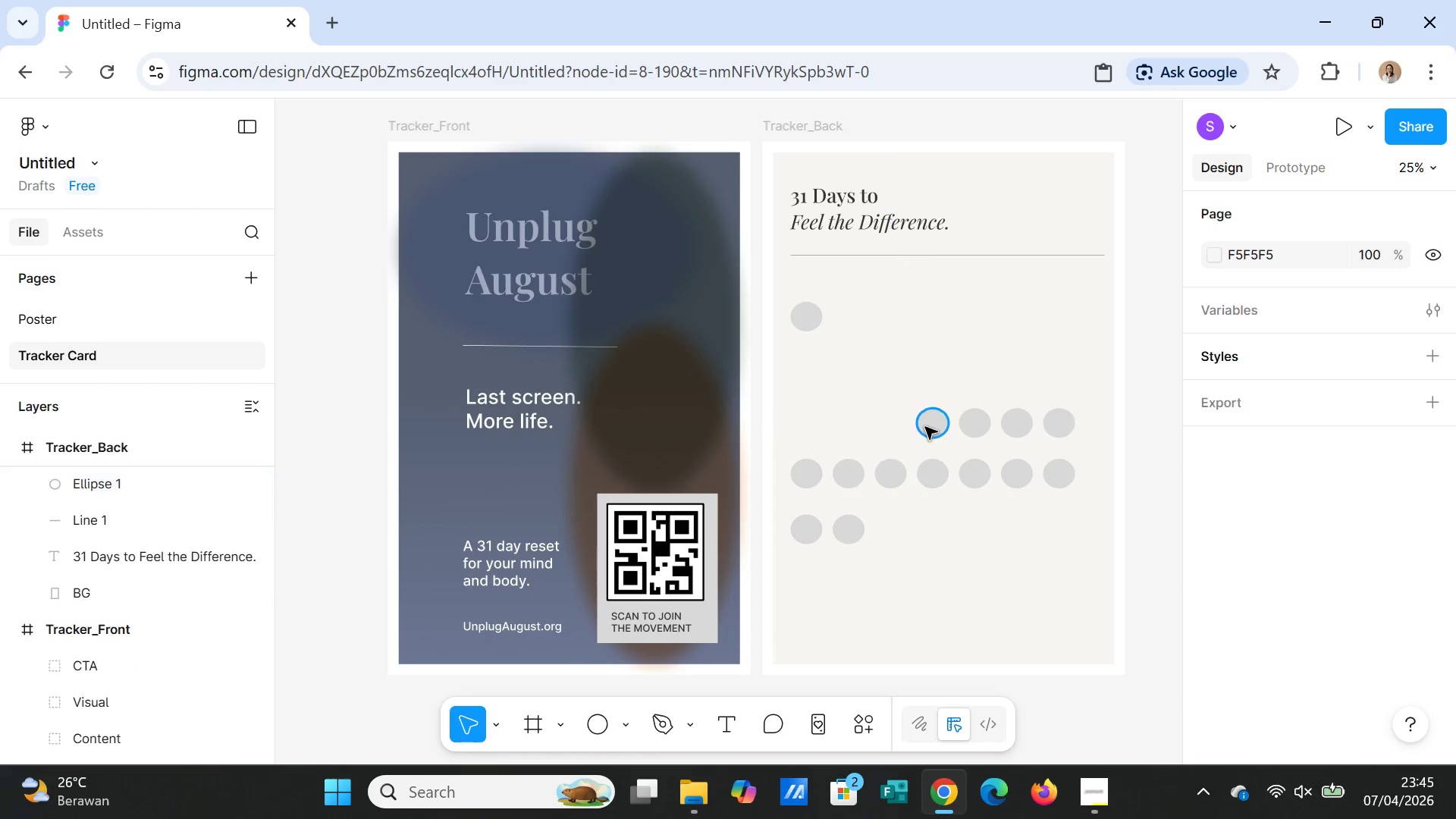 
double_click([925, 427])
 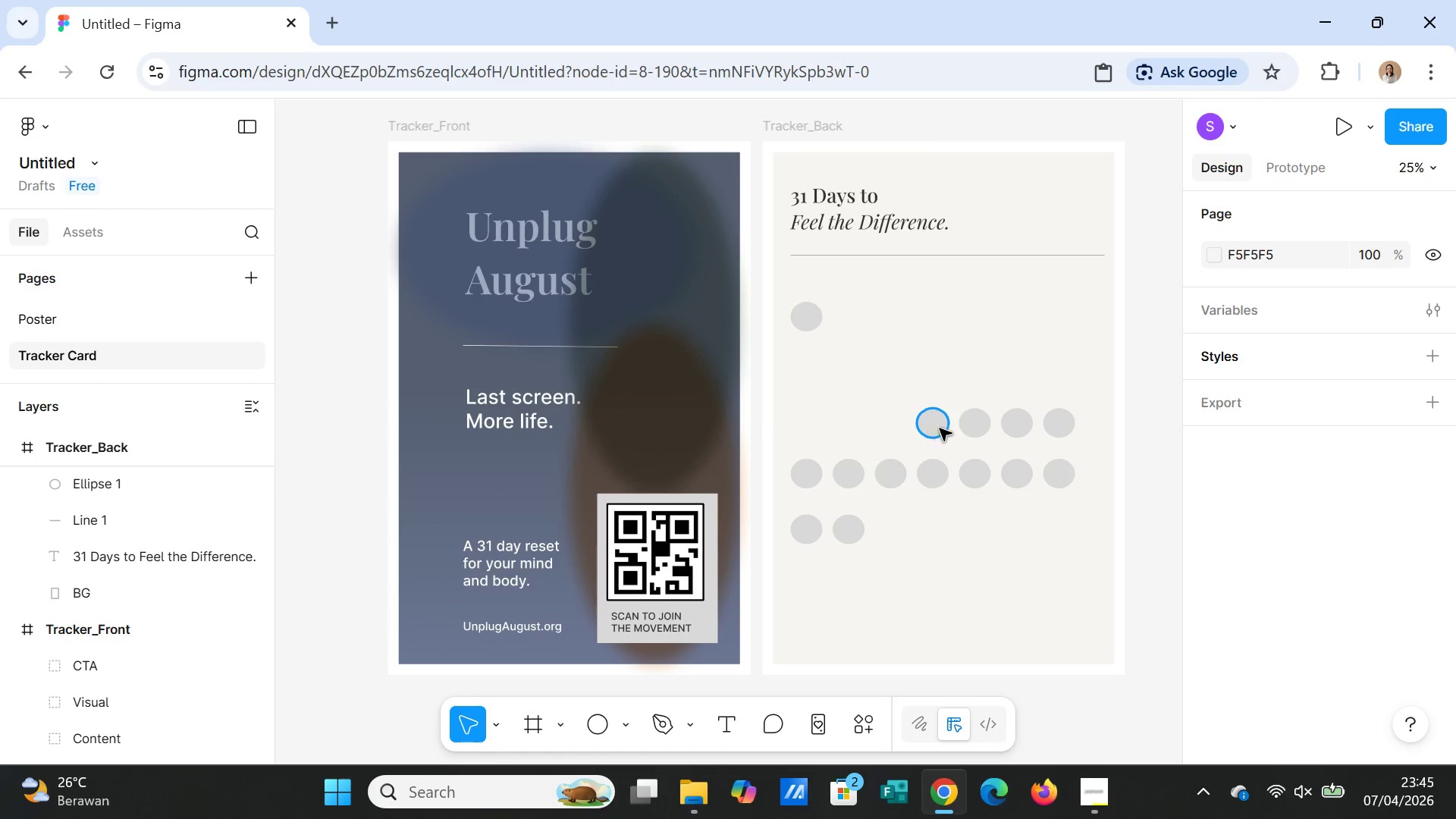 
key(Delete)
 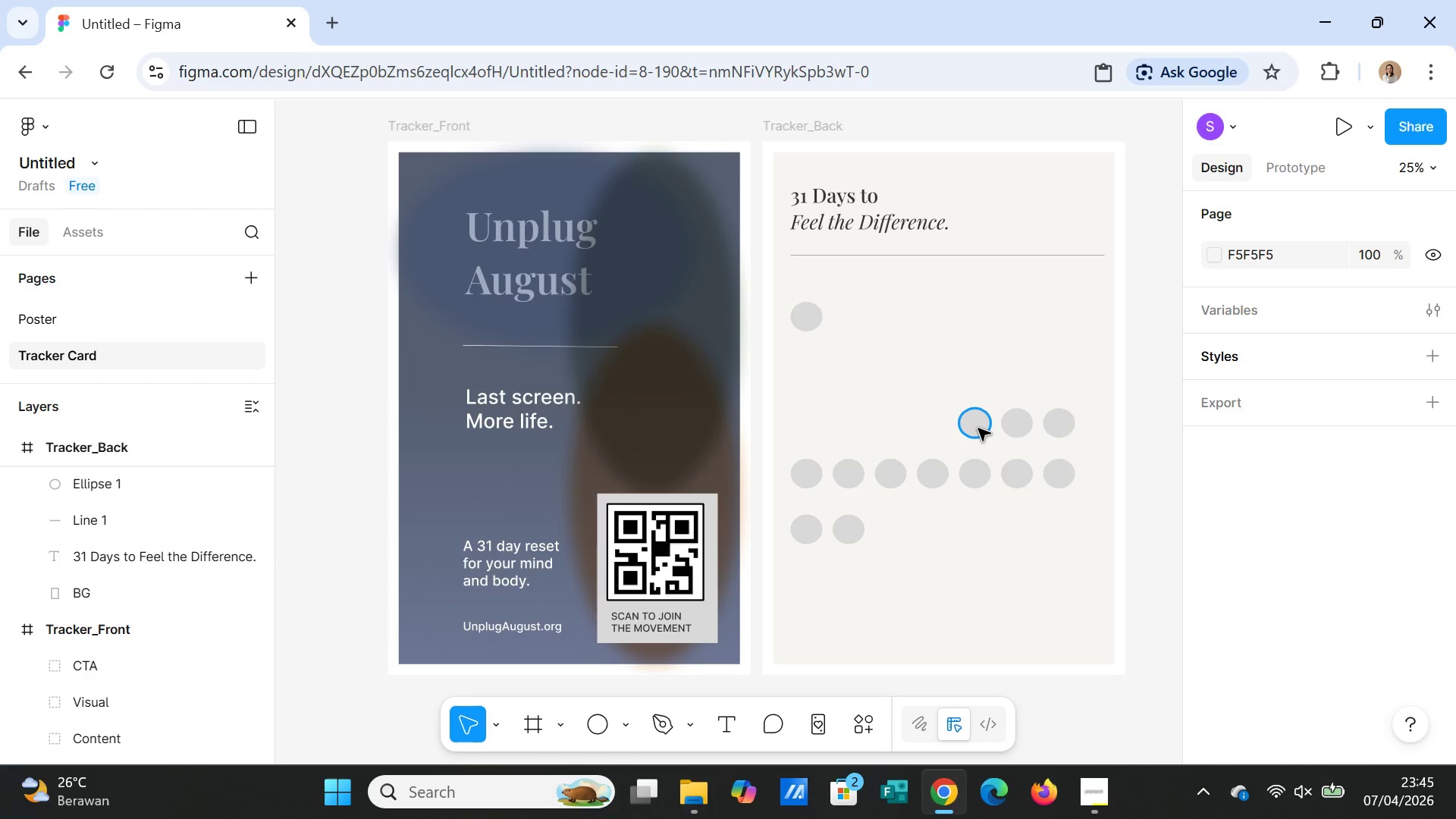 
left_click([978, 428])
 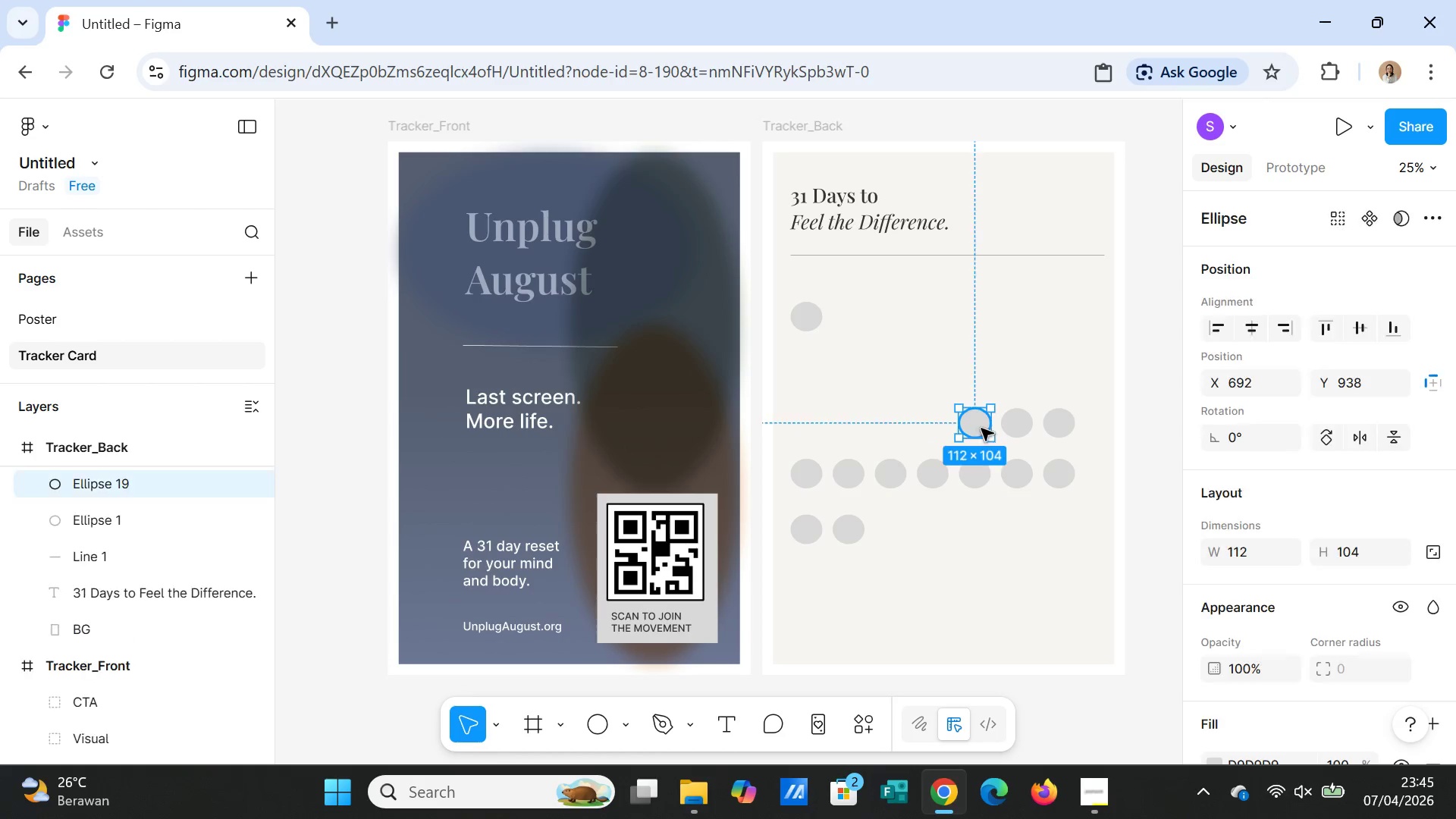 
key(Delete)
 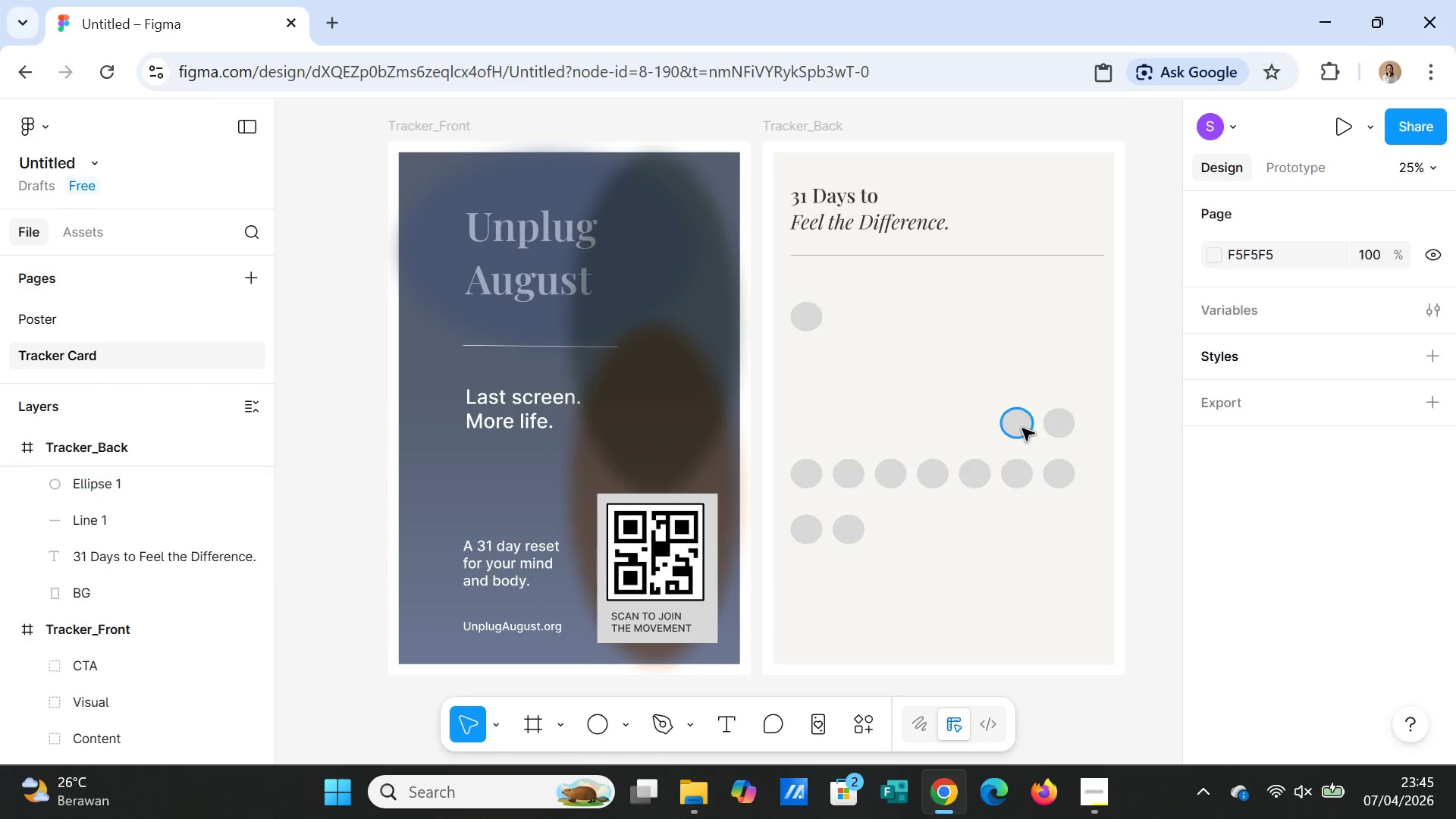 
left_click([1022, 428])
 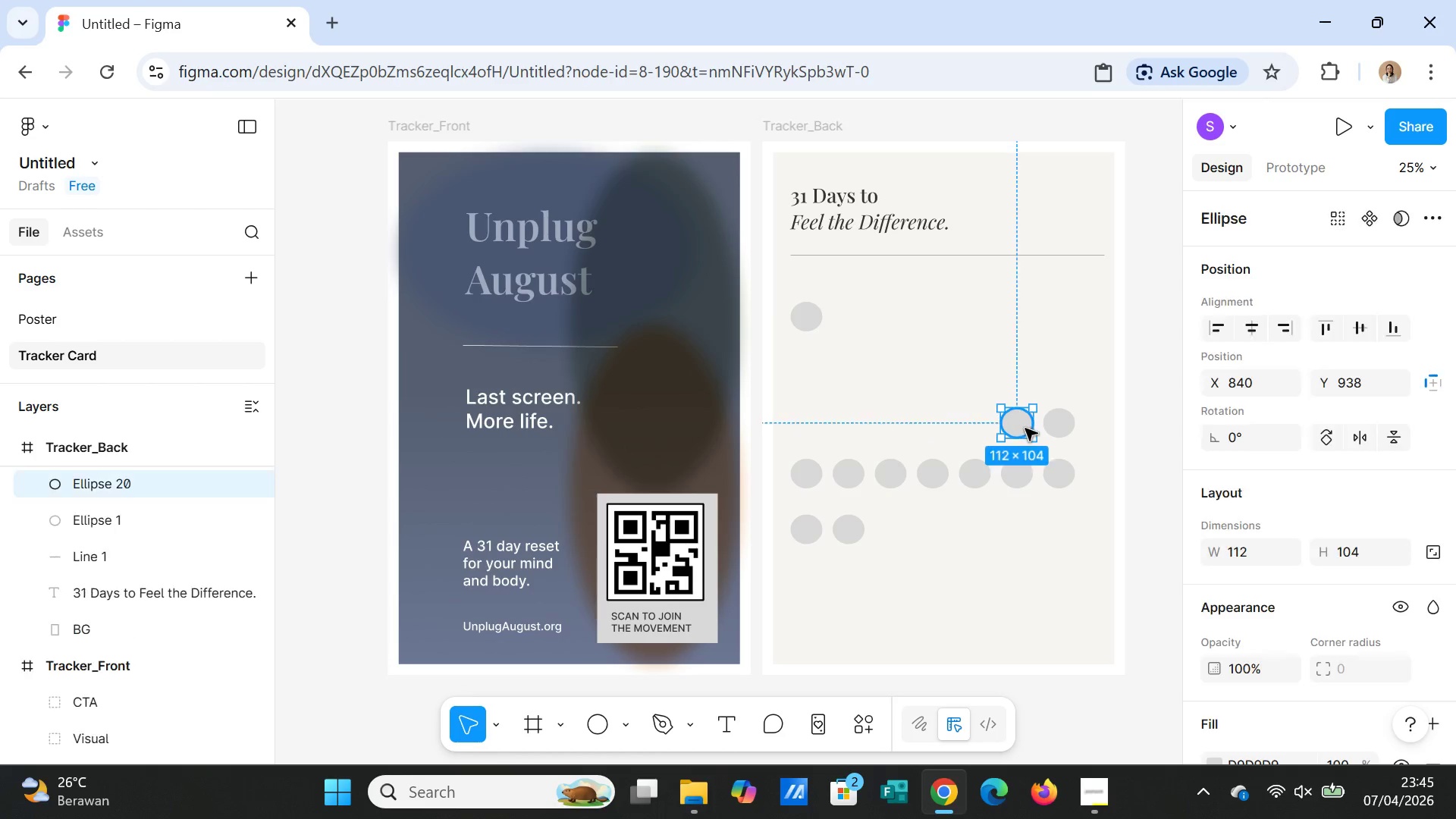 
key(Delete)
 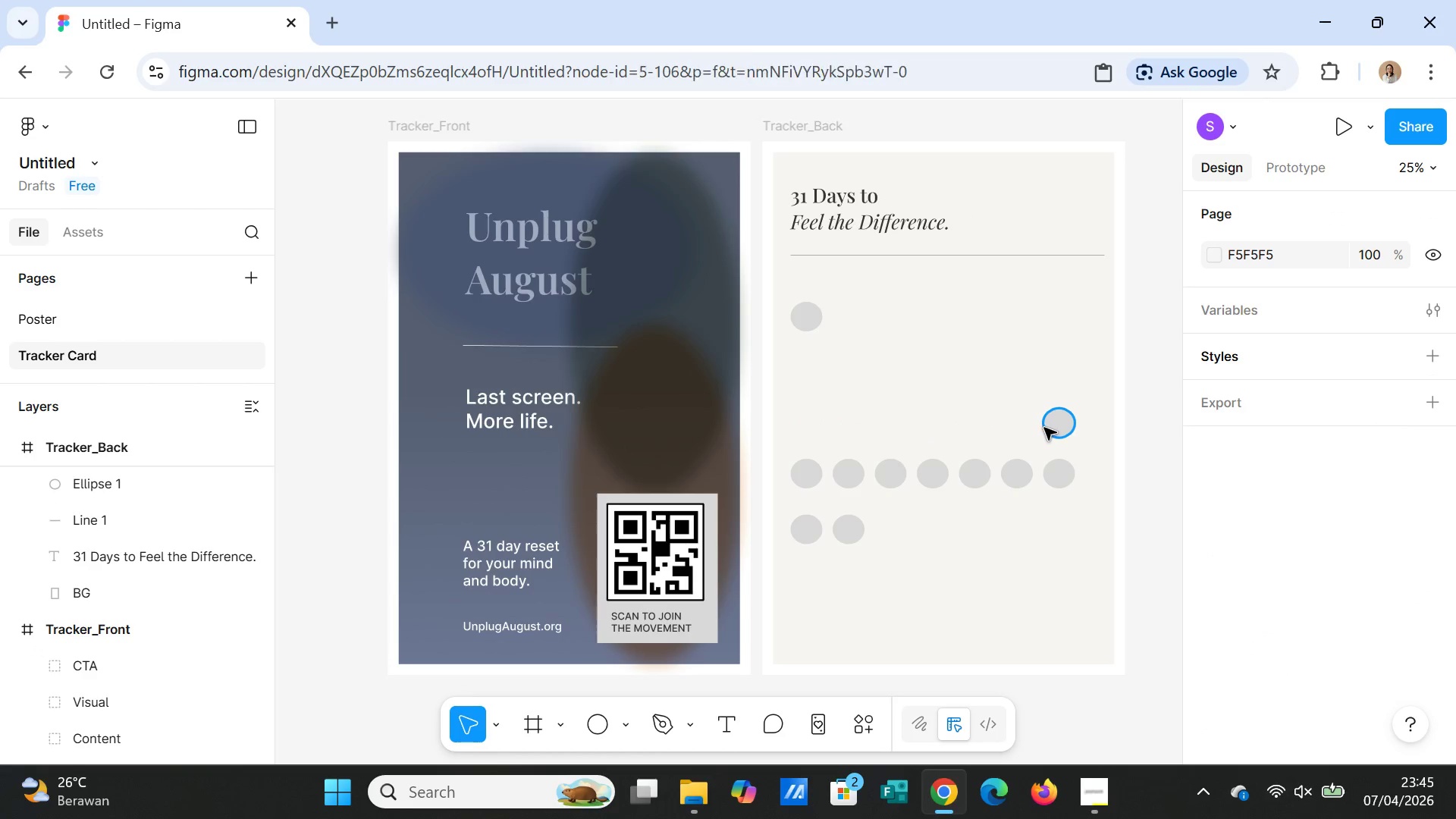 
left_click([1045, 428])
 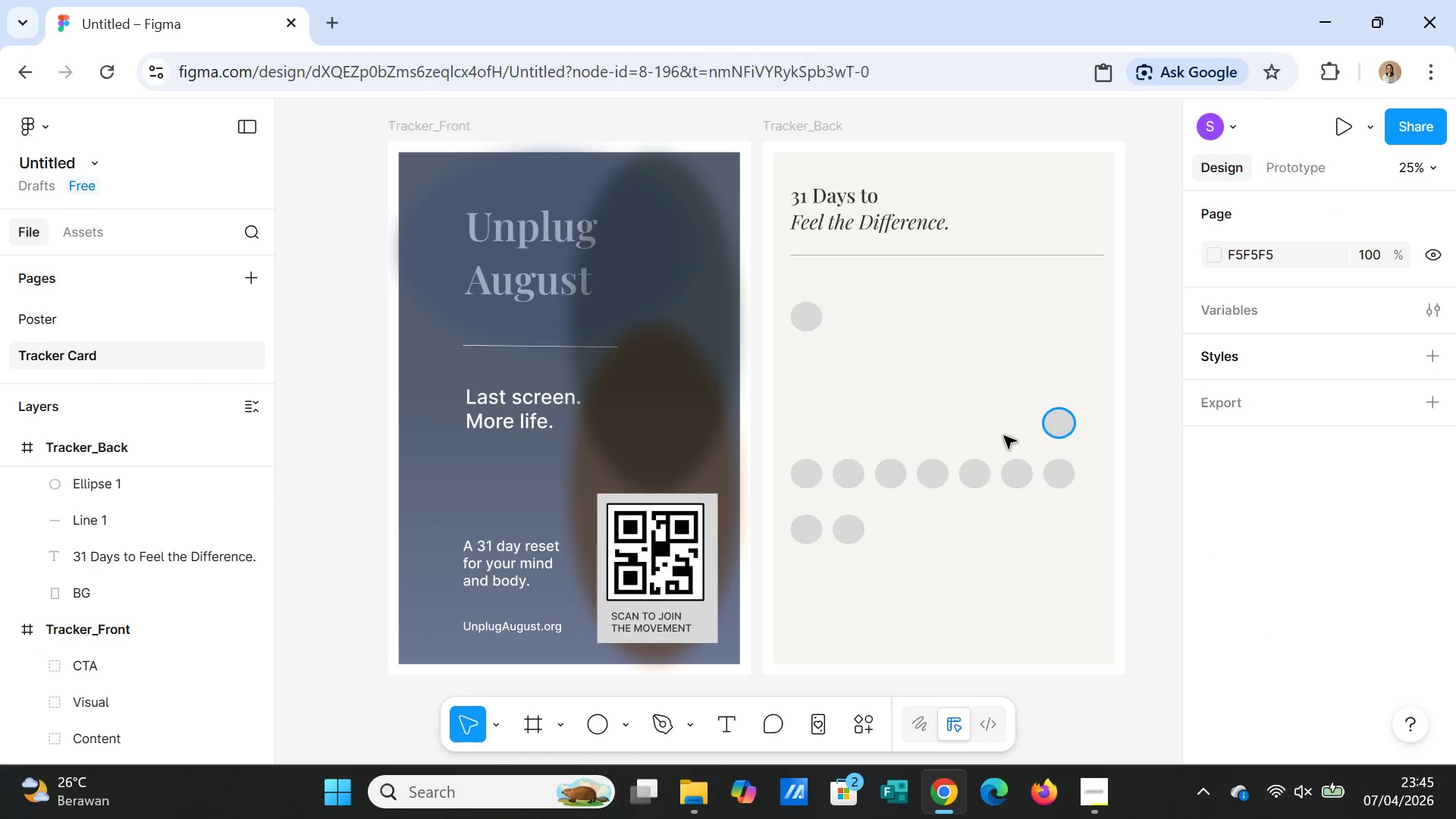 
key(Delete)
 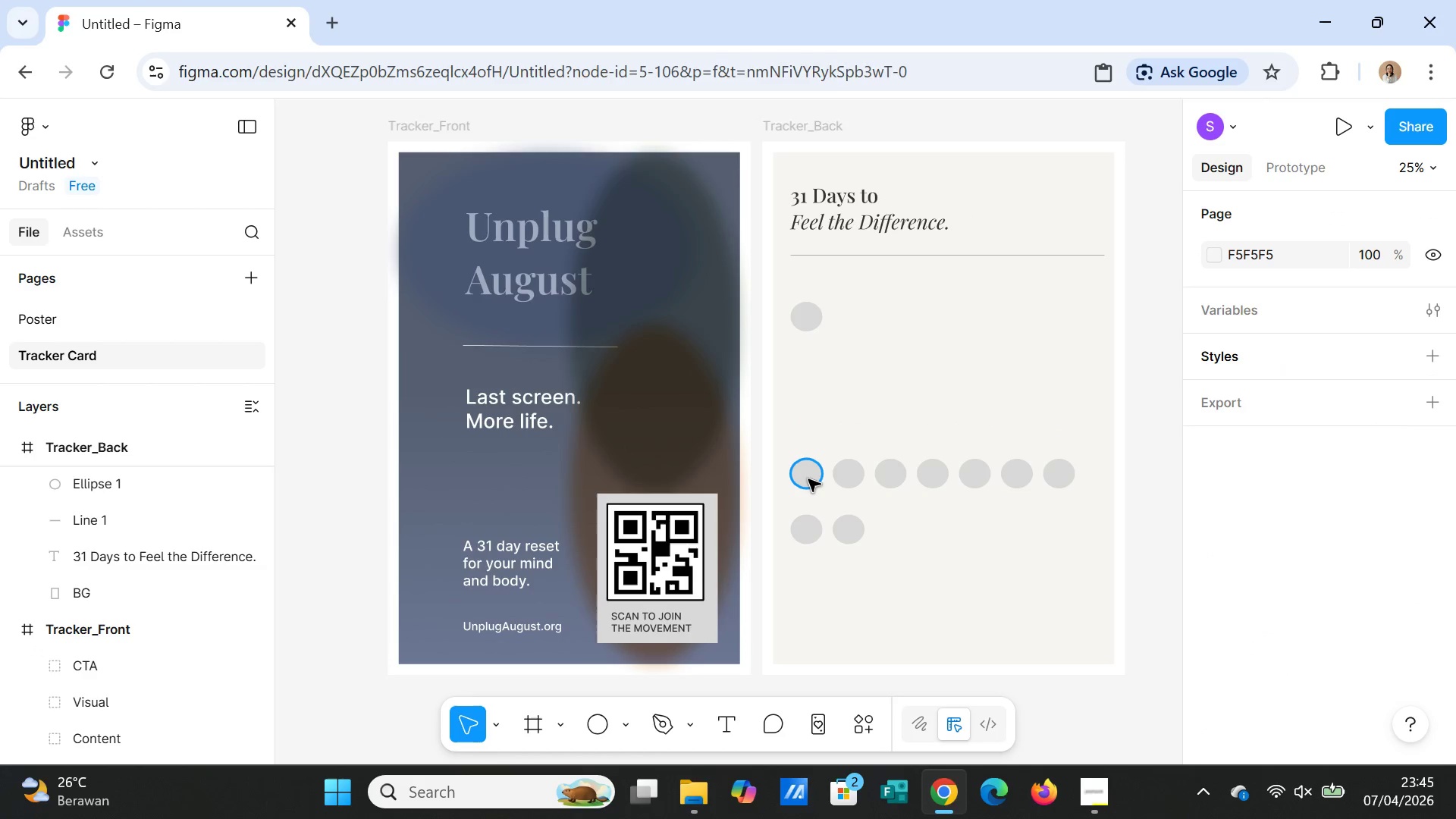 
left_click([808, 479])
 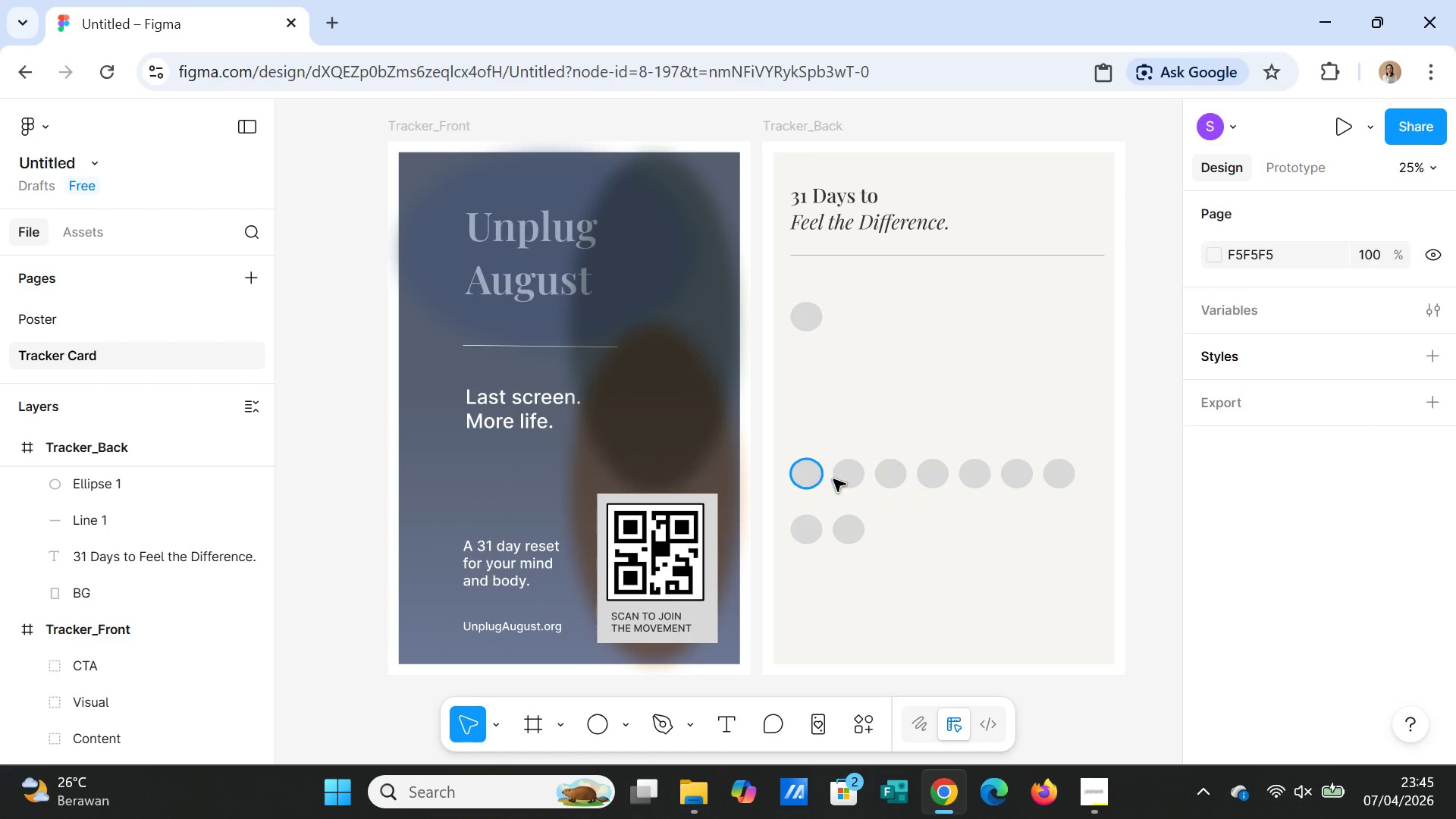 
key(Delete)
 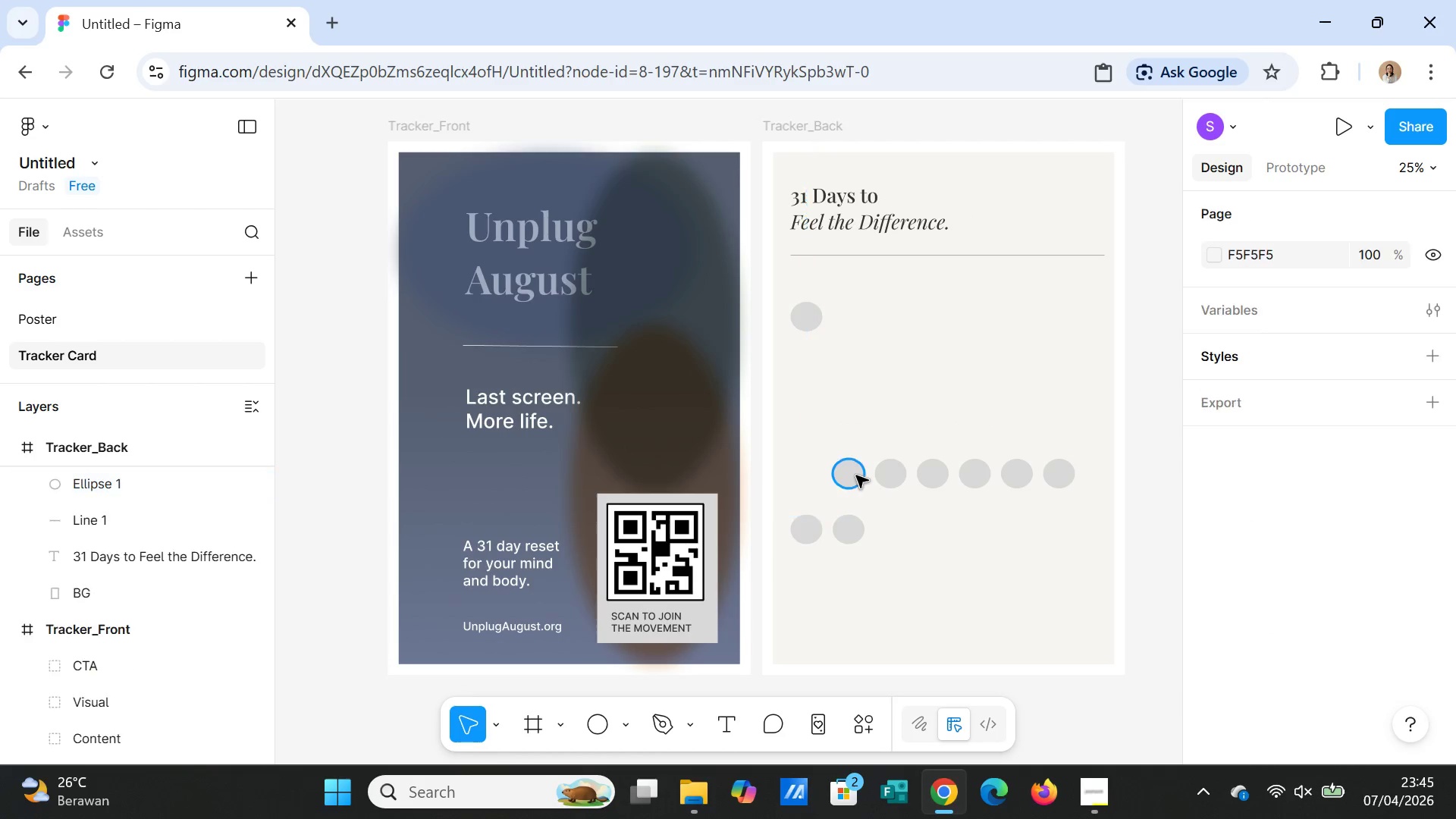 
double_click([856, 475])
 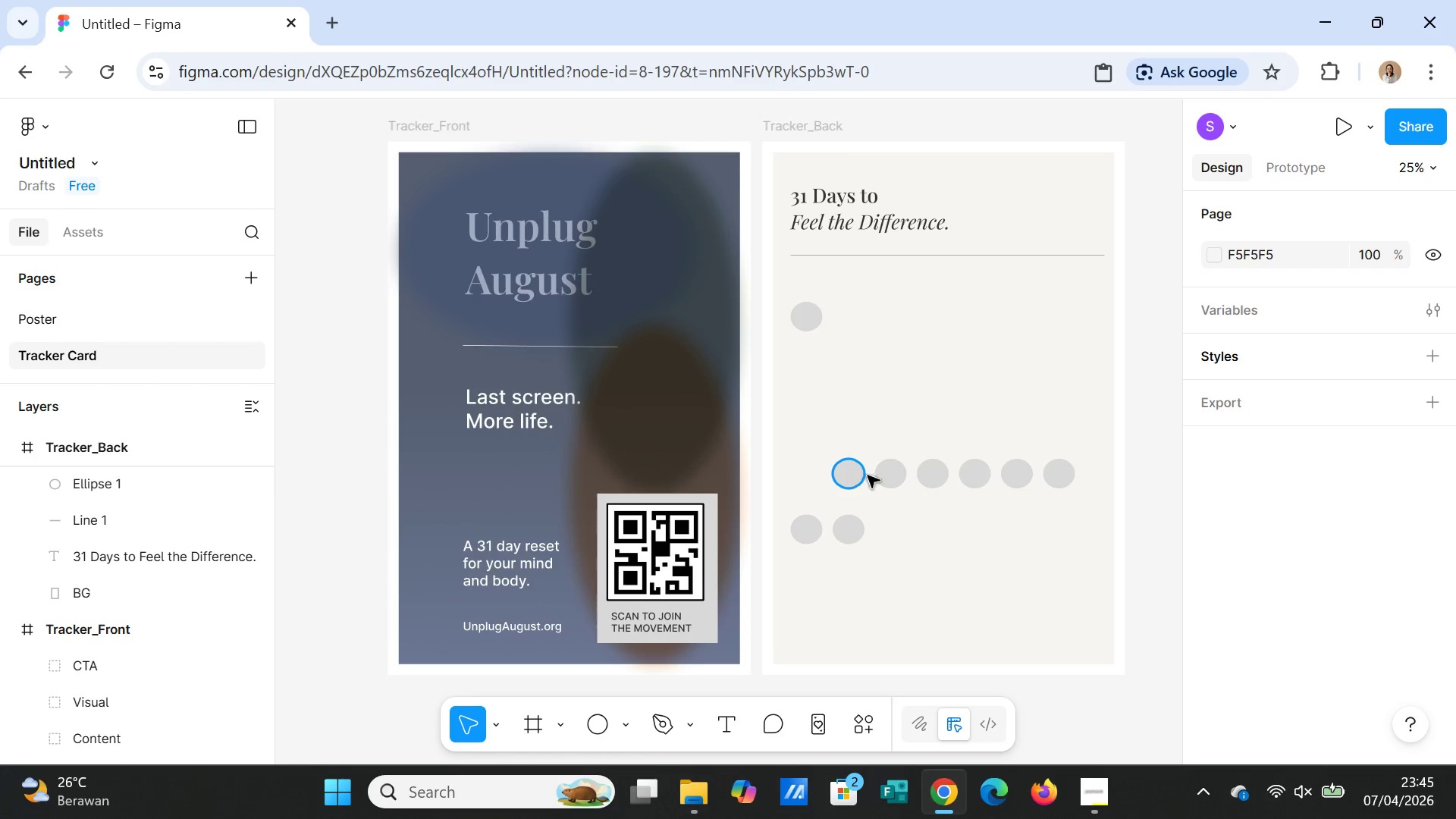 
key(Delete)
 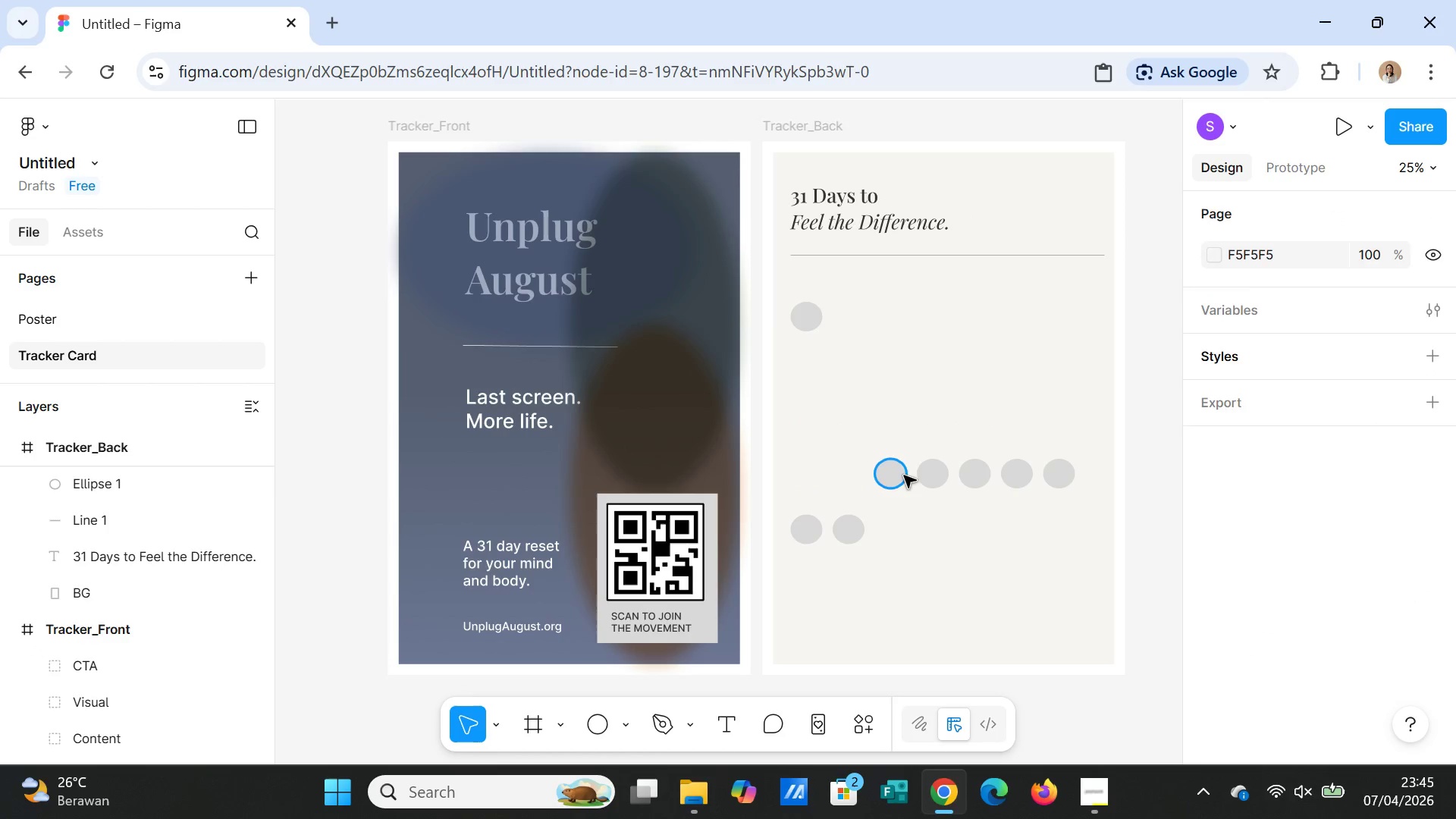 
triple_click([904, 475])
 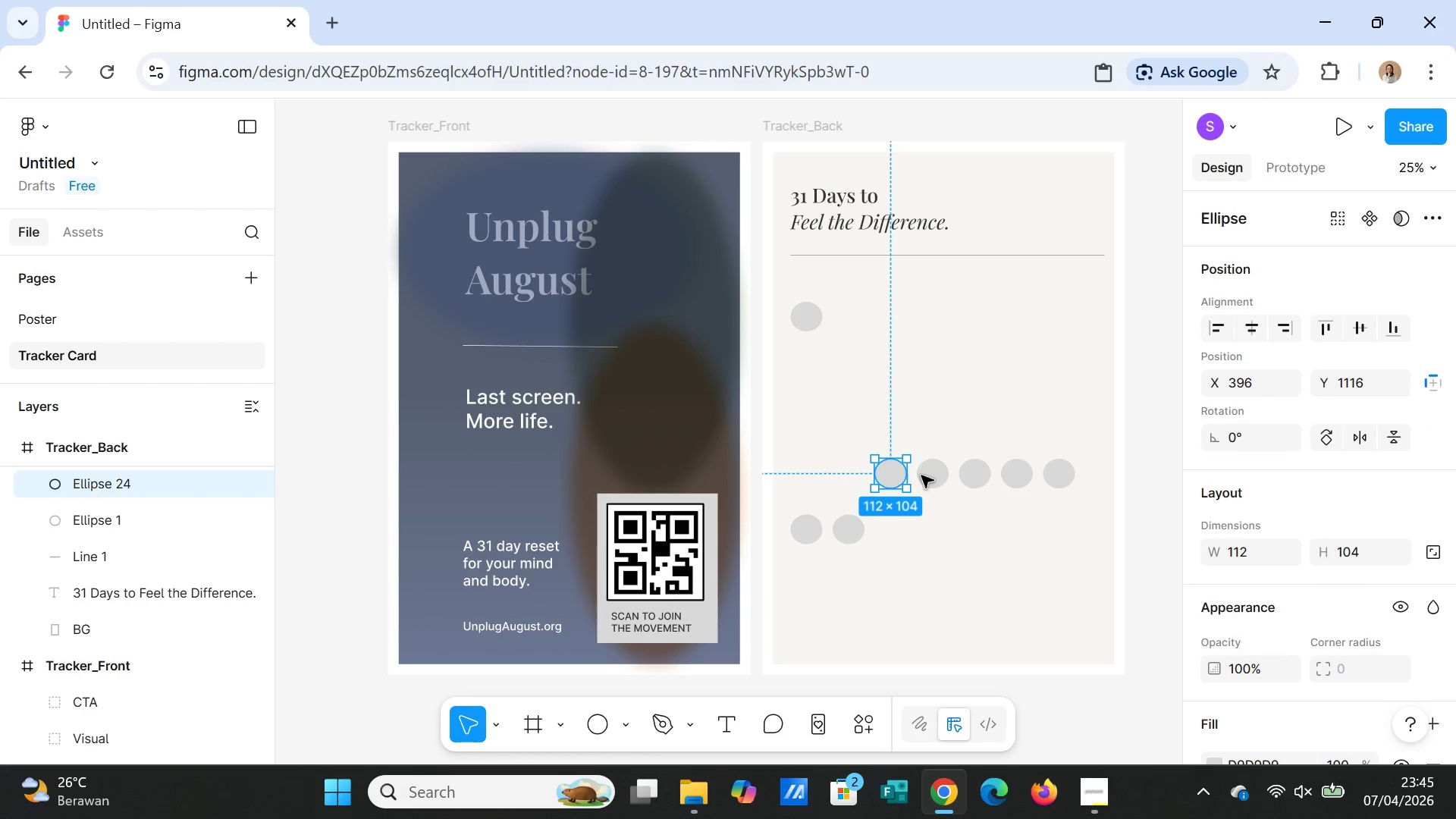 
key(Delete)
 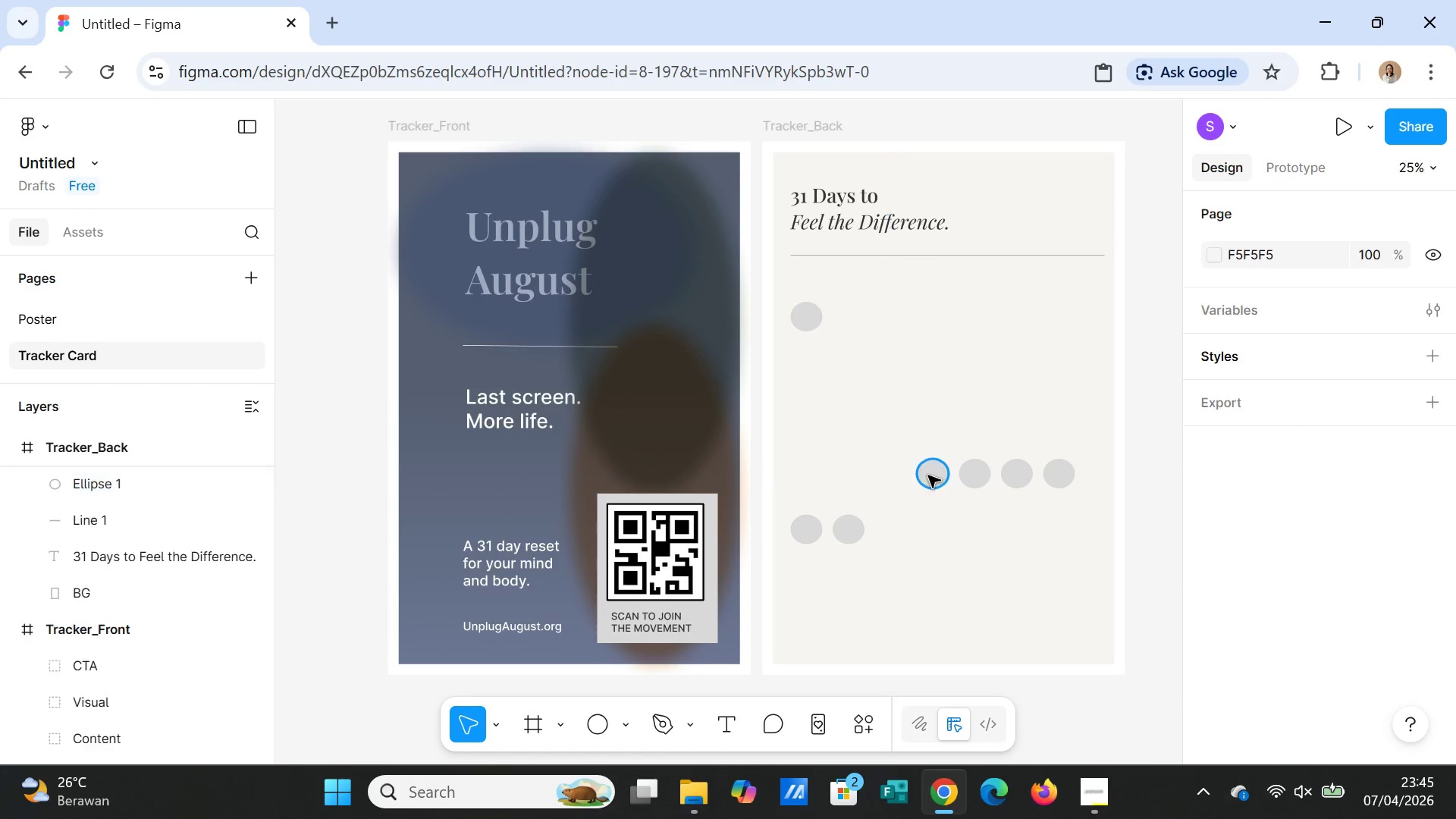 
left_click([928, 475])
 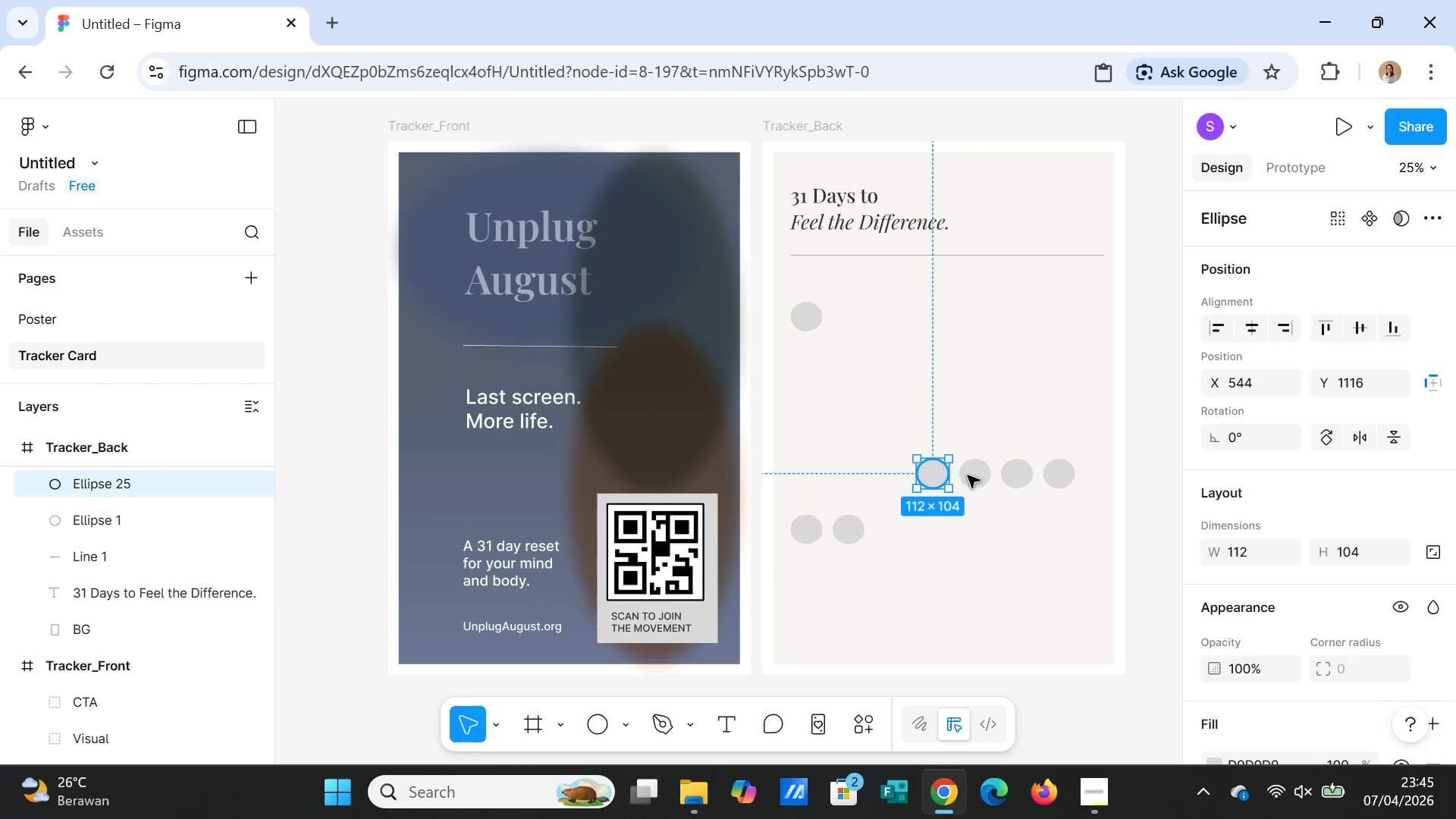 
key(Delete)
 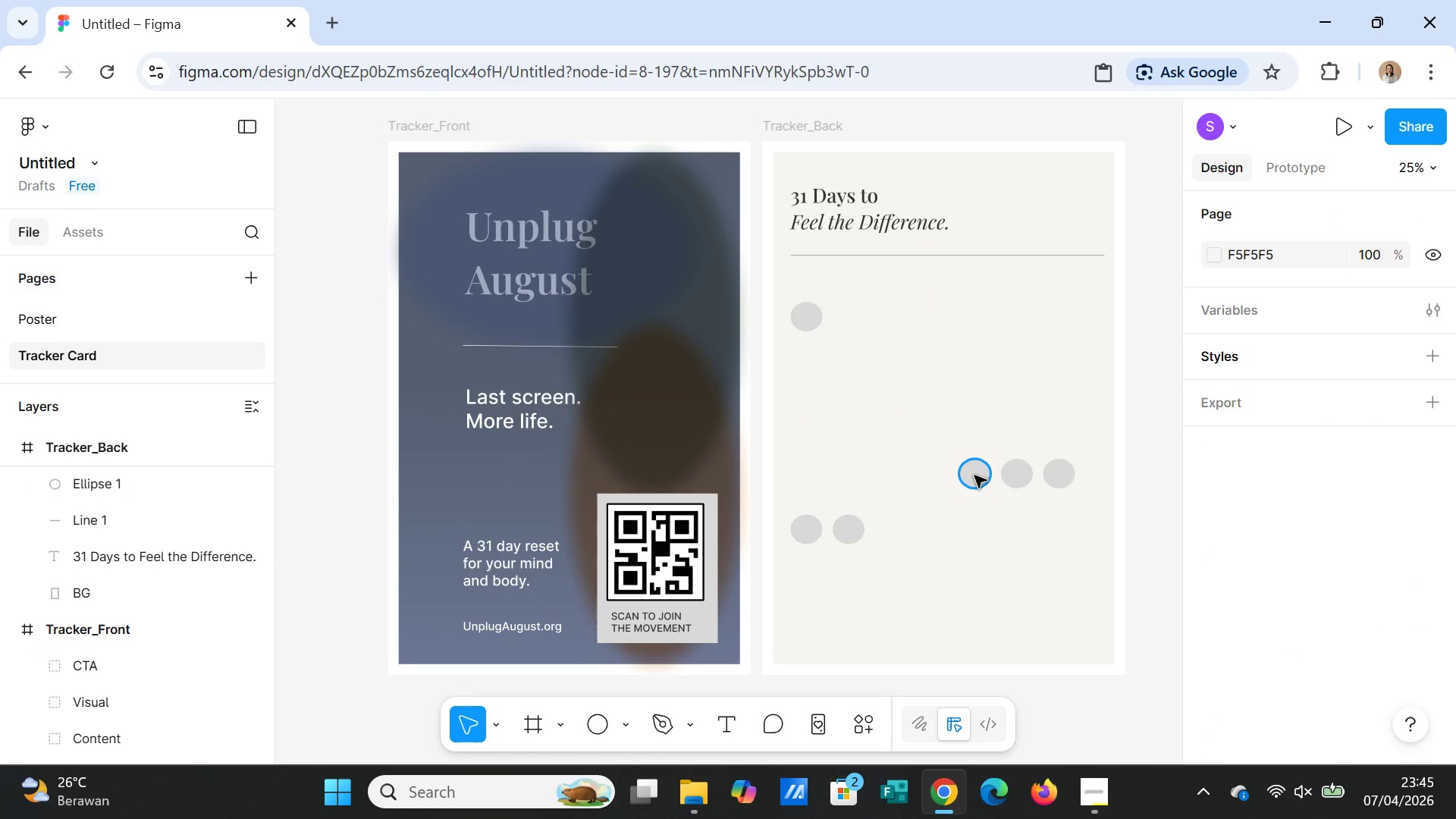 
left_click([974, 475])
 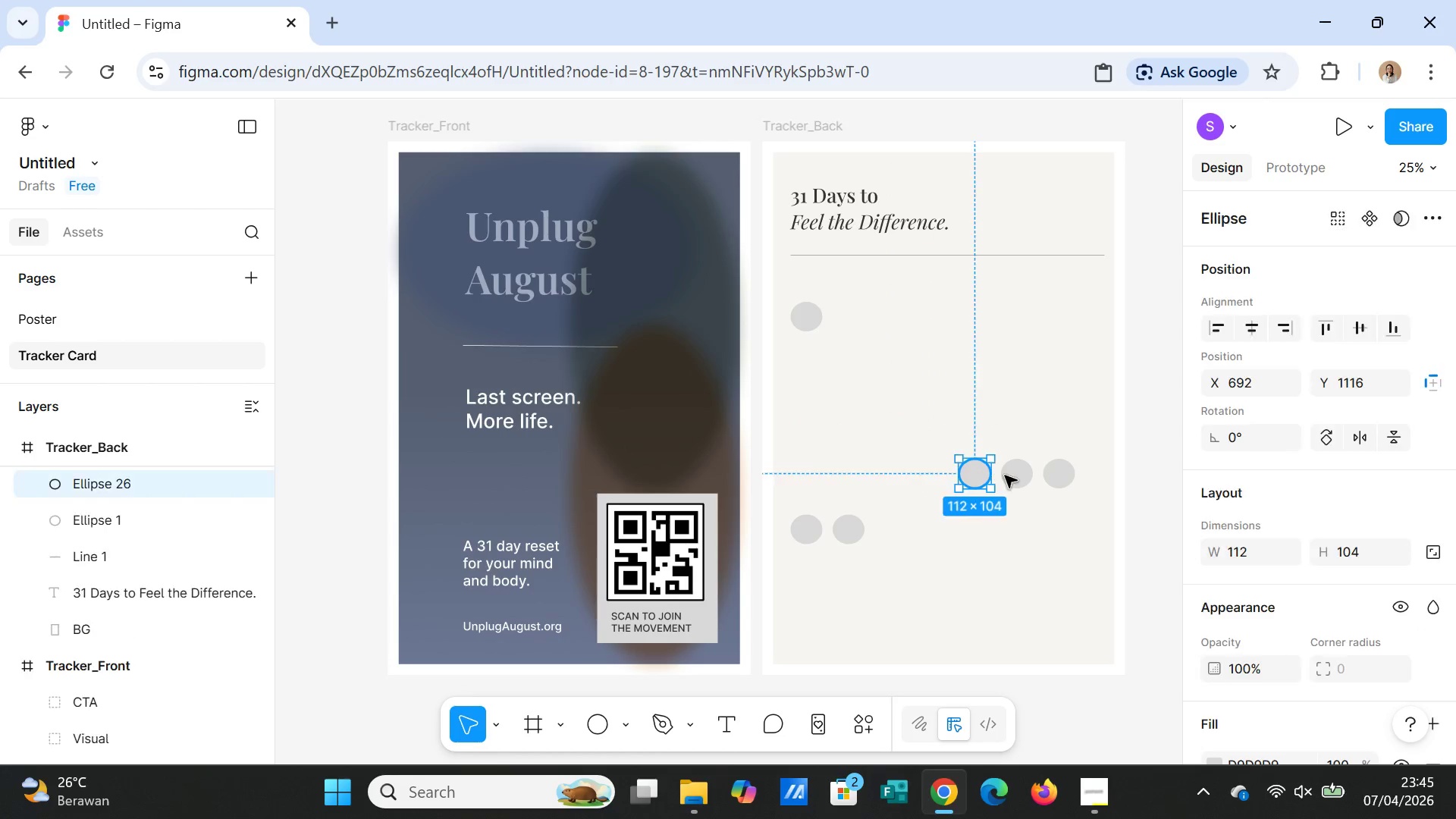 
key(Delete)
 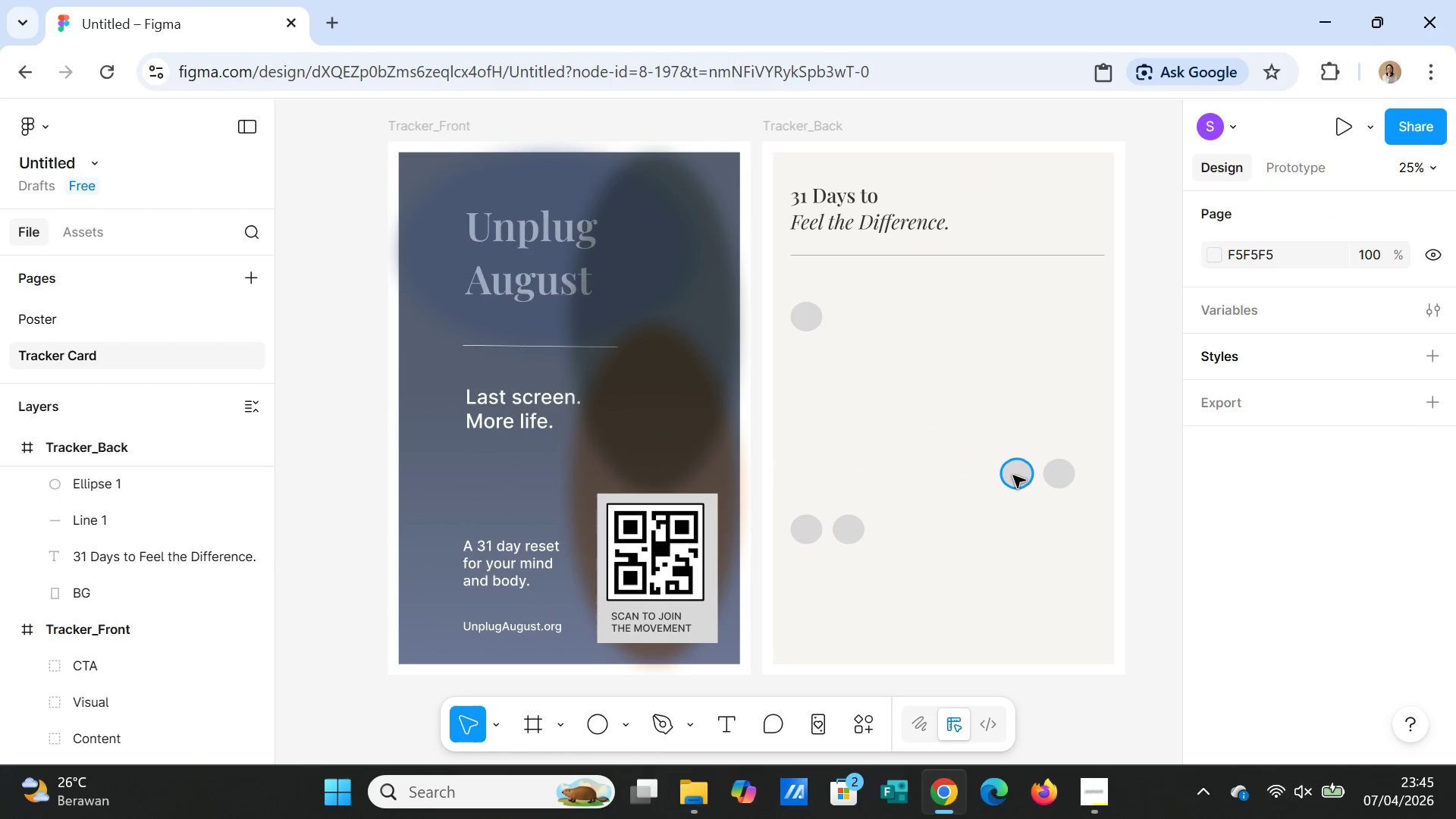 
double_click([1013, 475])
 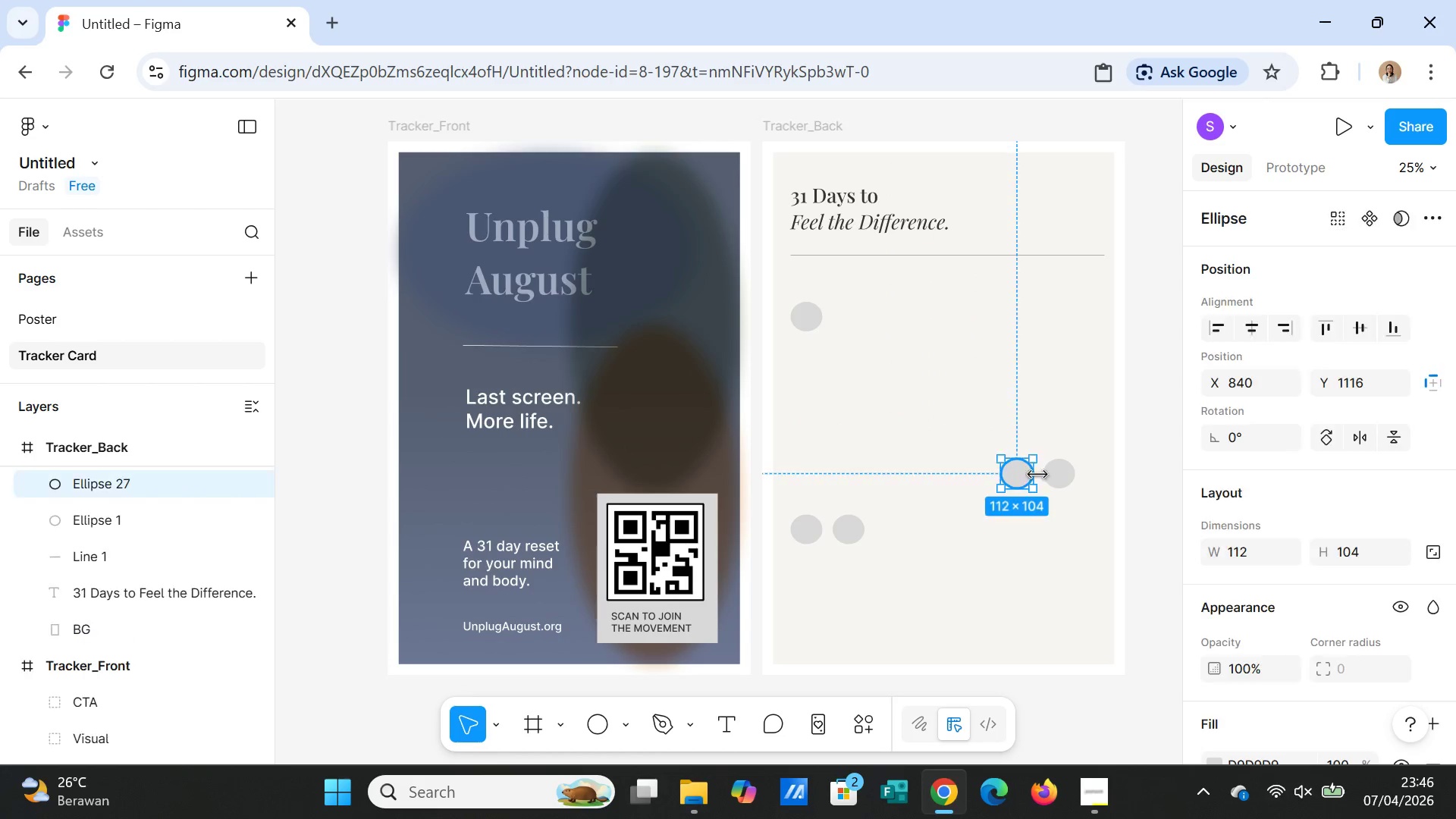 
key(Delete)
 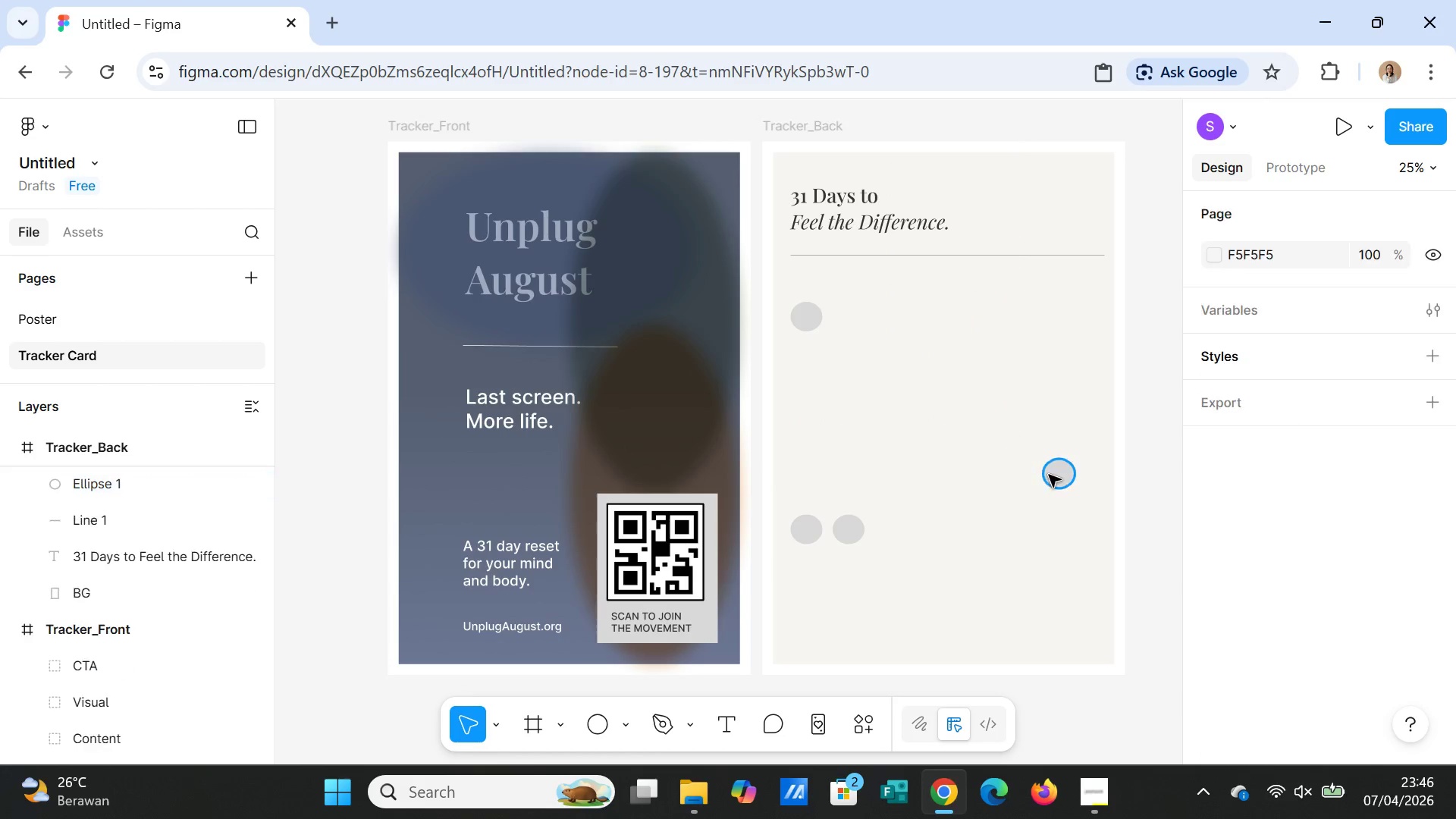 
left_click([1049, 475])
 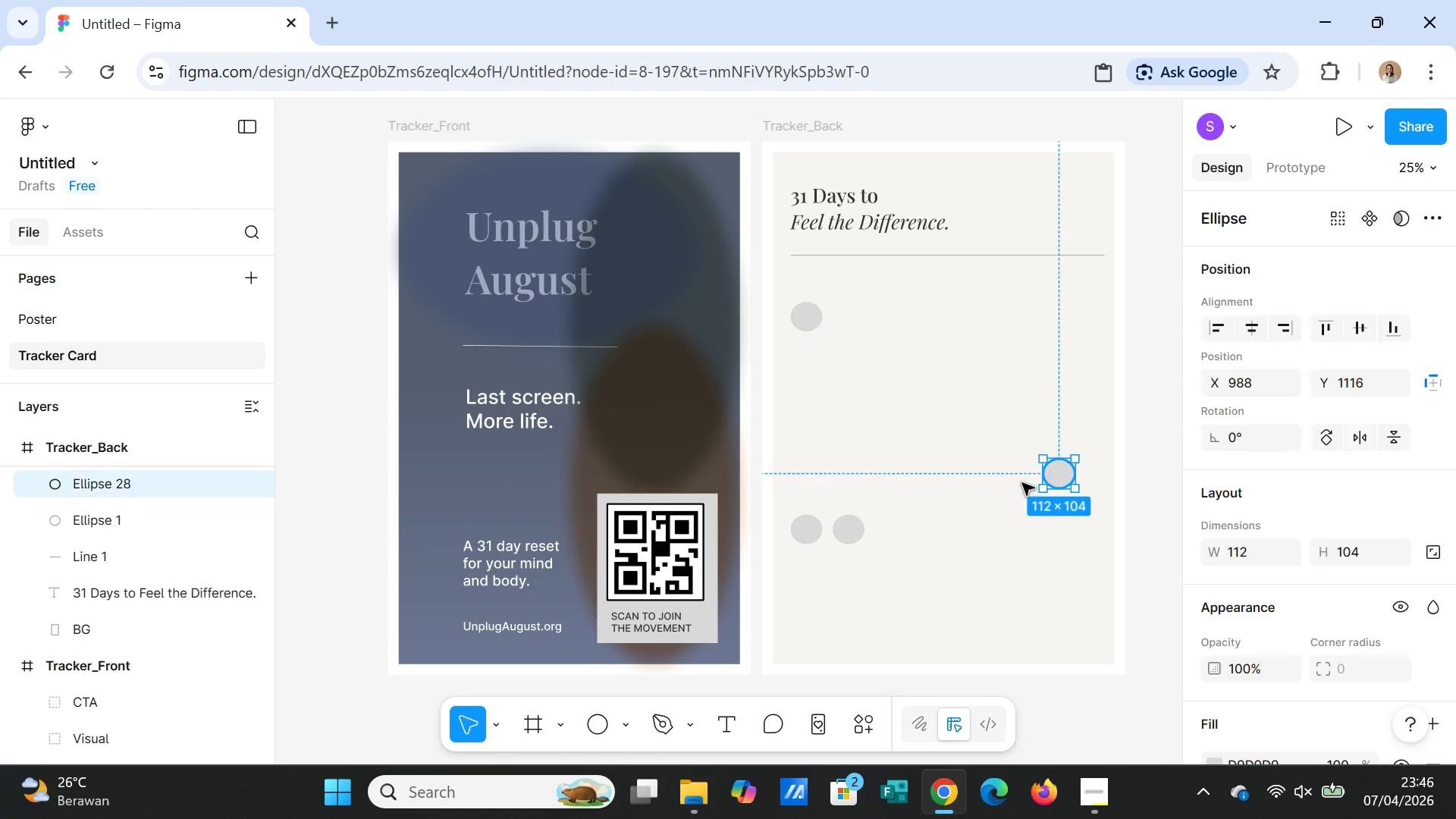 
key(Delete)
 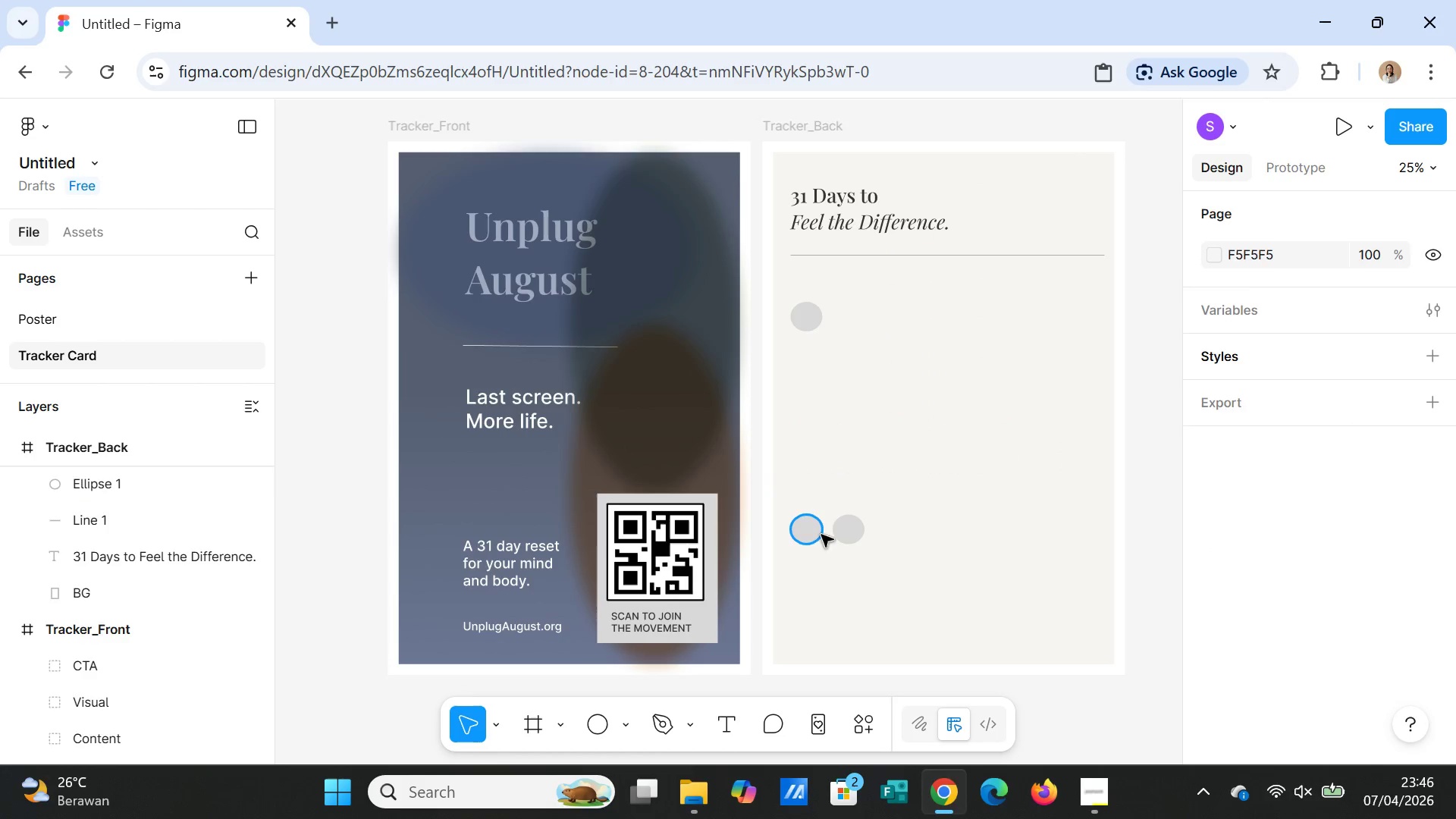 
double_click([821, 535])
 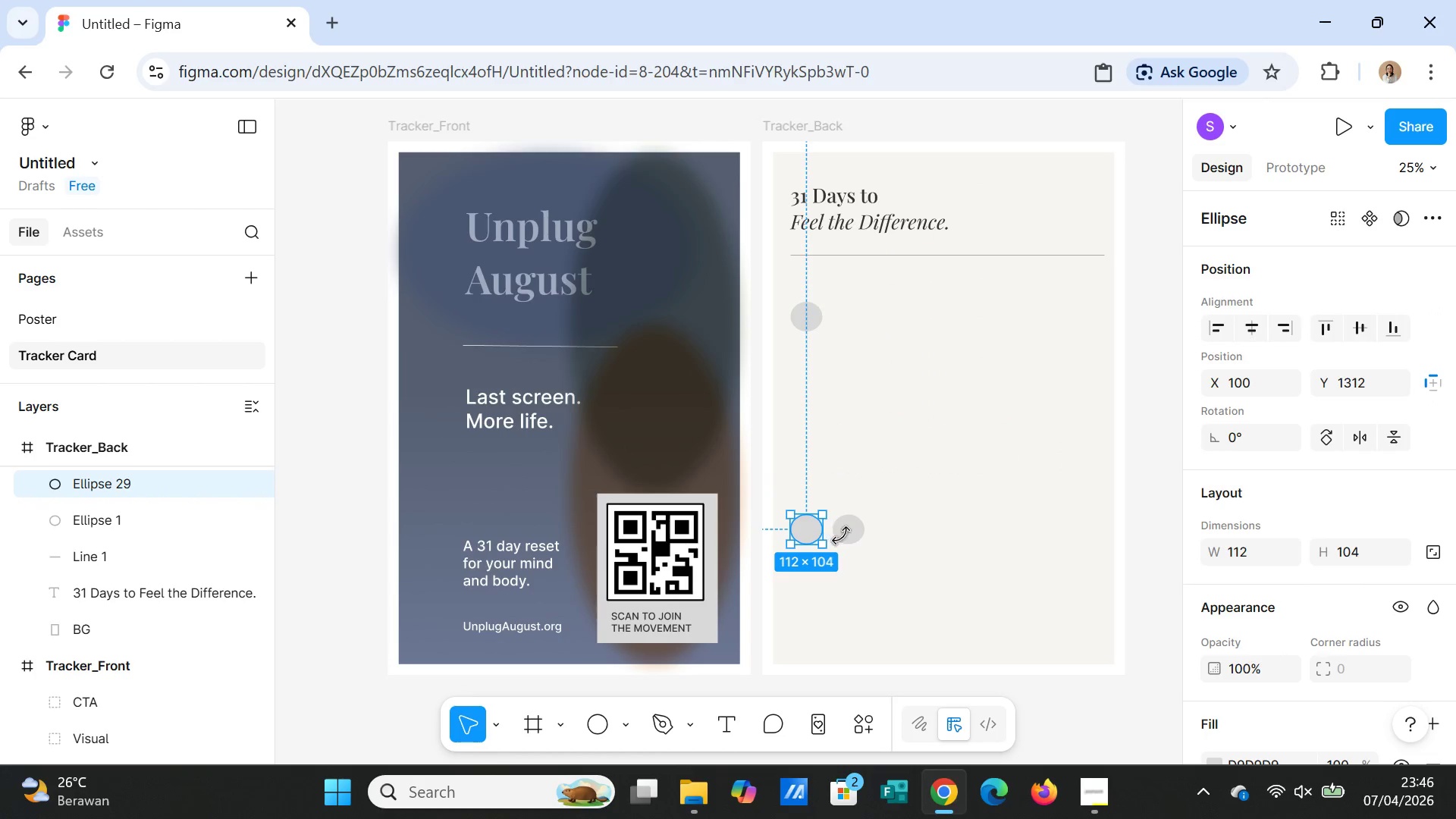 
key(Delete)
 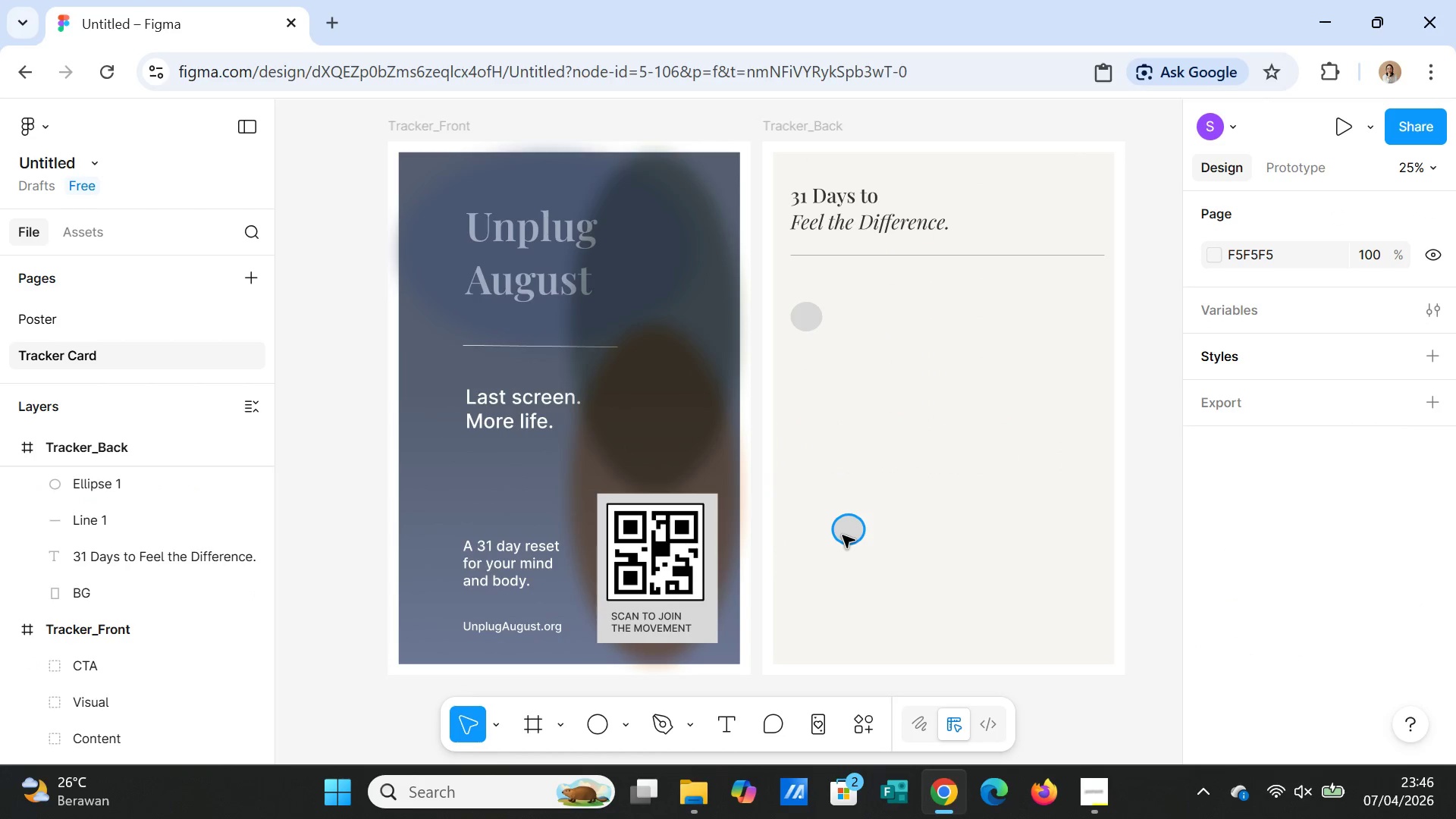 
left_click([843, 535])
 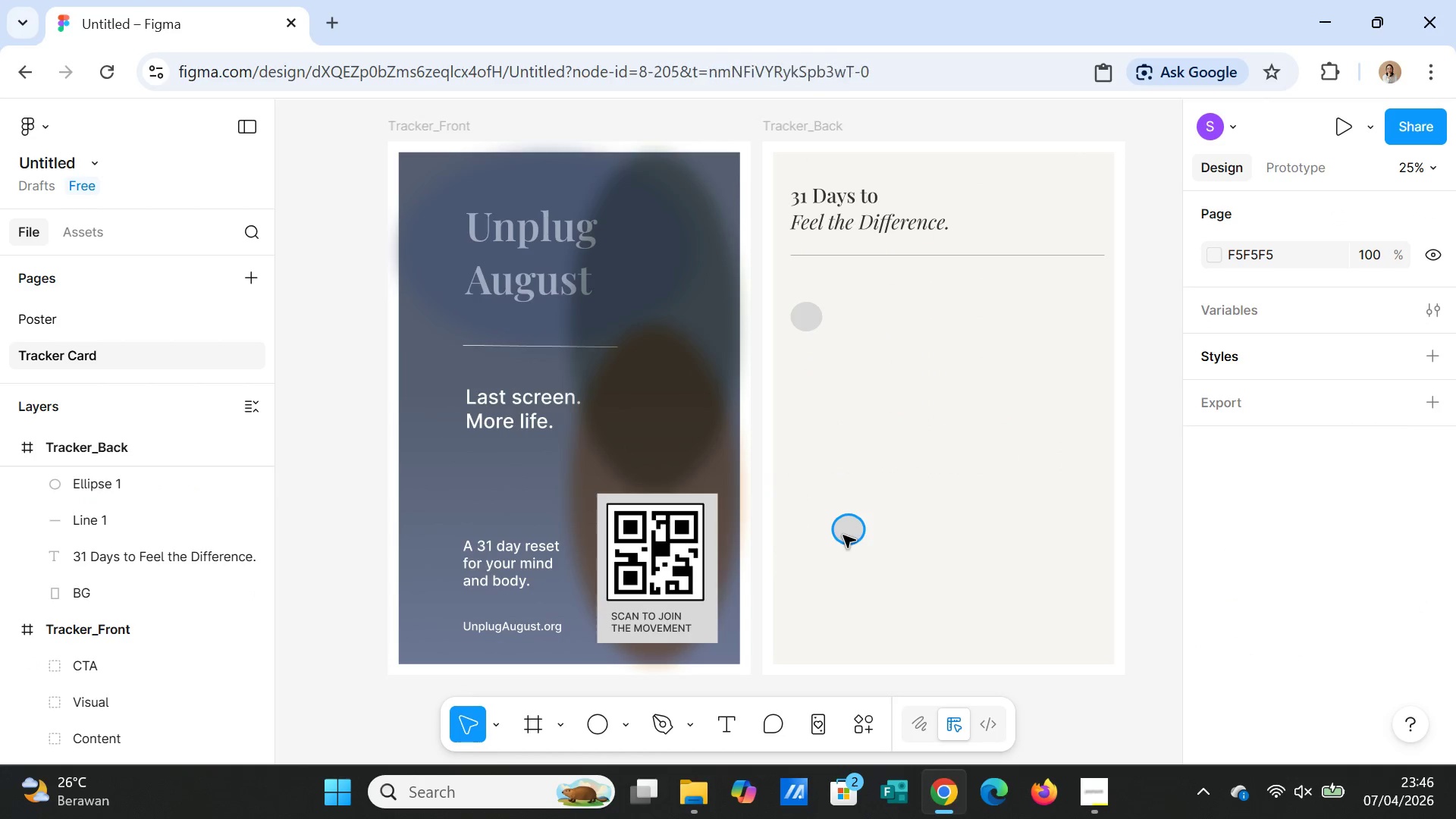 
key(Delete)
 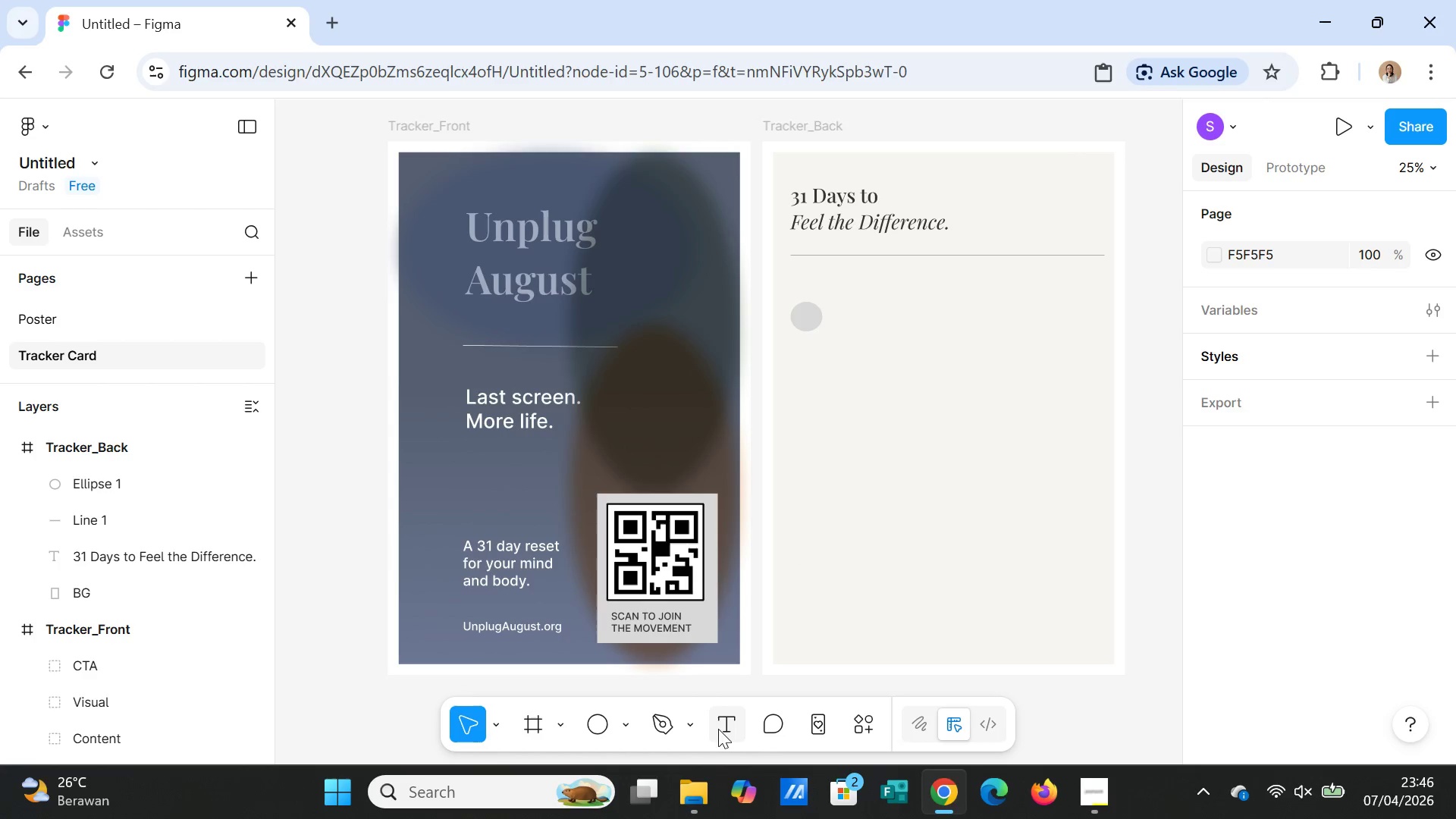 
left_click([719, 723])
 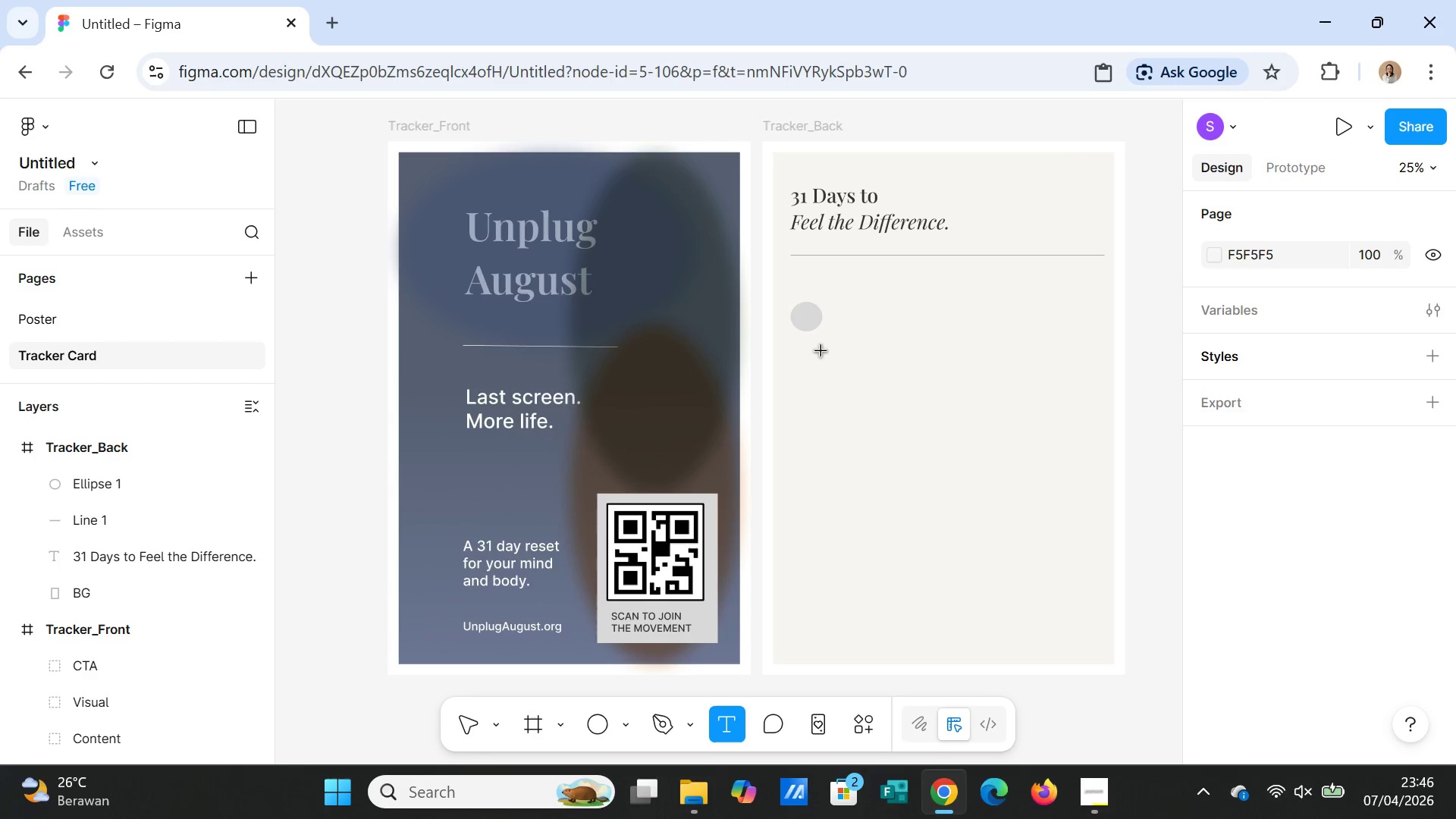 
left_click_drag(start_coordinate=[810, 353], to_coordinate=[827, 368])
 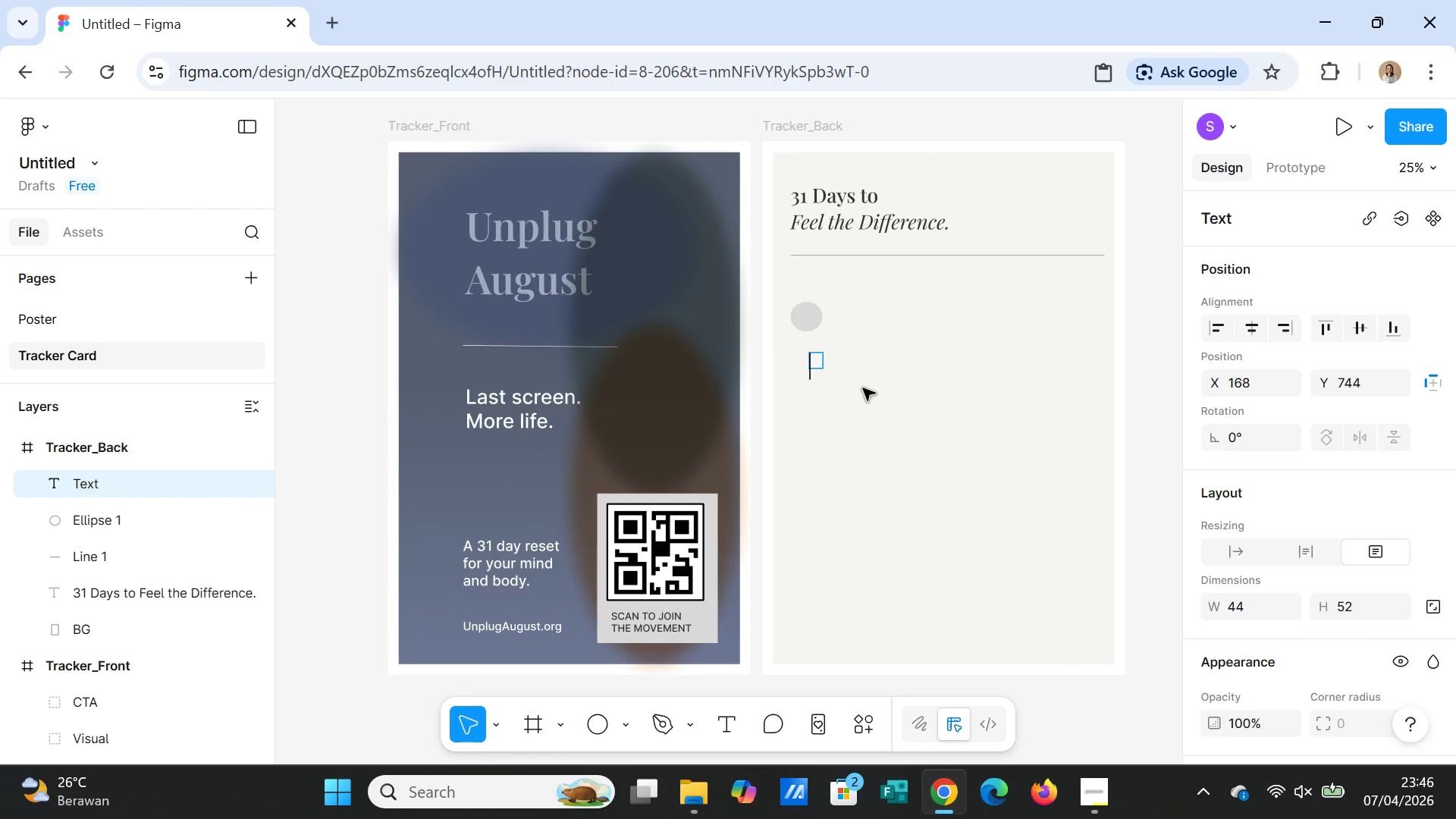 
key(1)
 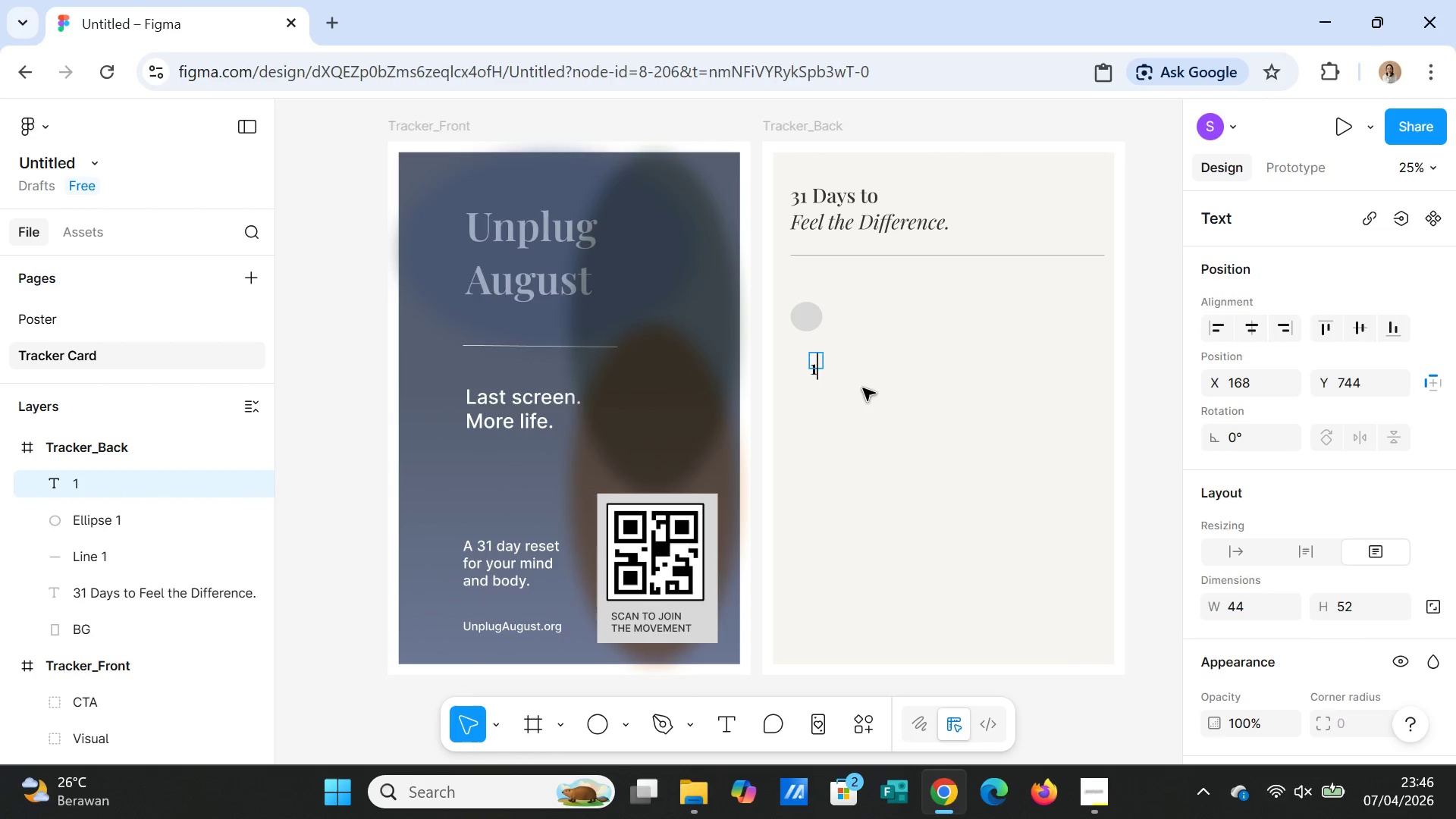 
key(Enter)
 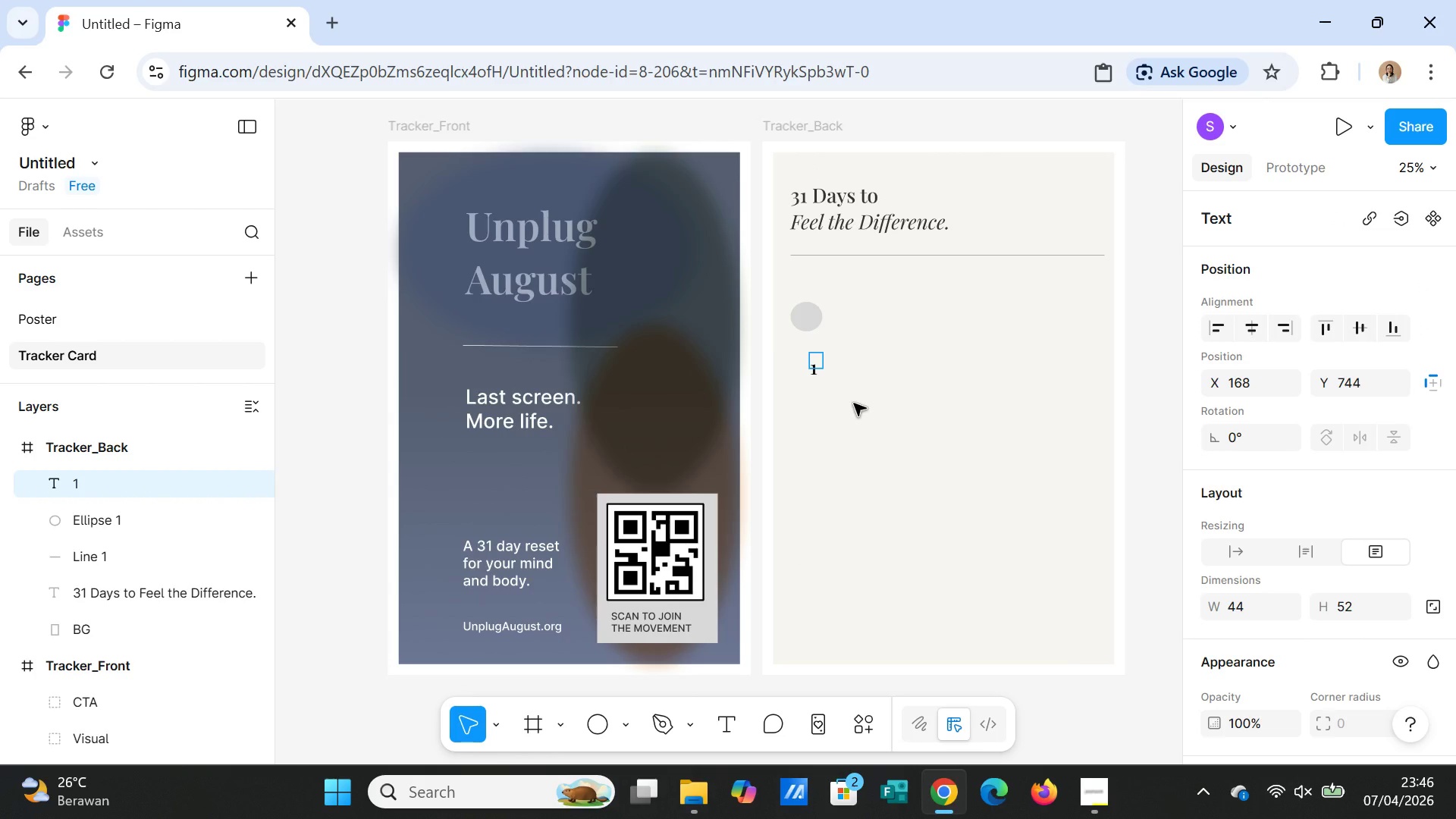 
left_click([854, 403])
 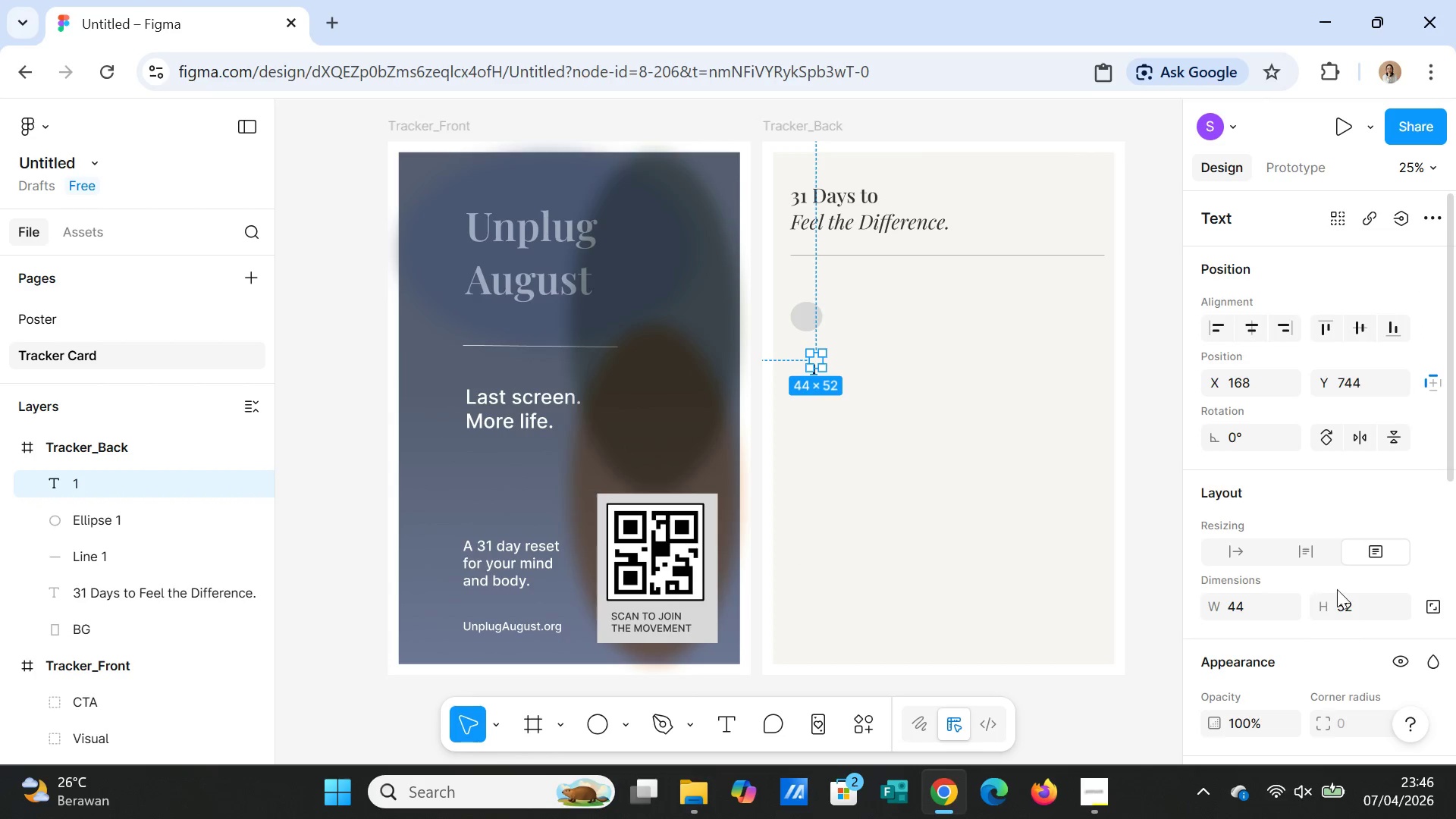 
scroll: coordinate [1344, 613], scroll_direction: down, amount: 2.0
 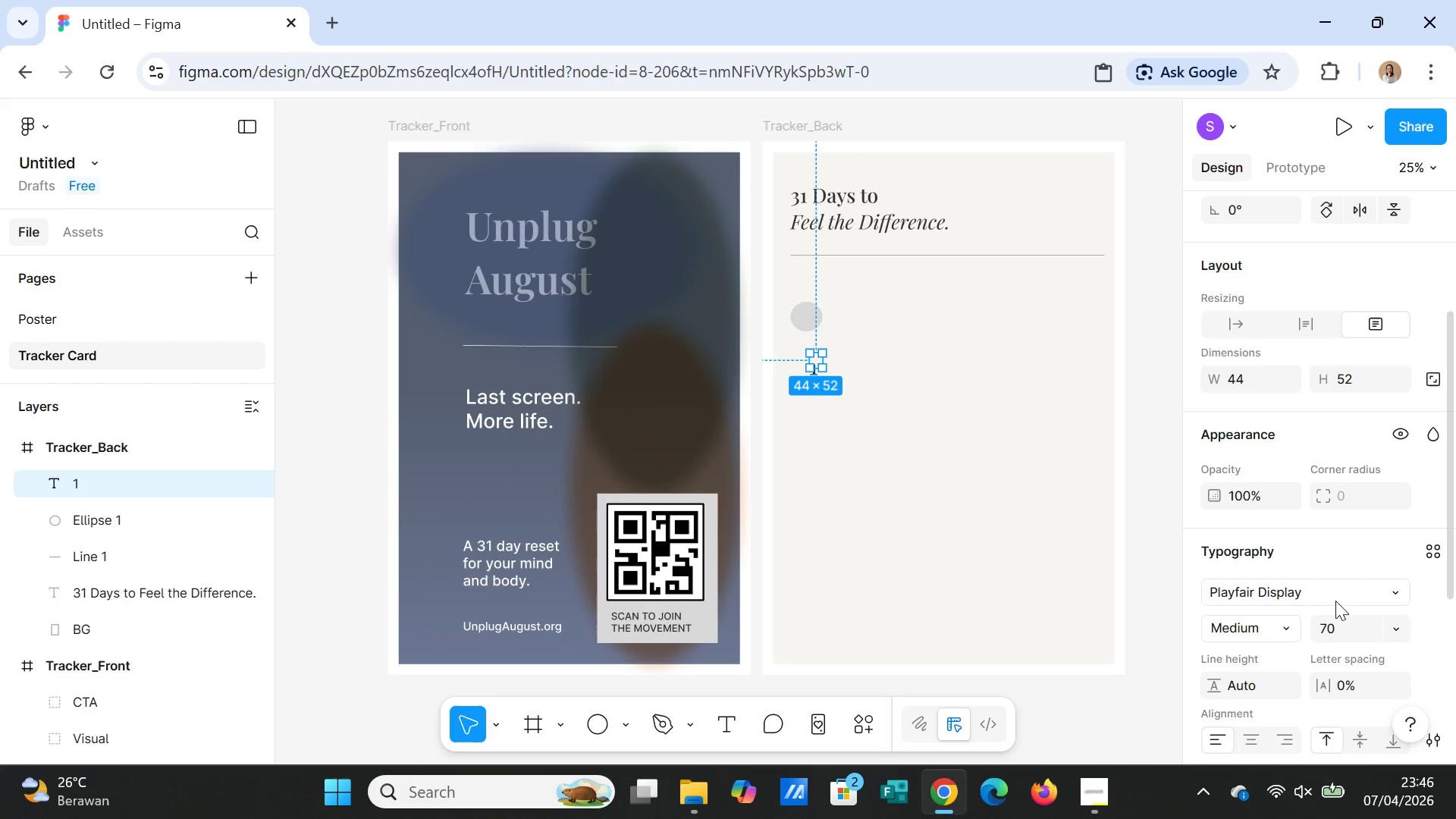 
left_click([1330, 591])
 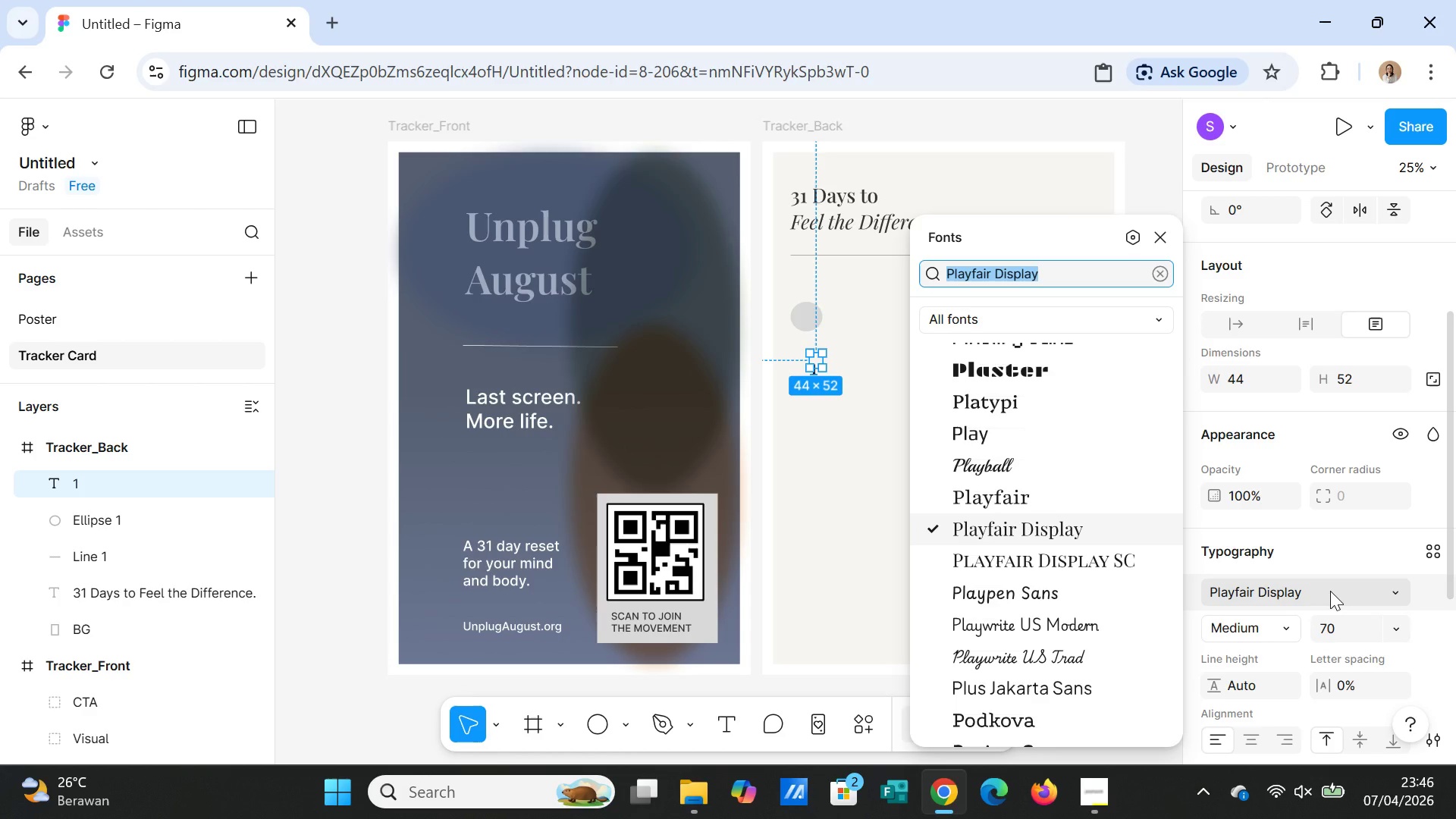 
type(inter)
 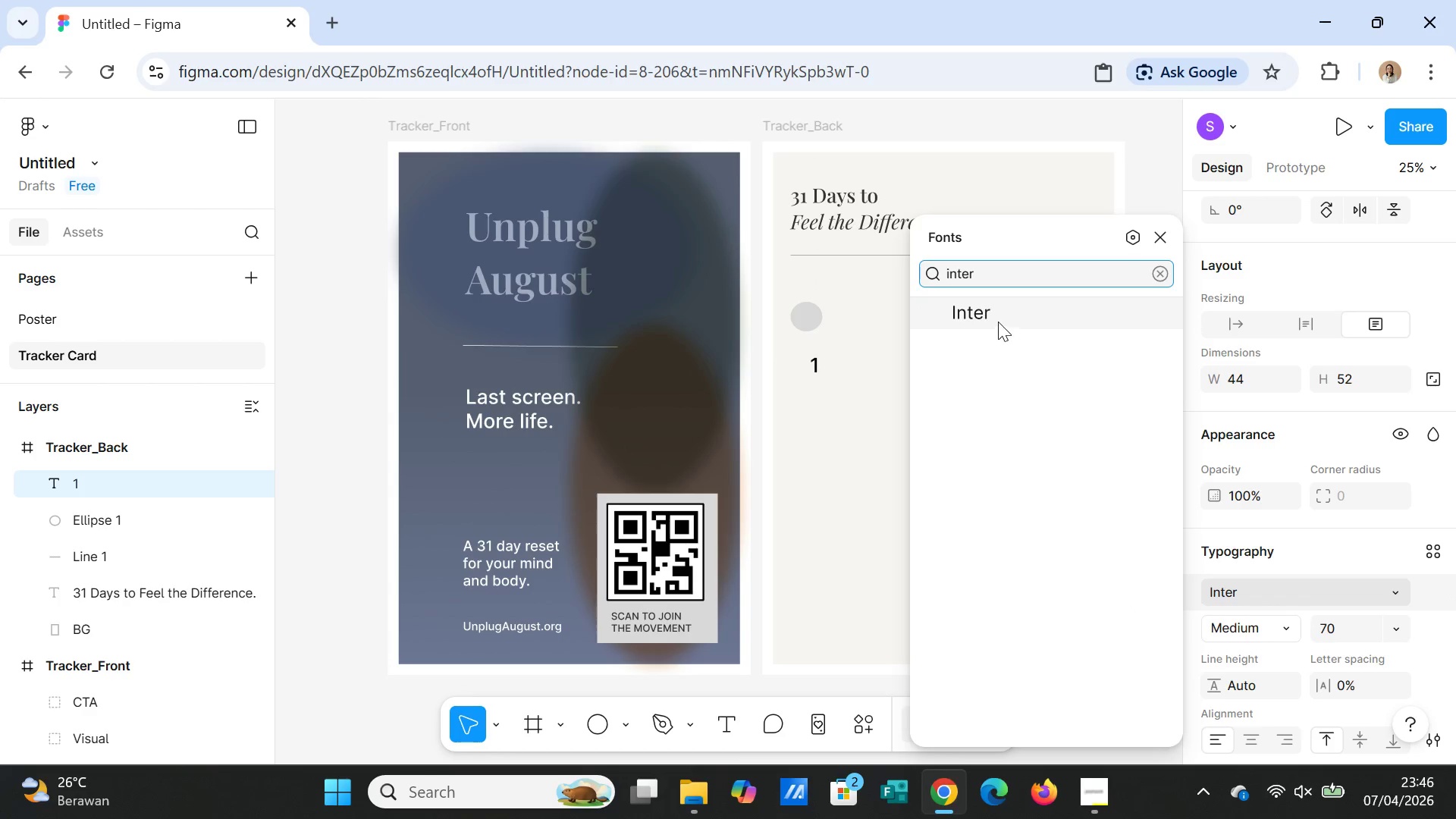 
left_click([996, 315])
 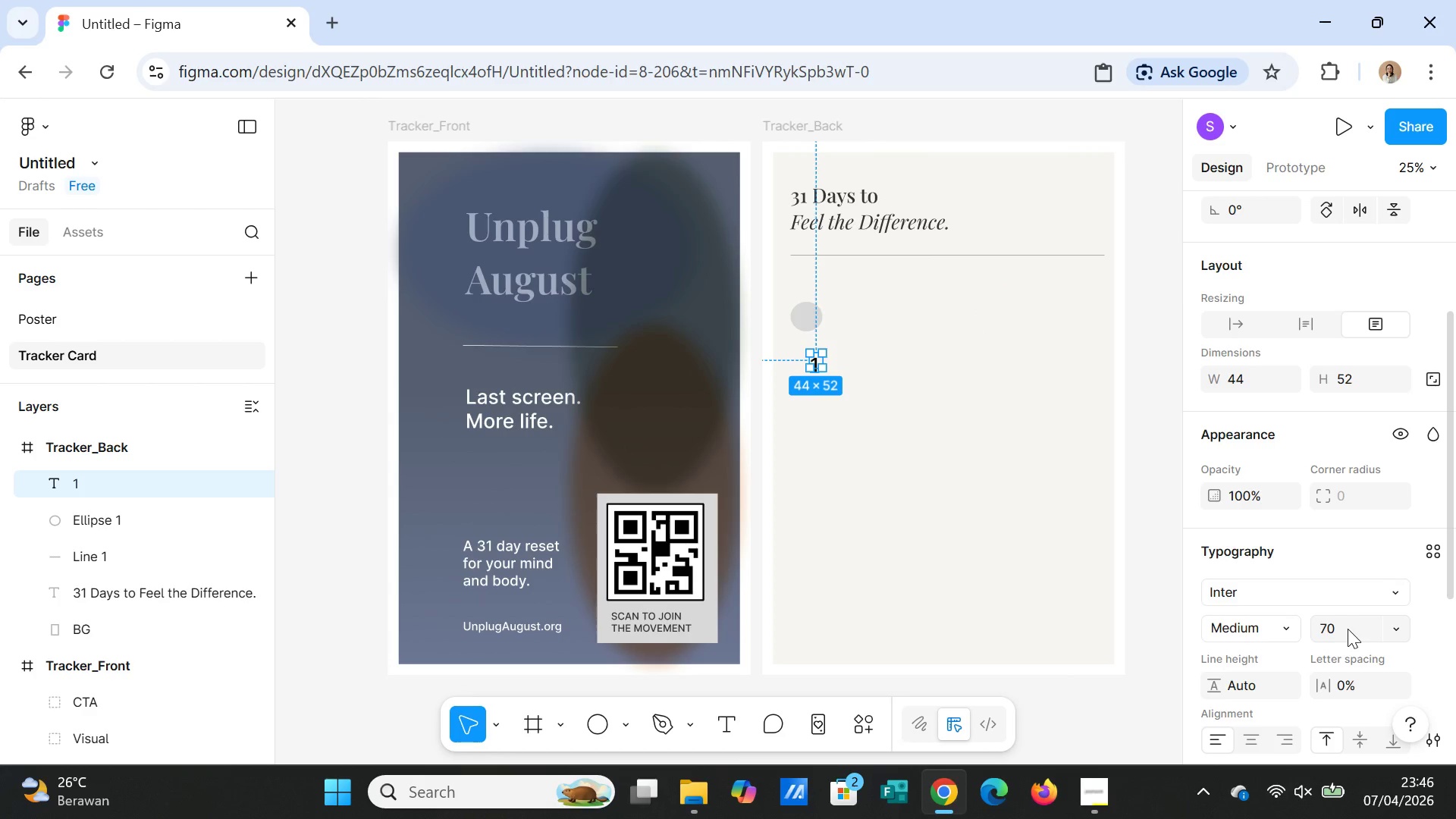 
left_click([1343, 630])
 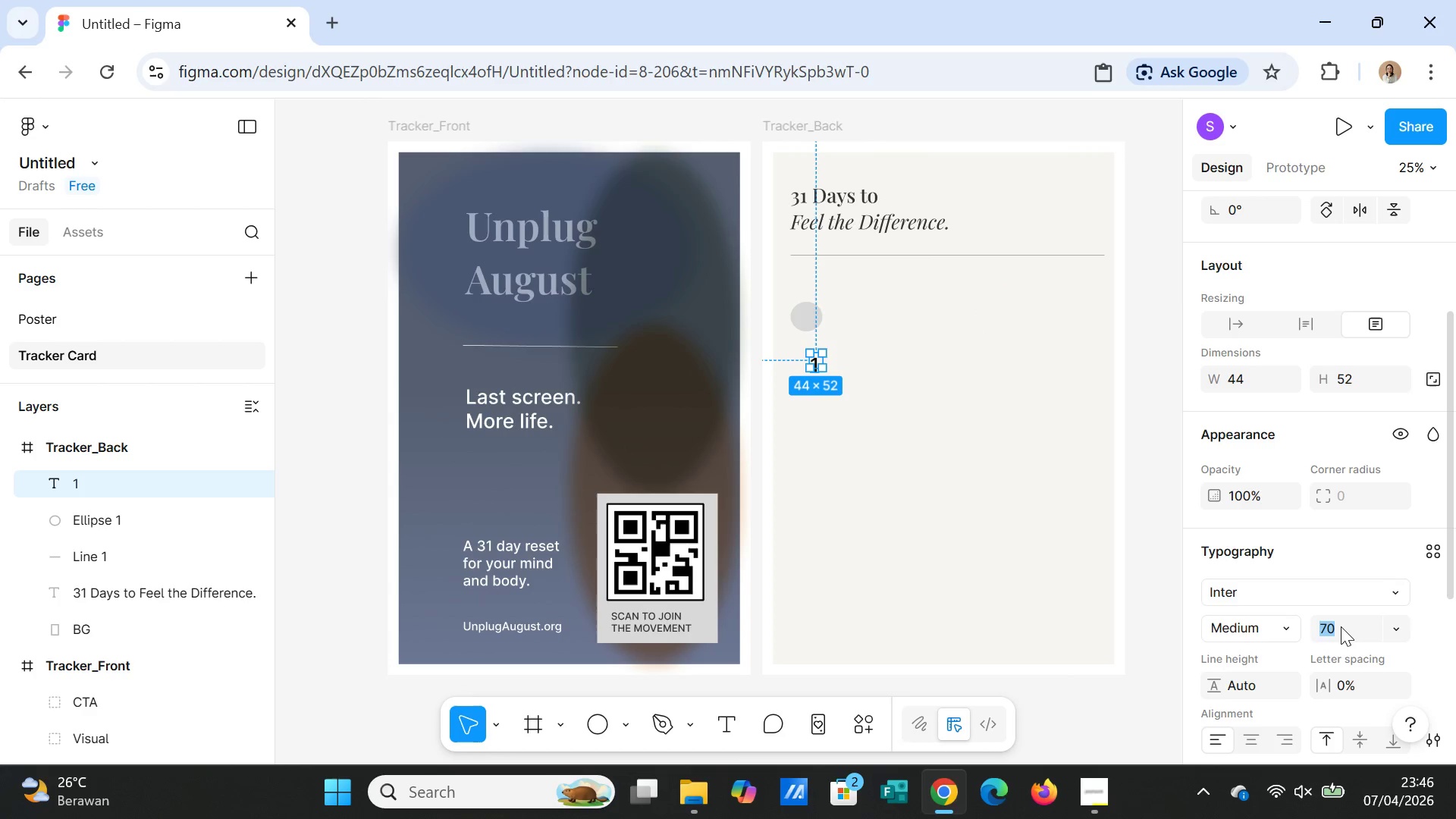 
type(40)
 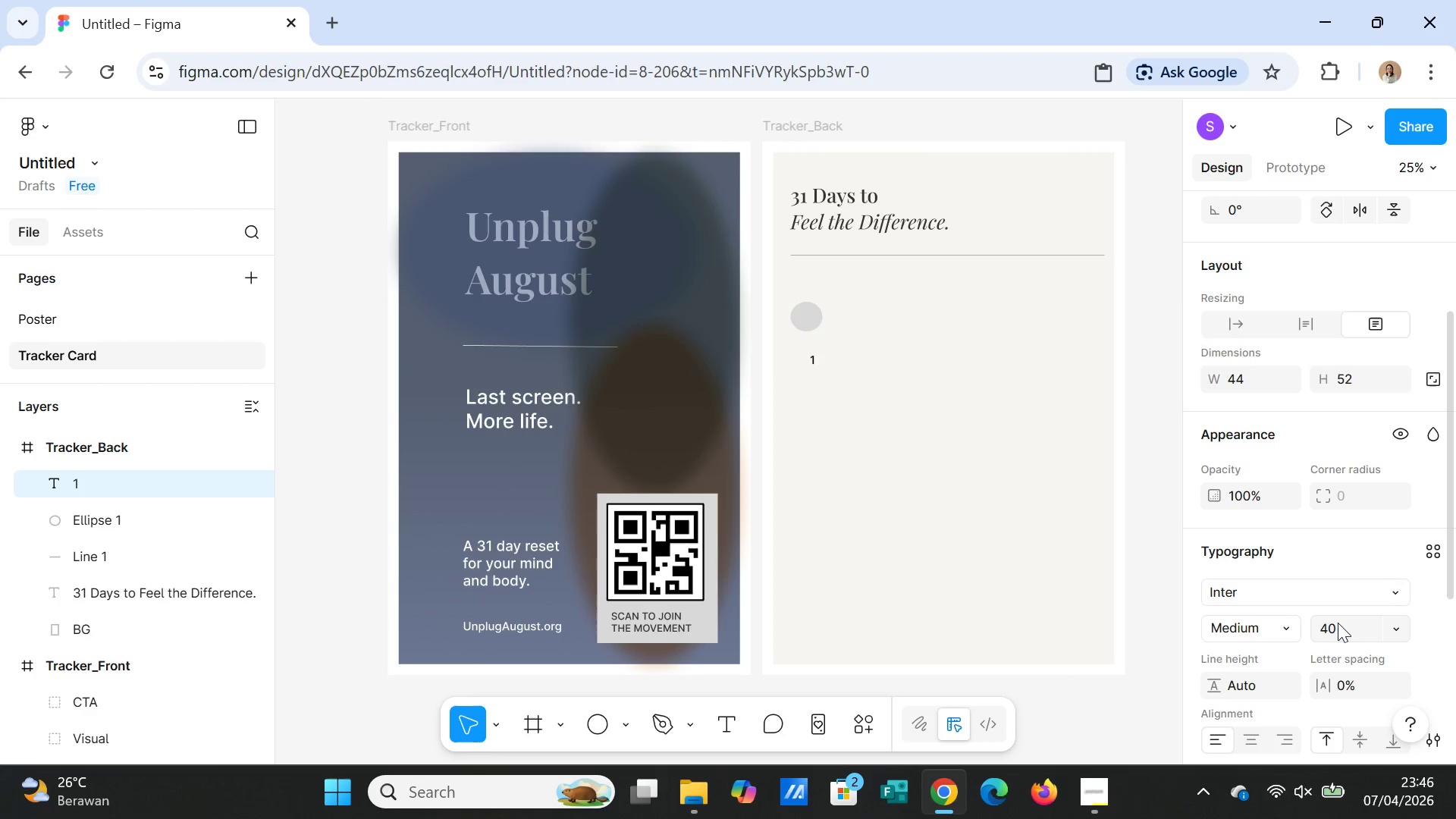 
key(Enter)
 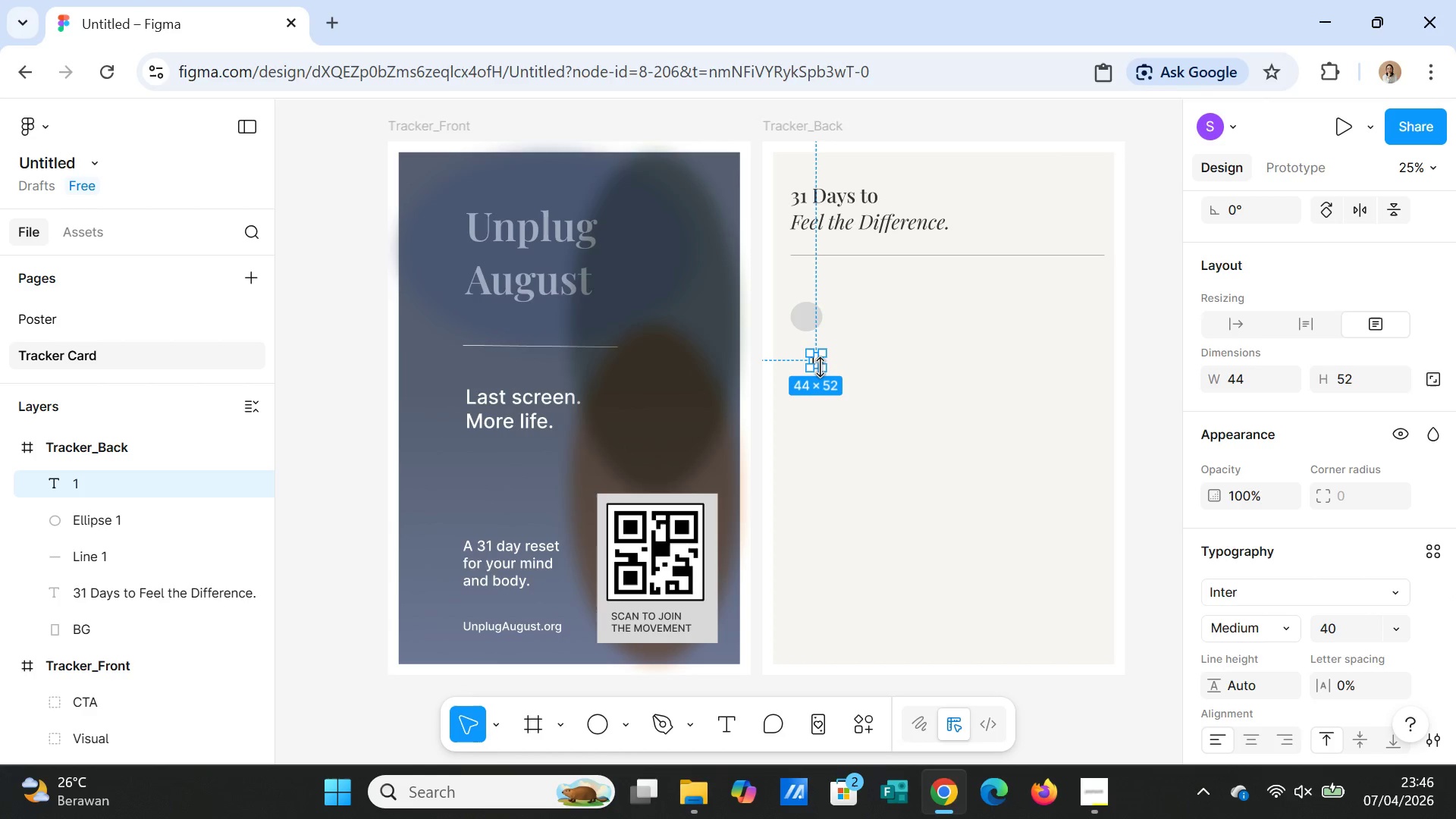 
left_click_drag(start_coordinate=[817, 364], to_coordinate=[810, 319])
 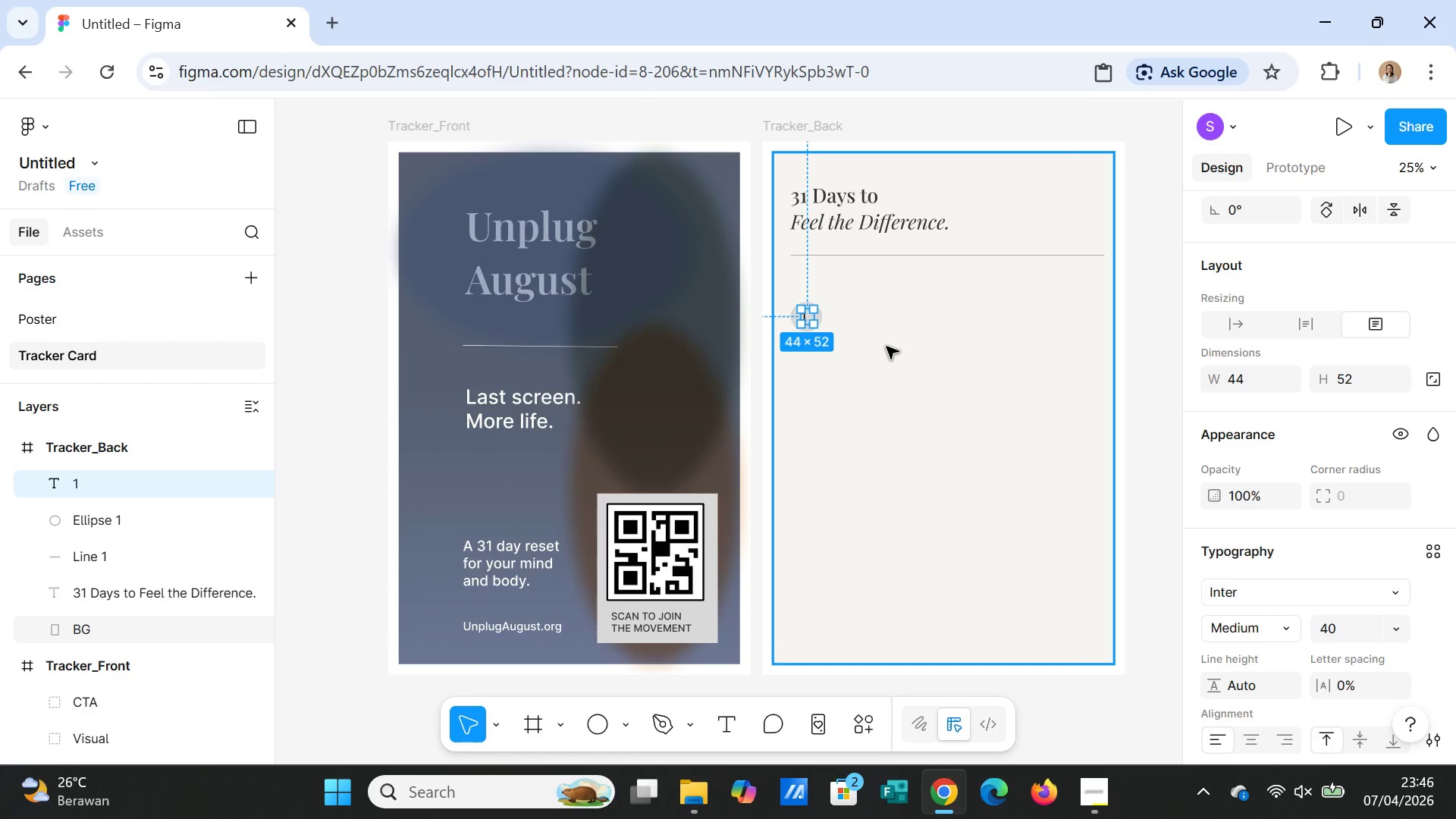 
left_click([886, 347])
 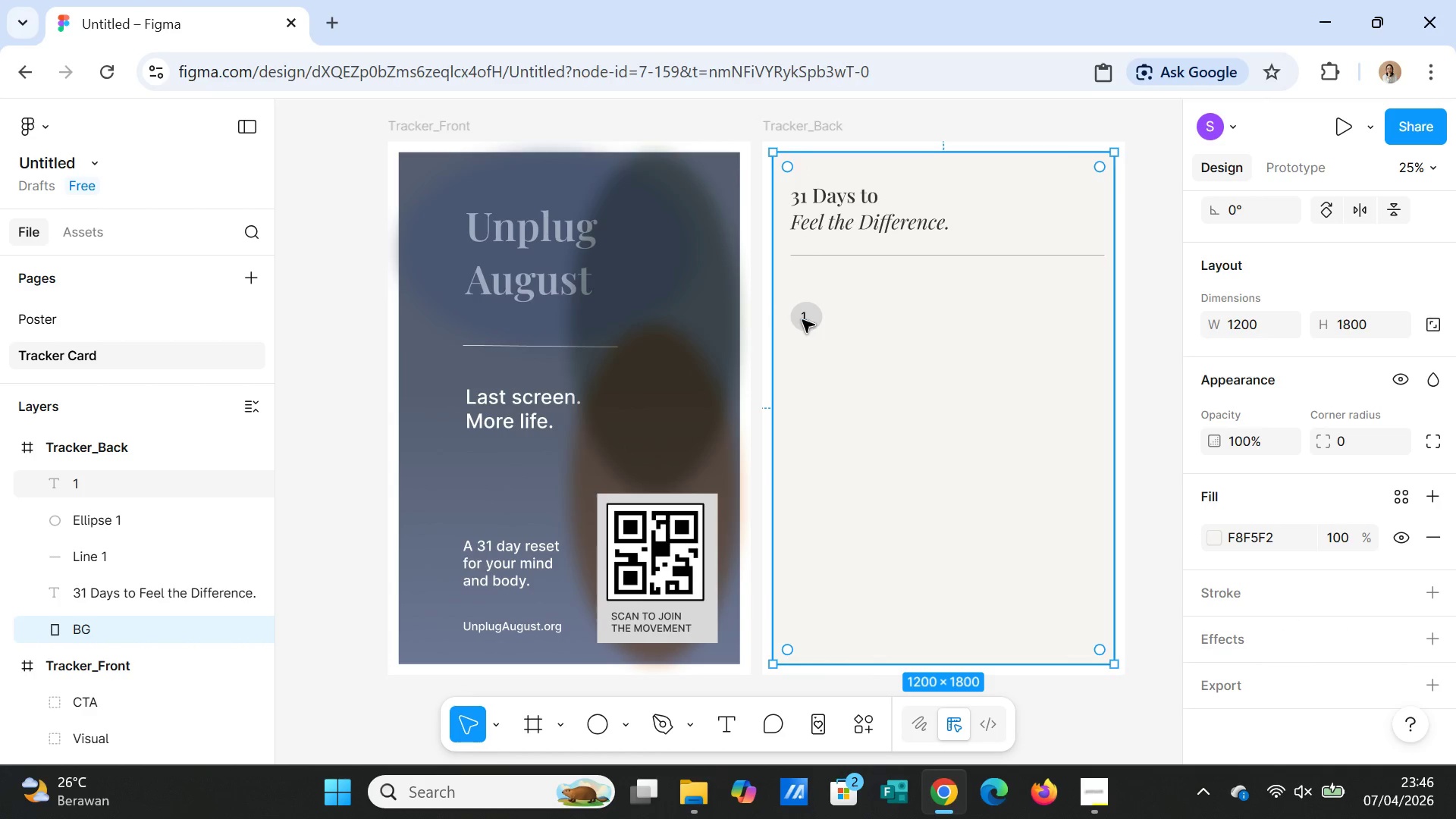 
left_click([803, 319])
 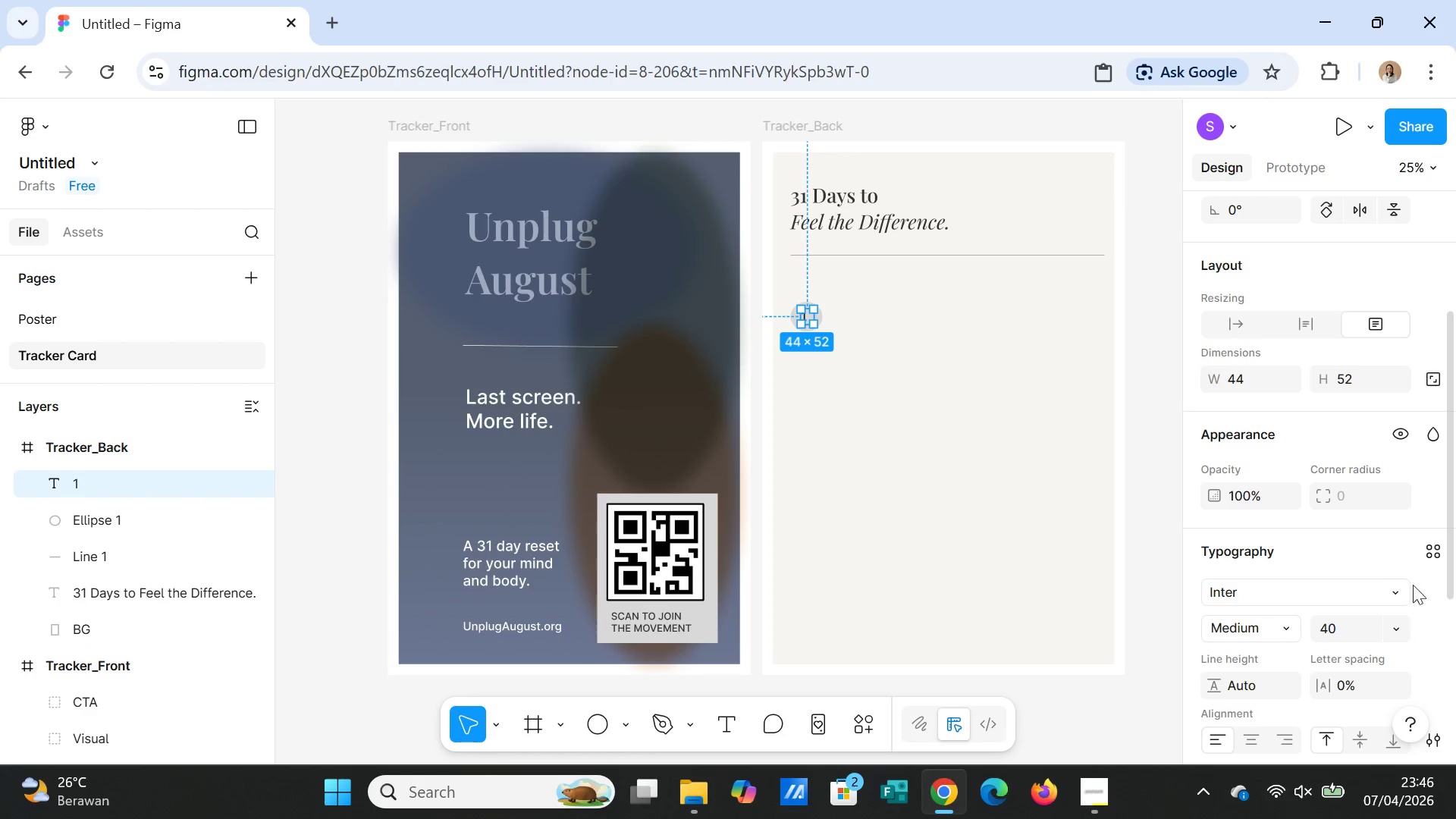 
left_click([1348, 627])
 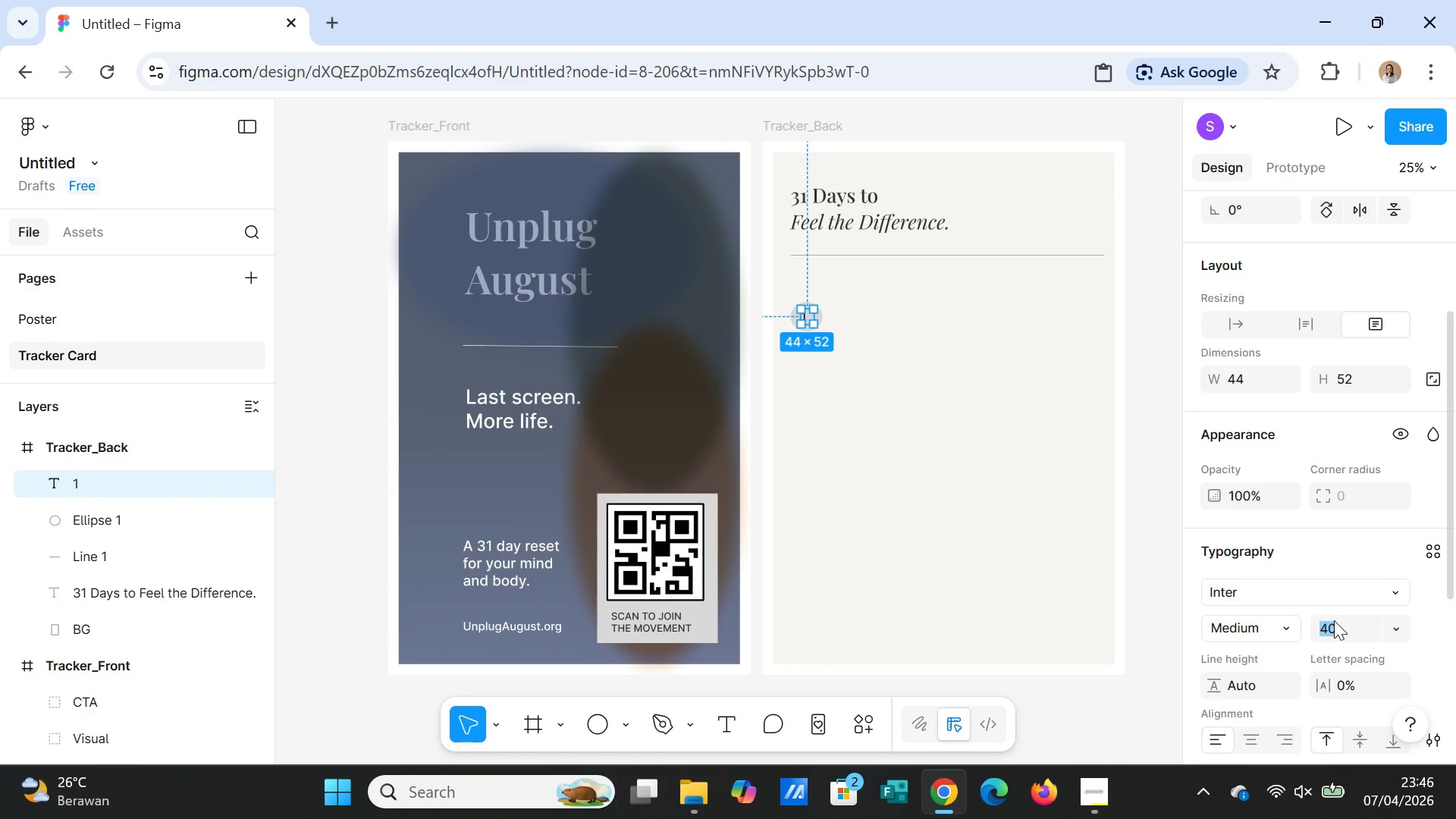 
type(41)
 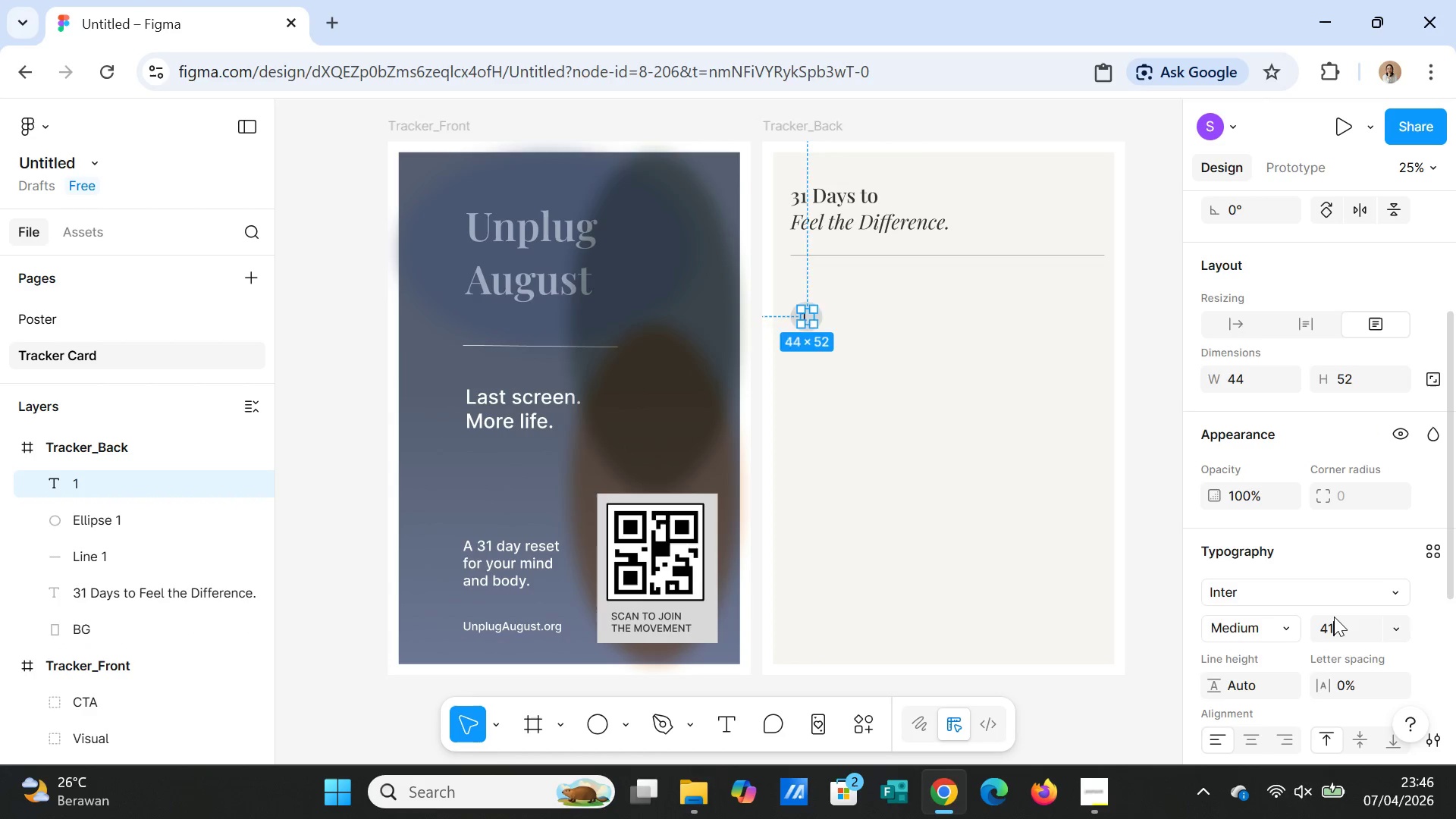 
key(Enter)
 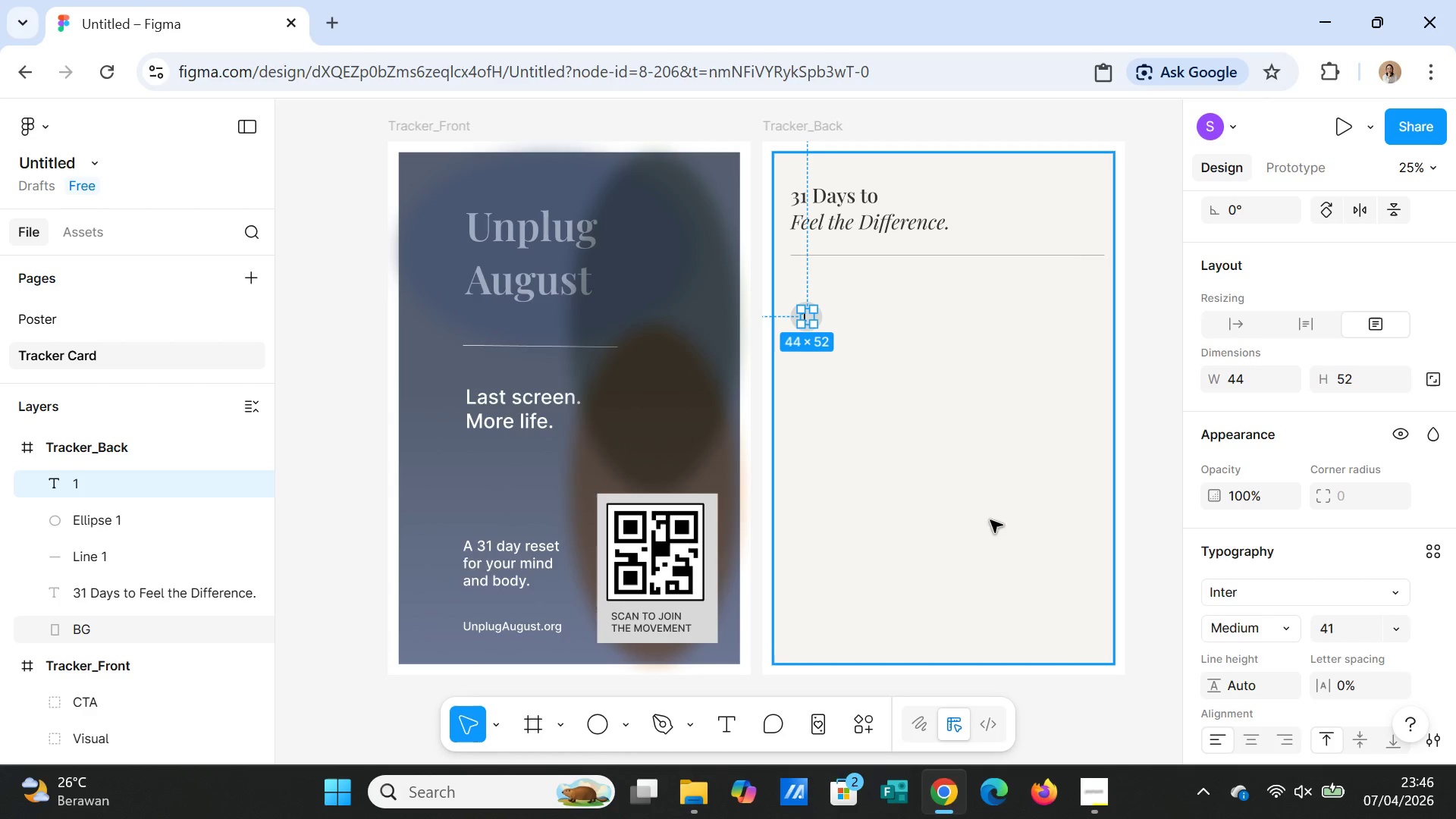 
left_click([968, 497])
 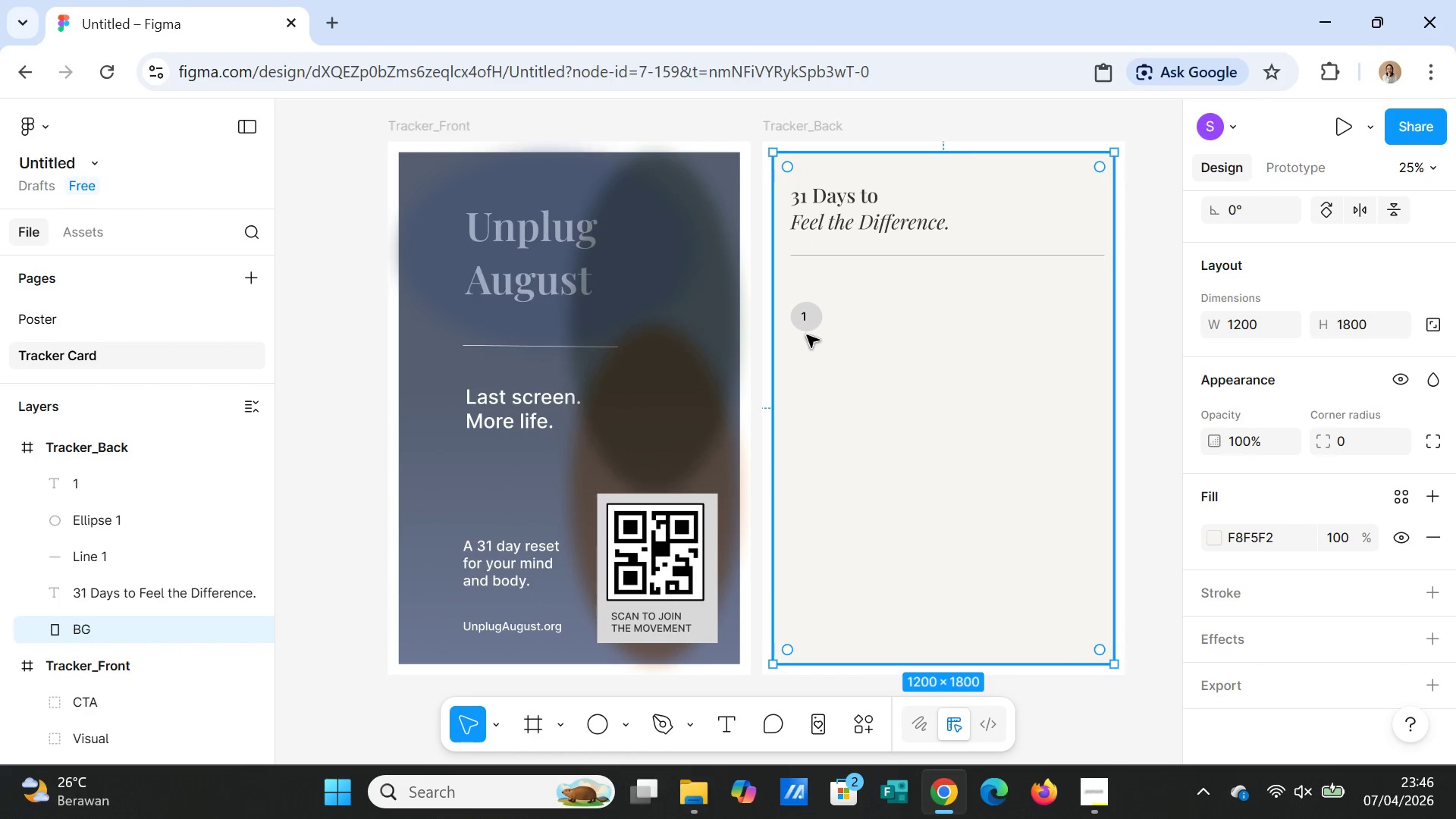 
left_click([809, 332])
 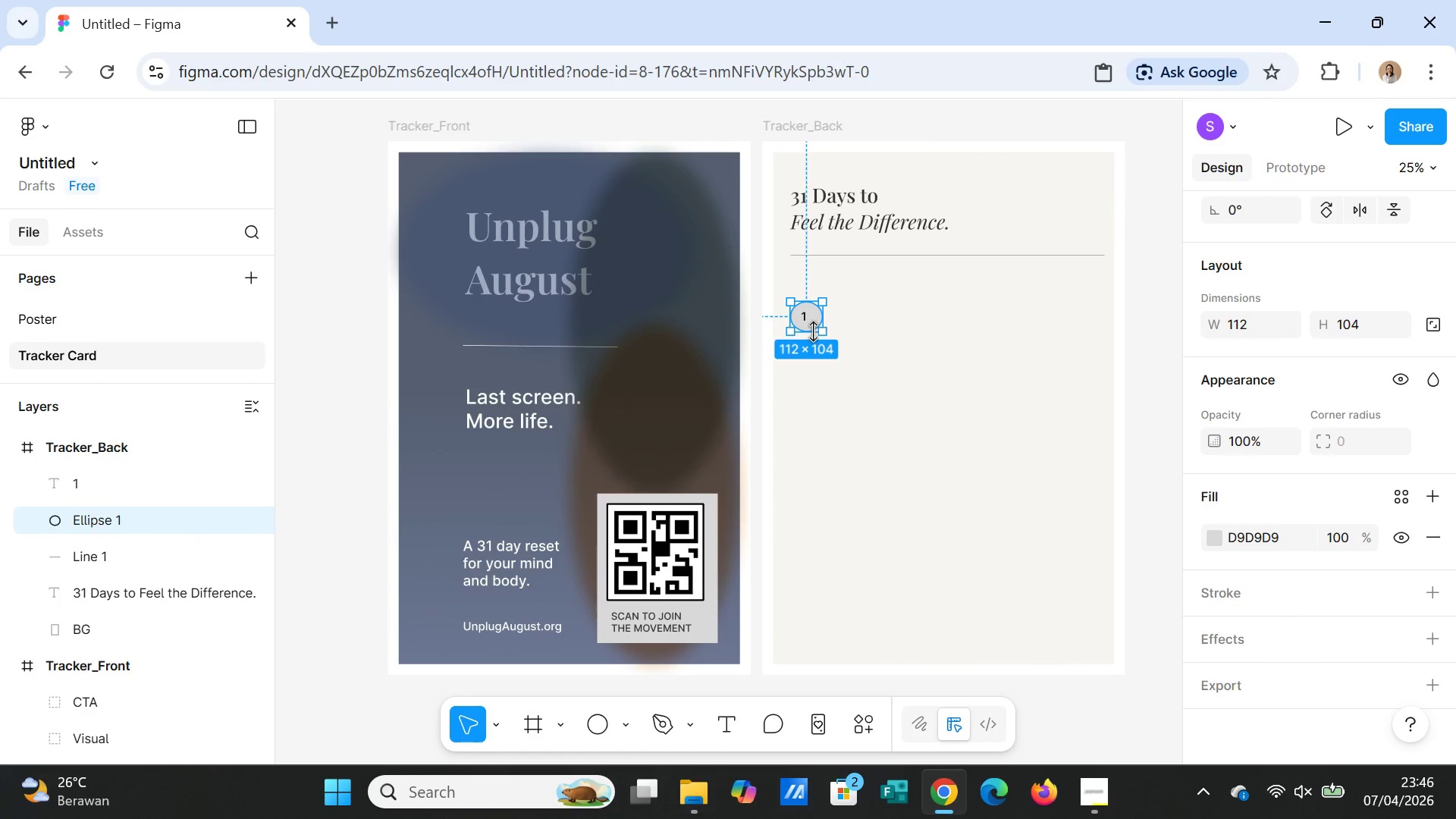 
hold_key(key=ShiftLeft, duration=3.06)
left_click([807, 315])
 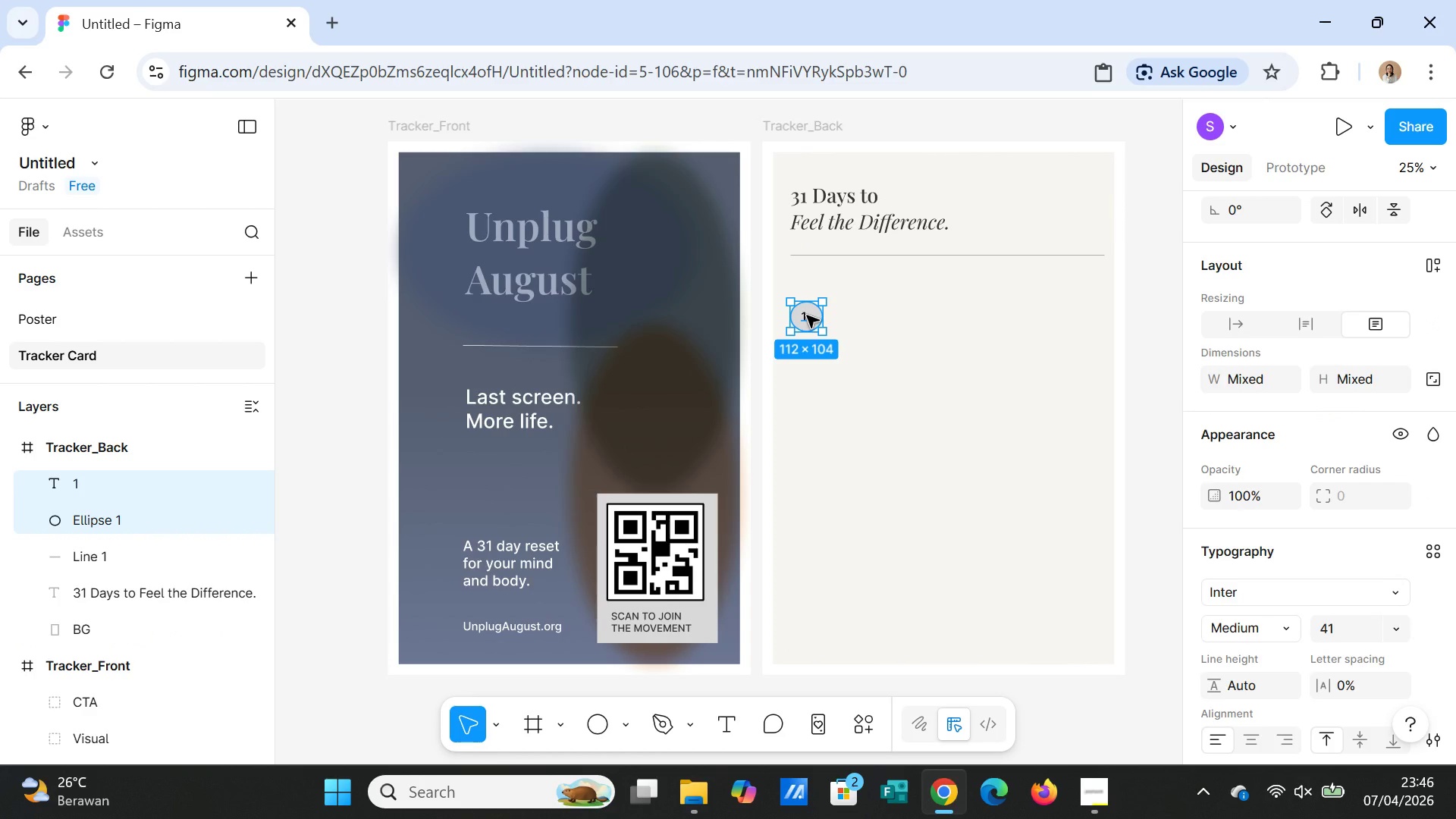 
right_click([807, 315])
 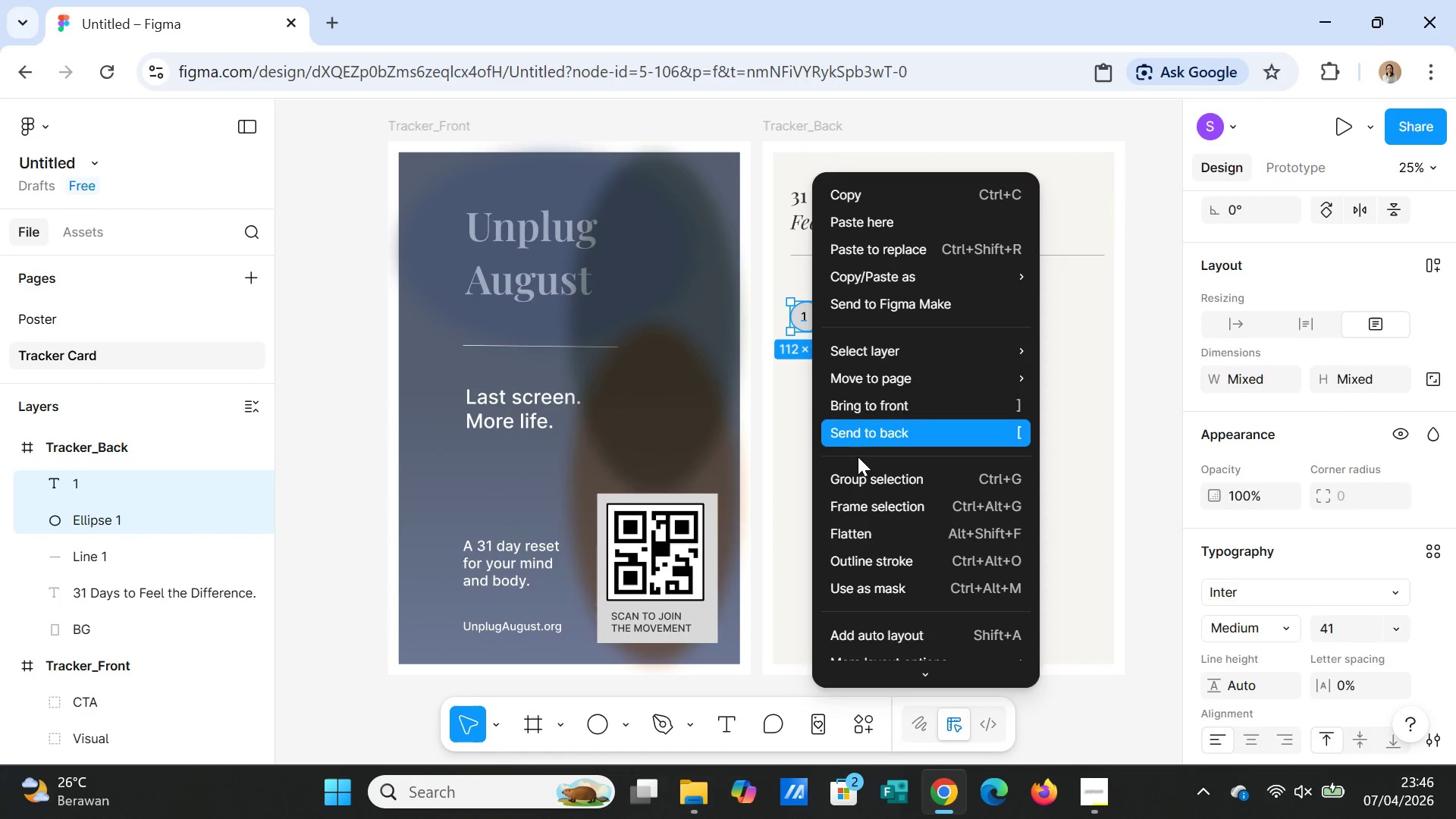 
left_click([862, 472])
 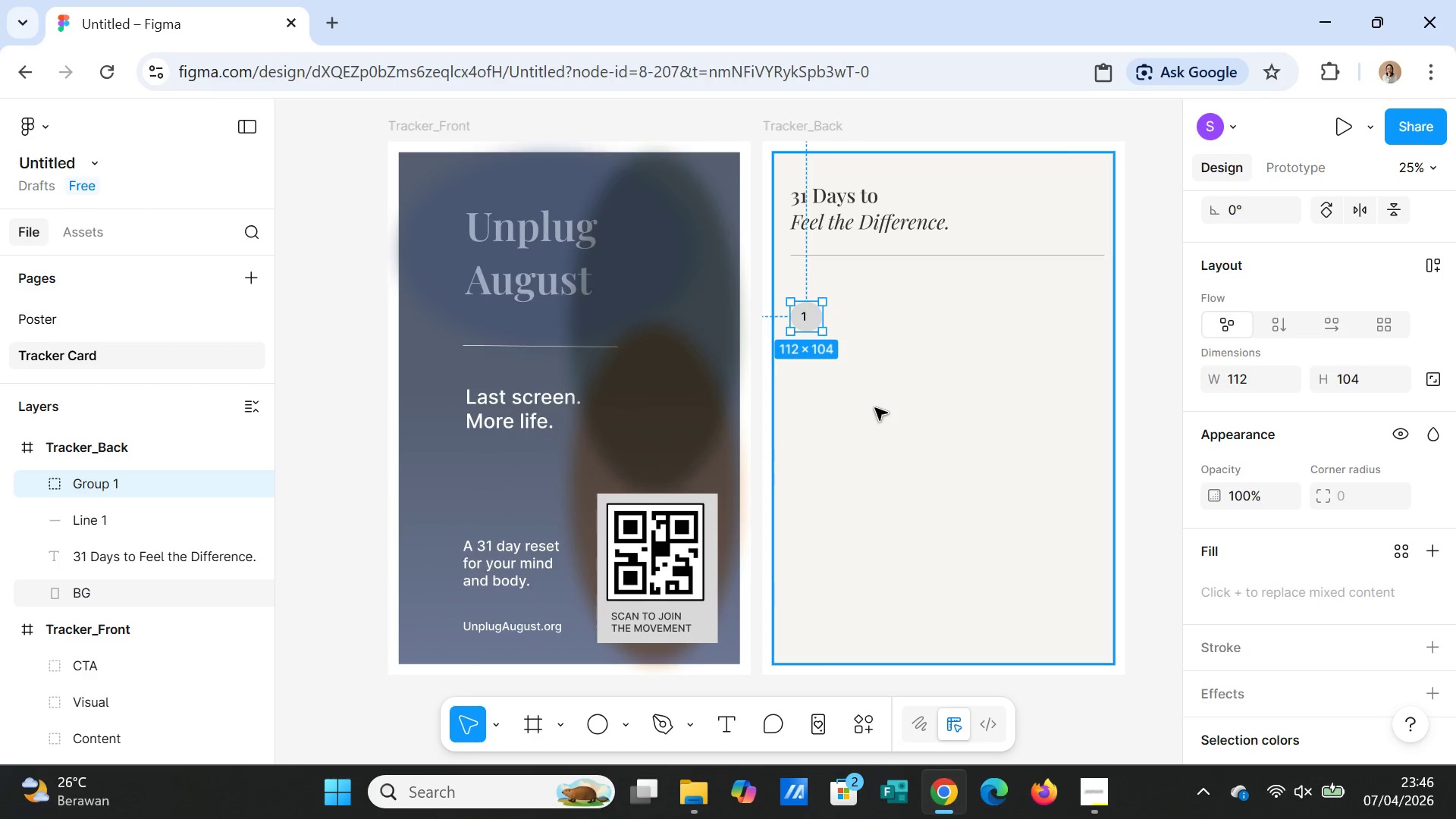 
left_click([875, 408])
 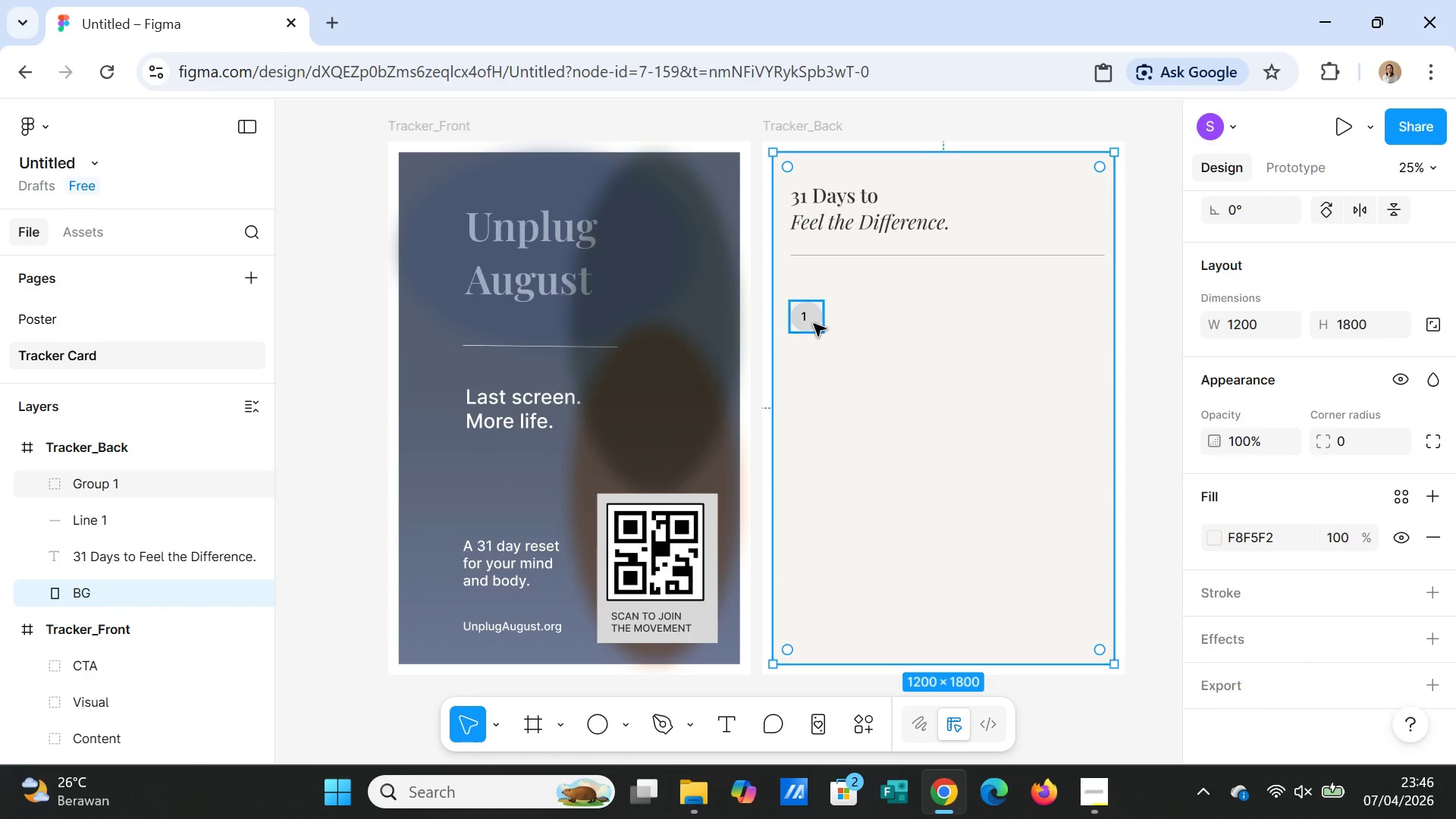 
left_click([814, 324])
 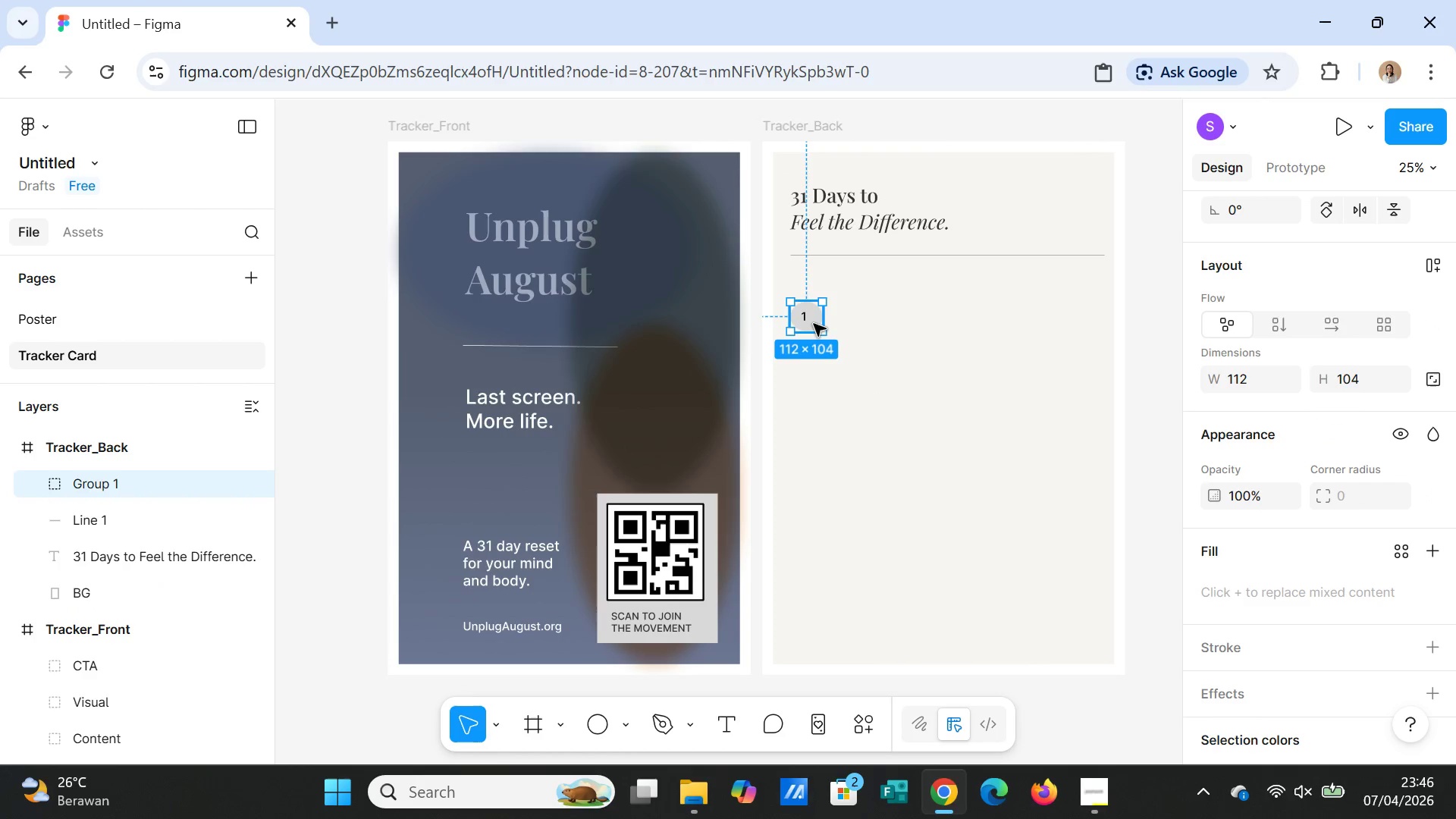 
key(Control+D)
 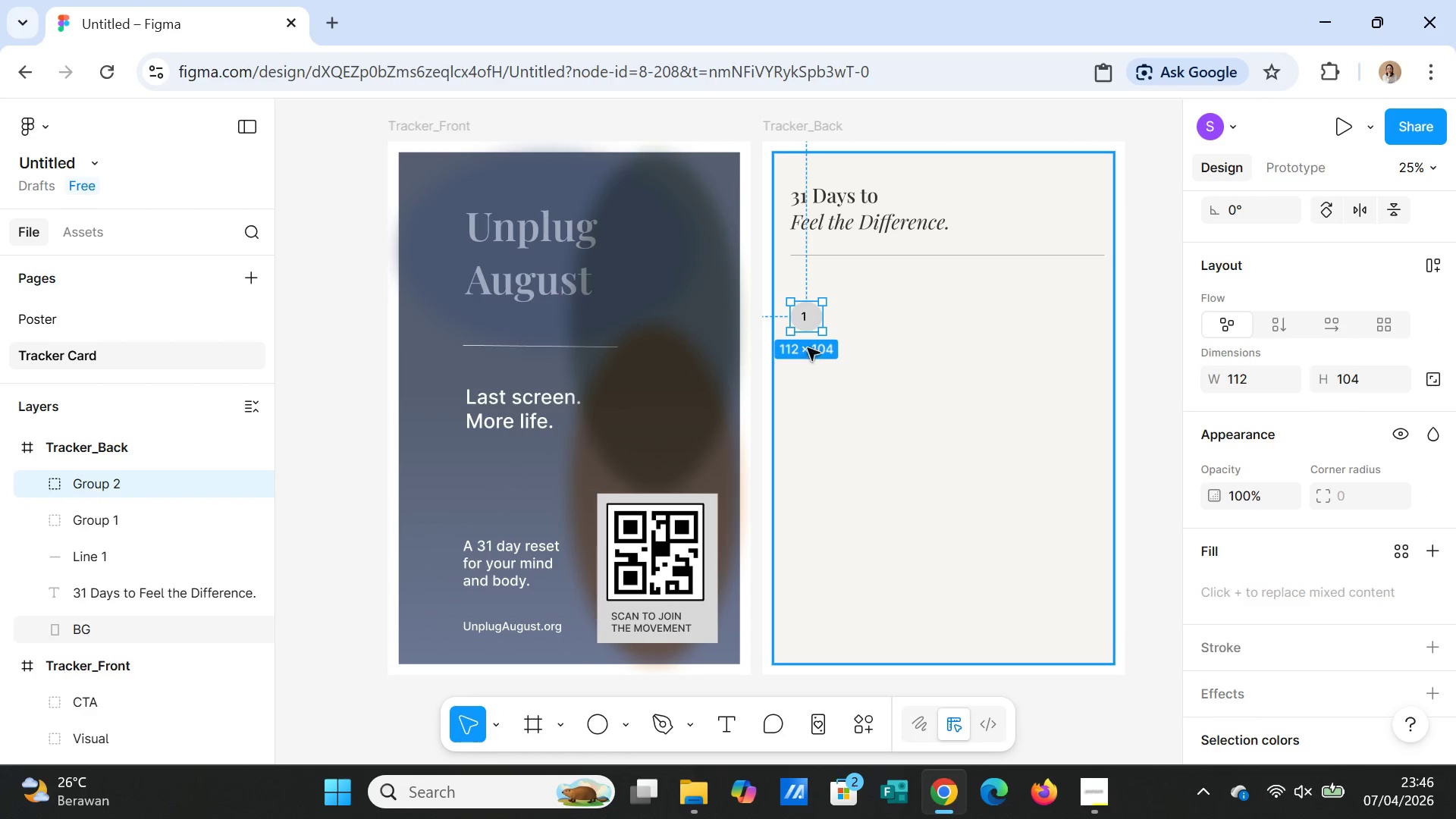 
left_click_drag(start_coordinate=[809, 325], to_coordinate=[861, 323])
 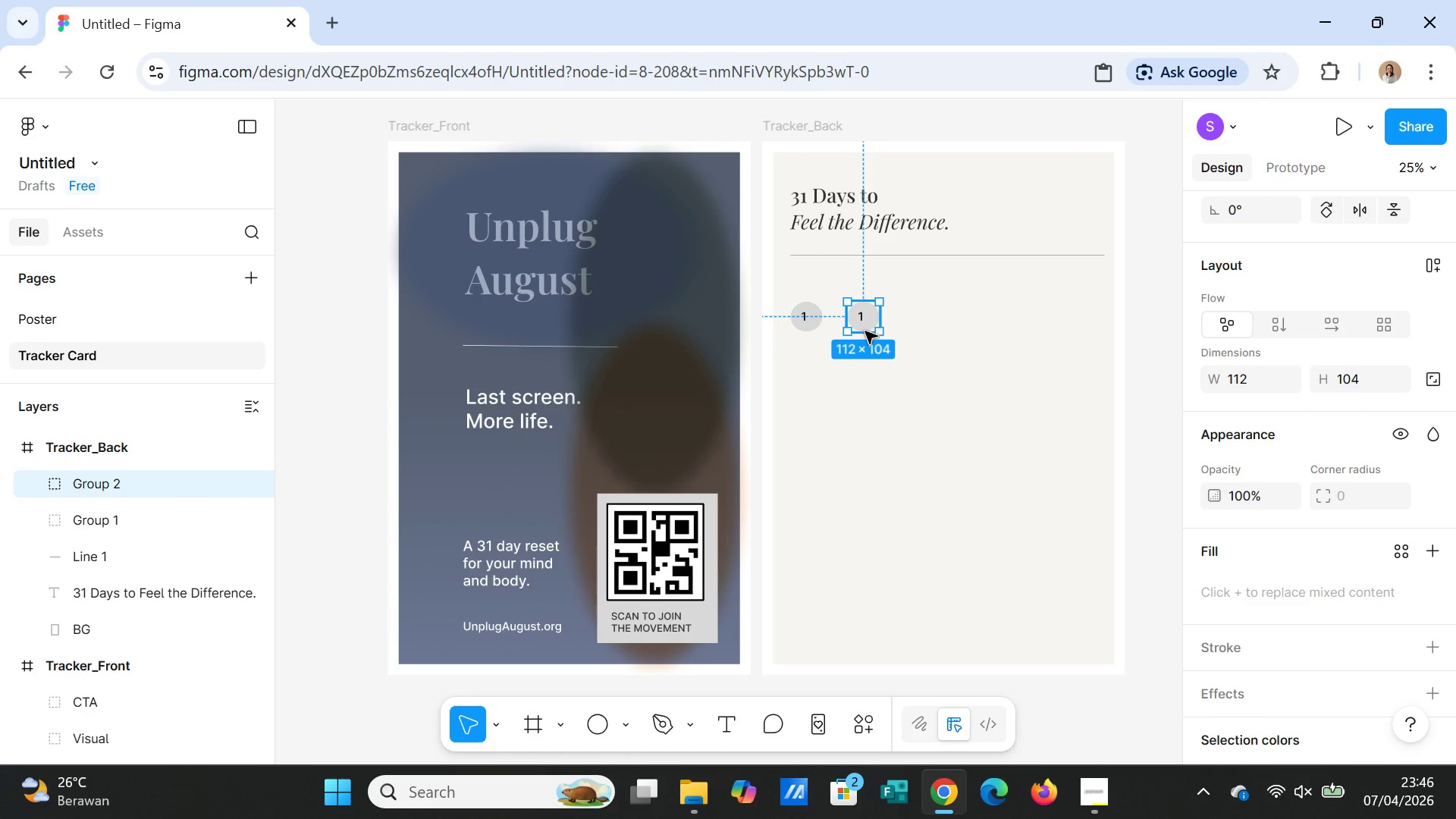 
key(Control+D)
 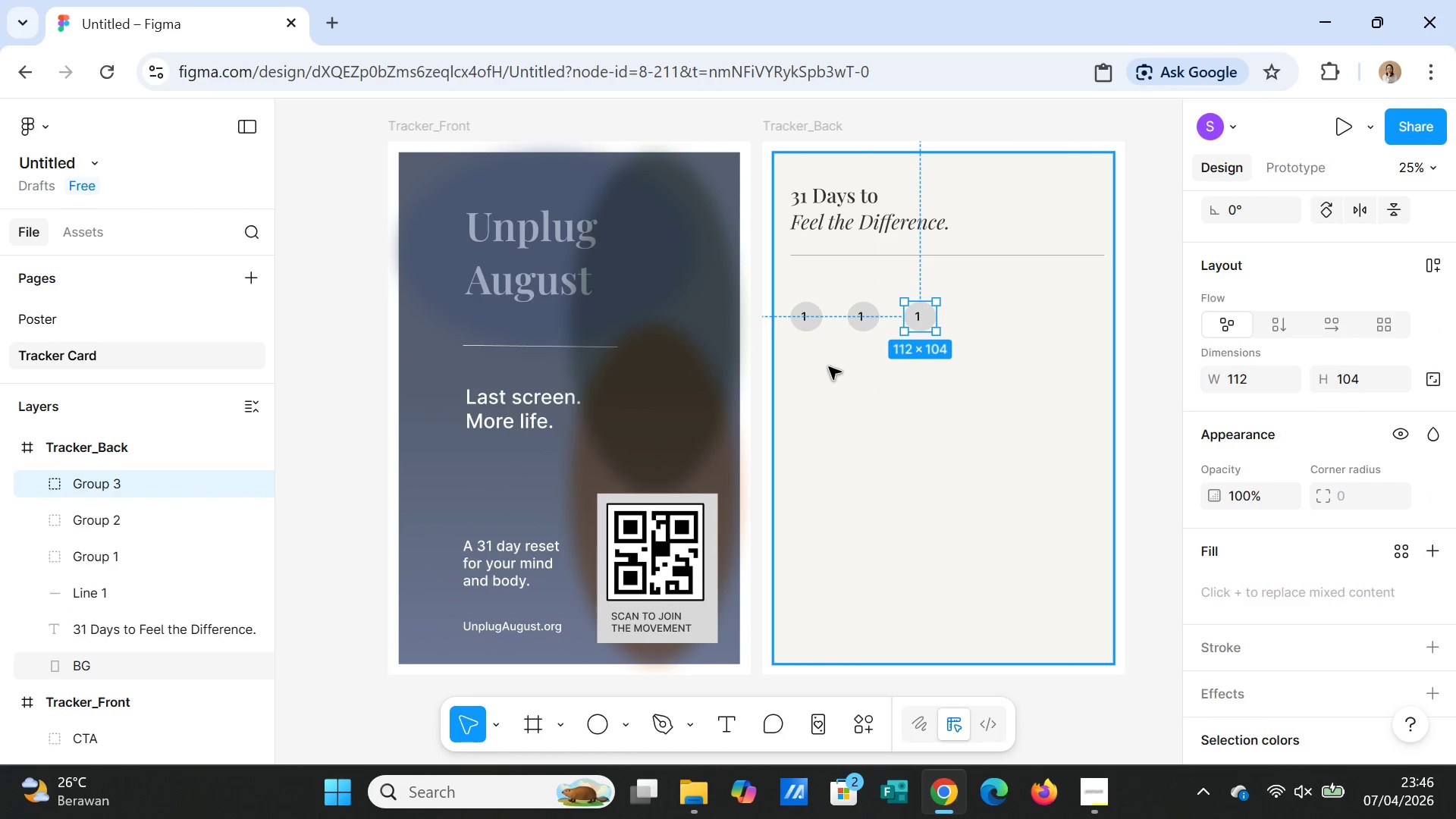 
key(Control+D)
 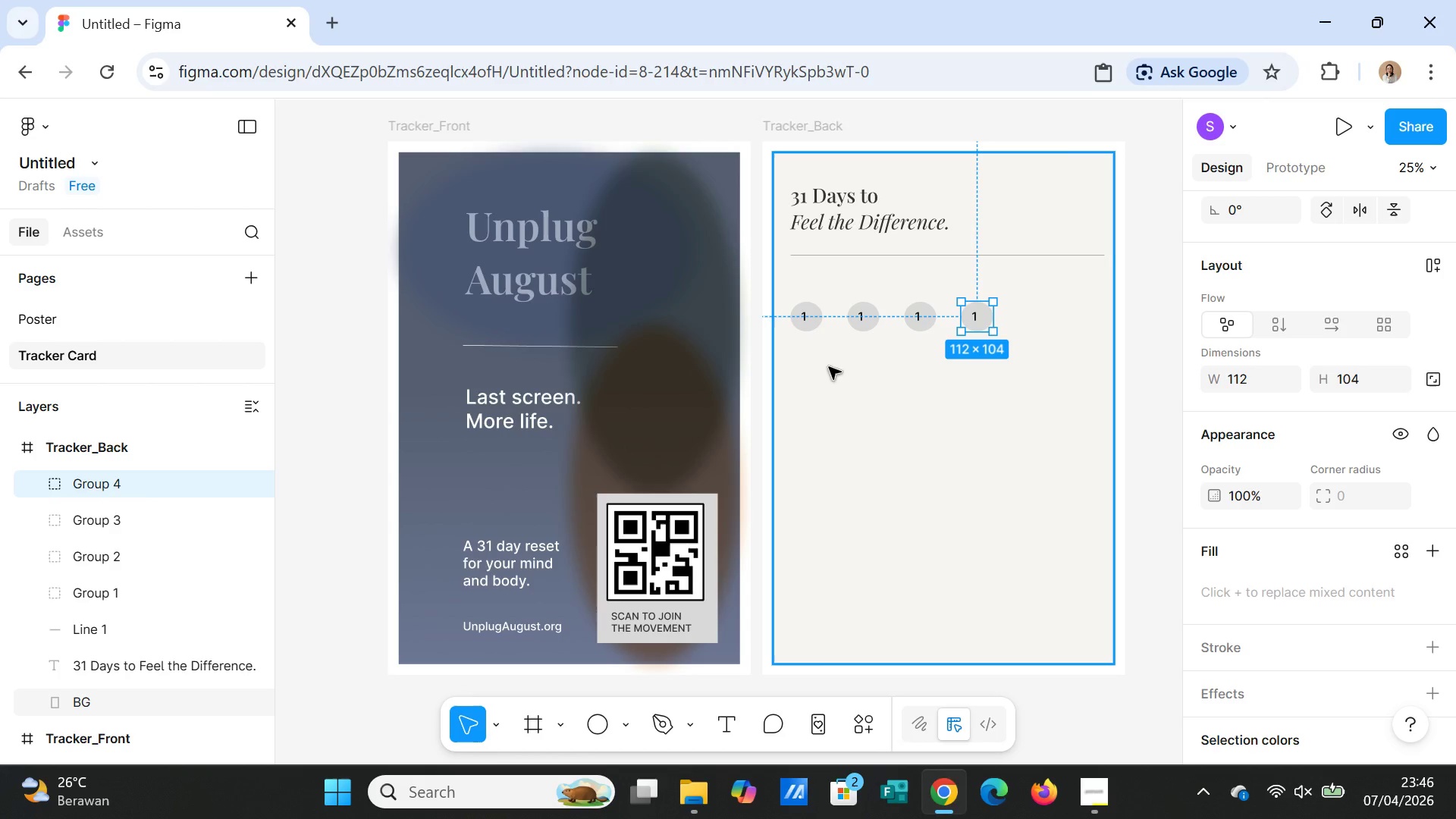 
key(Control+D)
 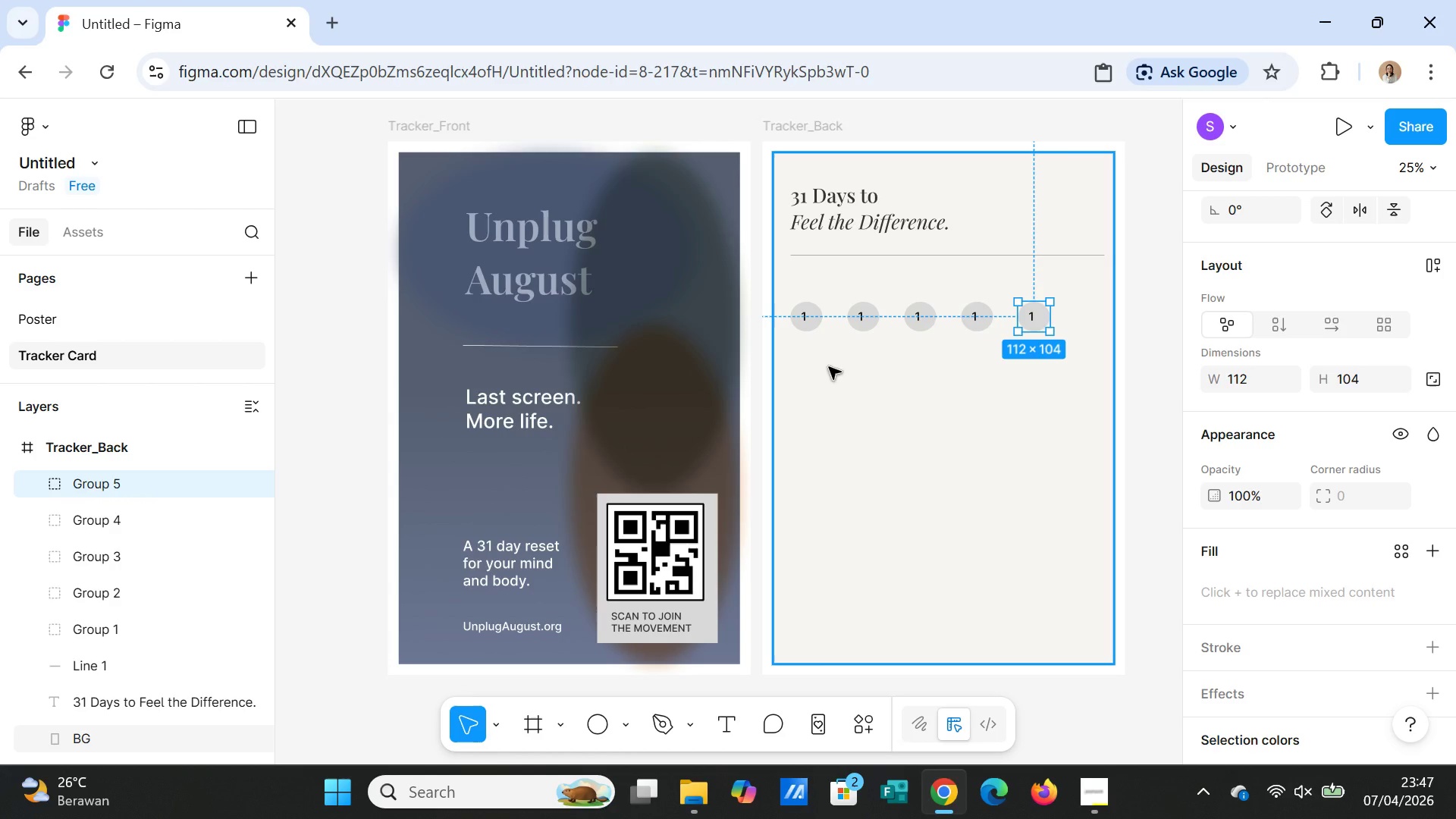 
key(Control+D)
 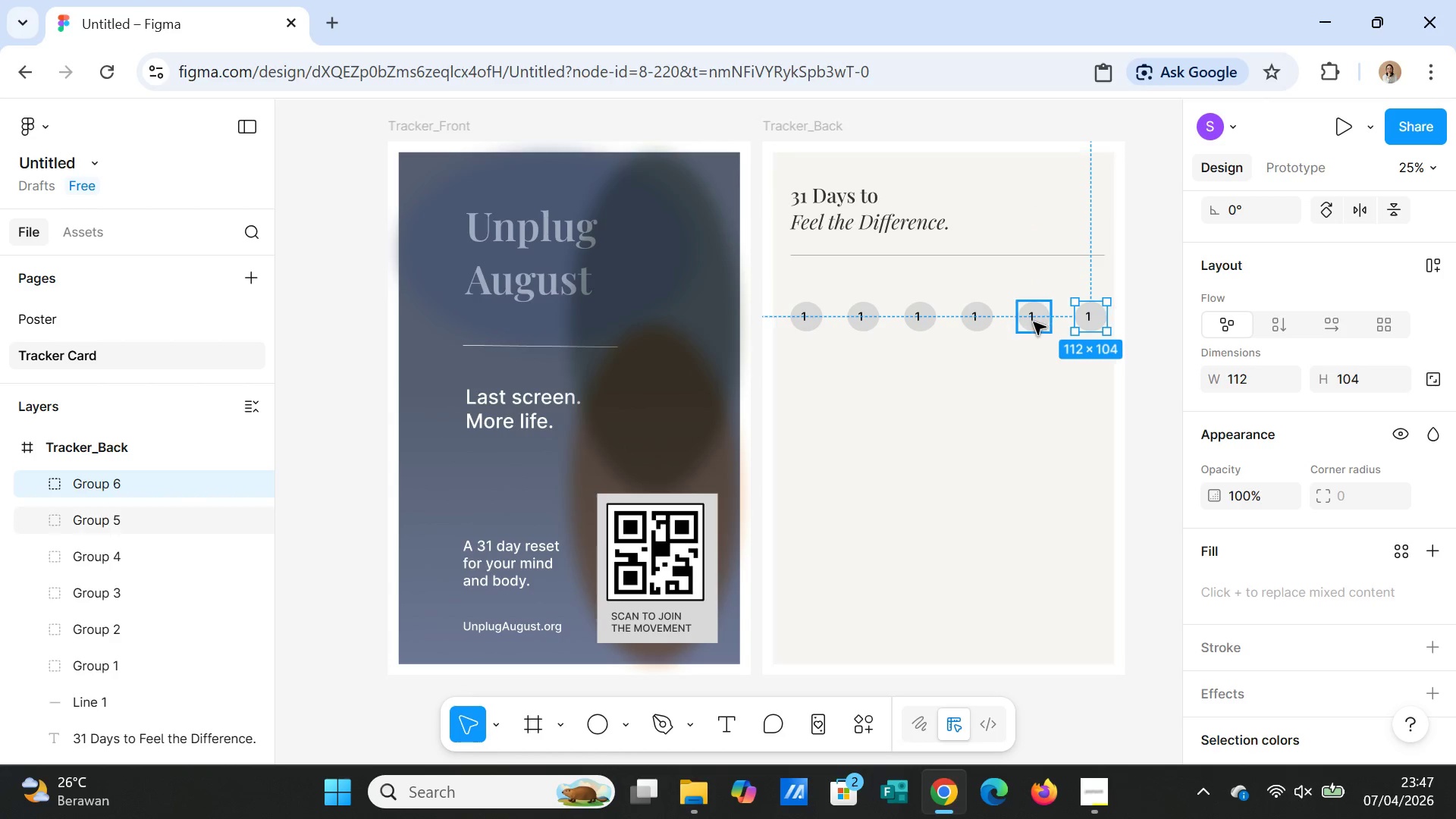 
wait(5.39)
 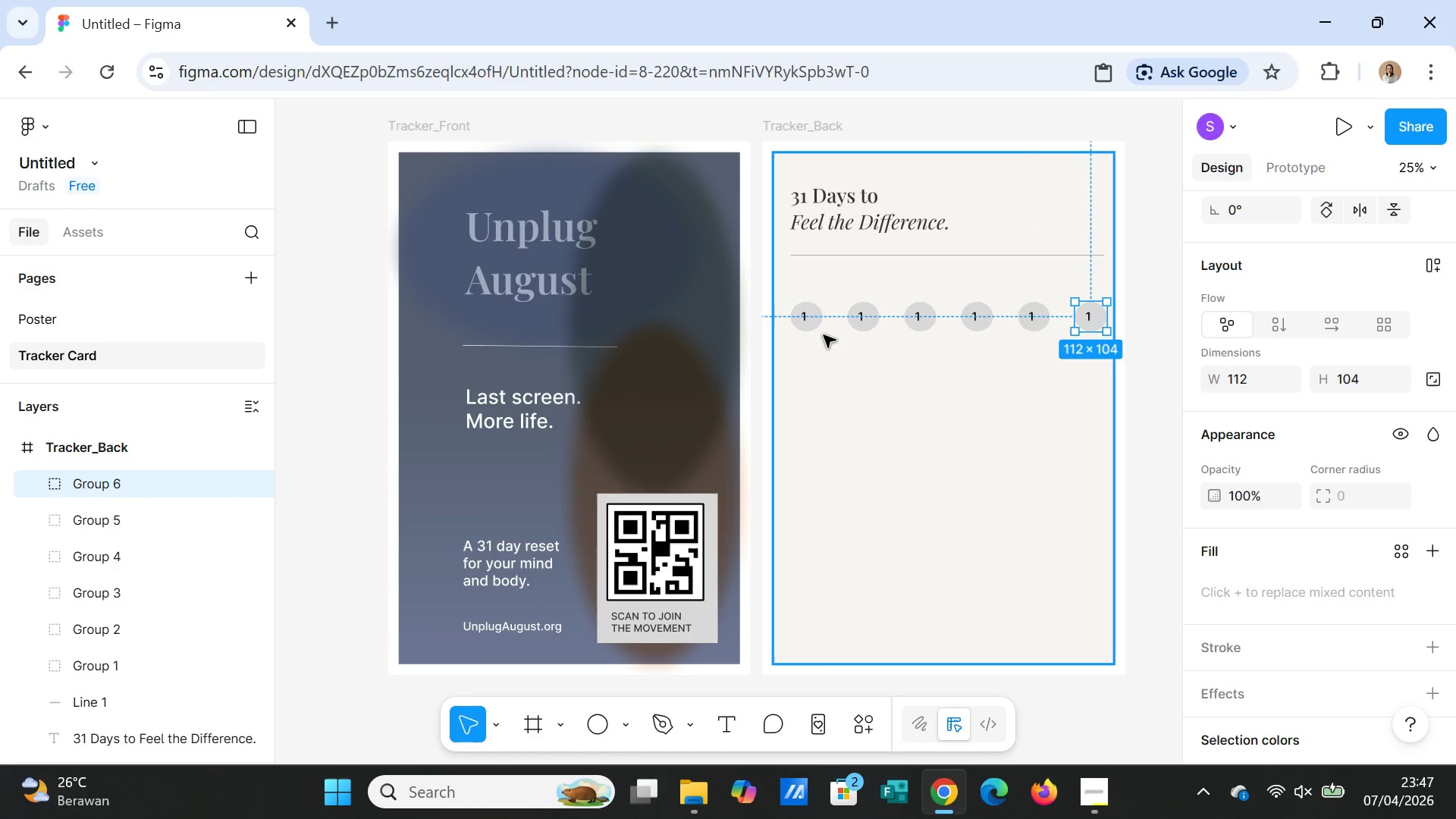 
left_click_drag(start_coordinate=[868, 318], to_coordinate=[858, 318])
 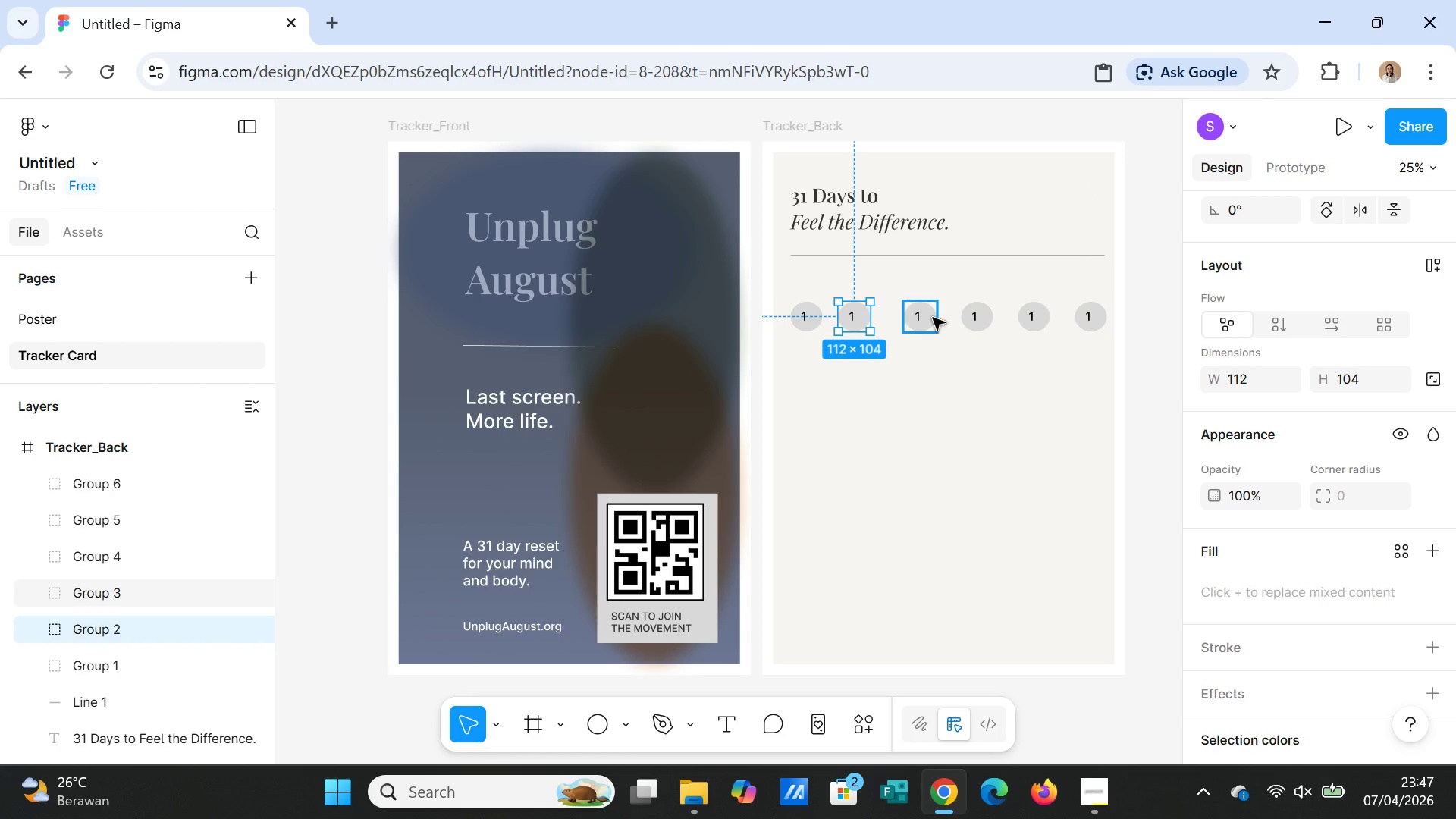 
left_click_drag(start_coordinate=[933, 318], to_coordinate=[917, 317])
 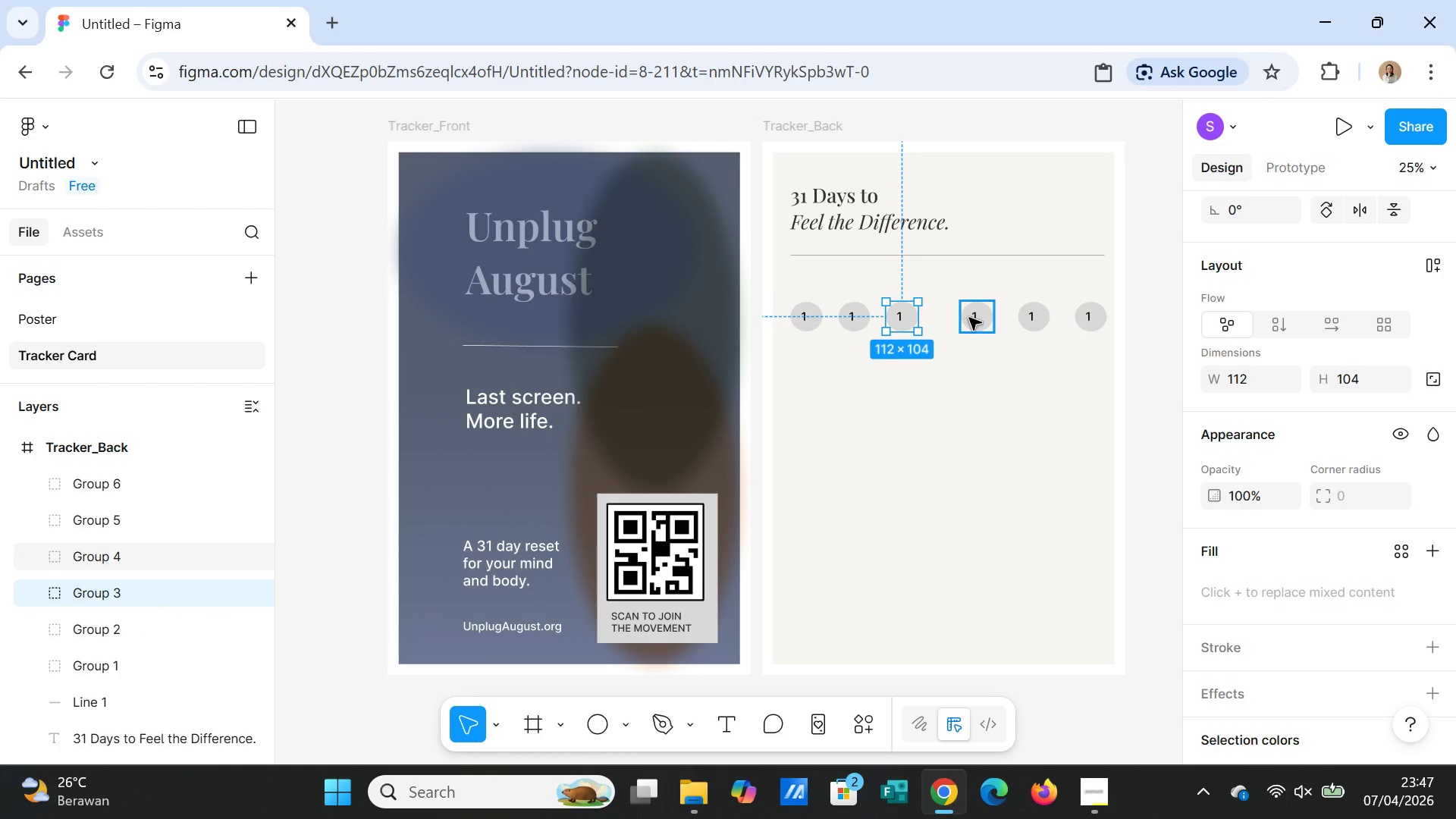 
left_click_drag(start_coordinate=[969, 318], to_coordinate=[940, 317])
 